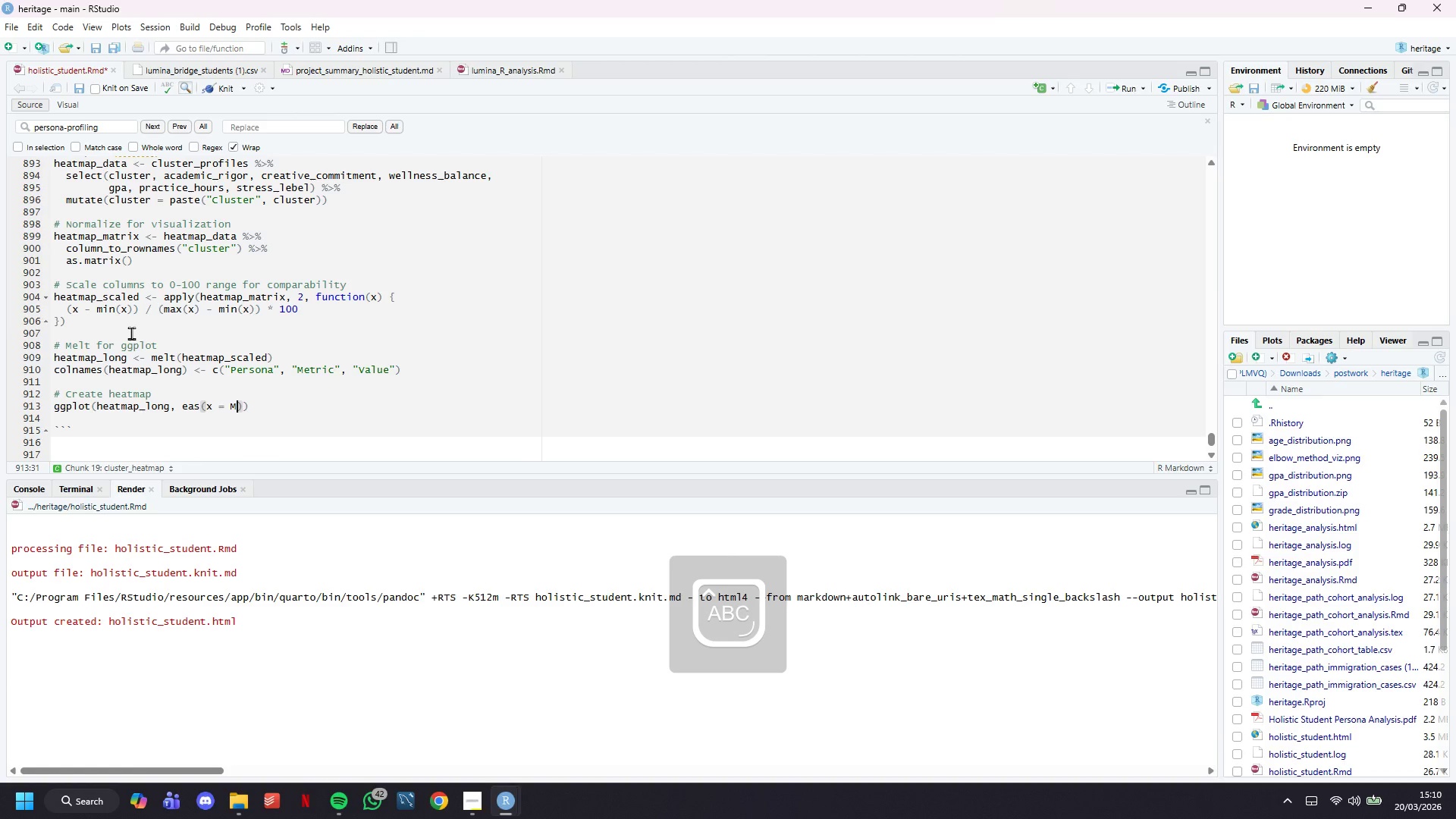 
hold_key(key=ArrowLeft, duration=0.61)
 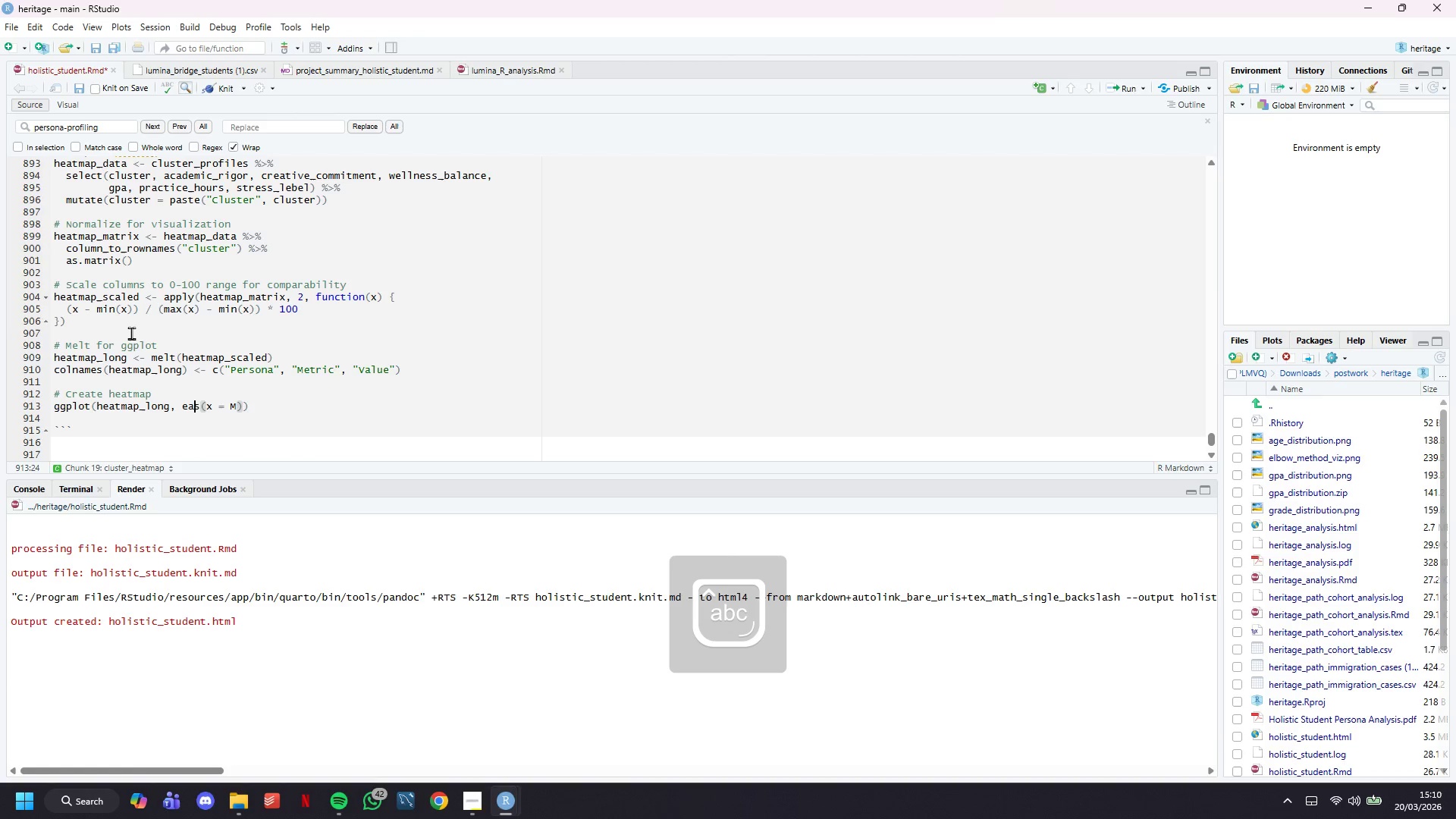 
key(ArrowLeft)
 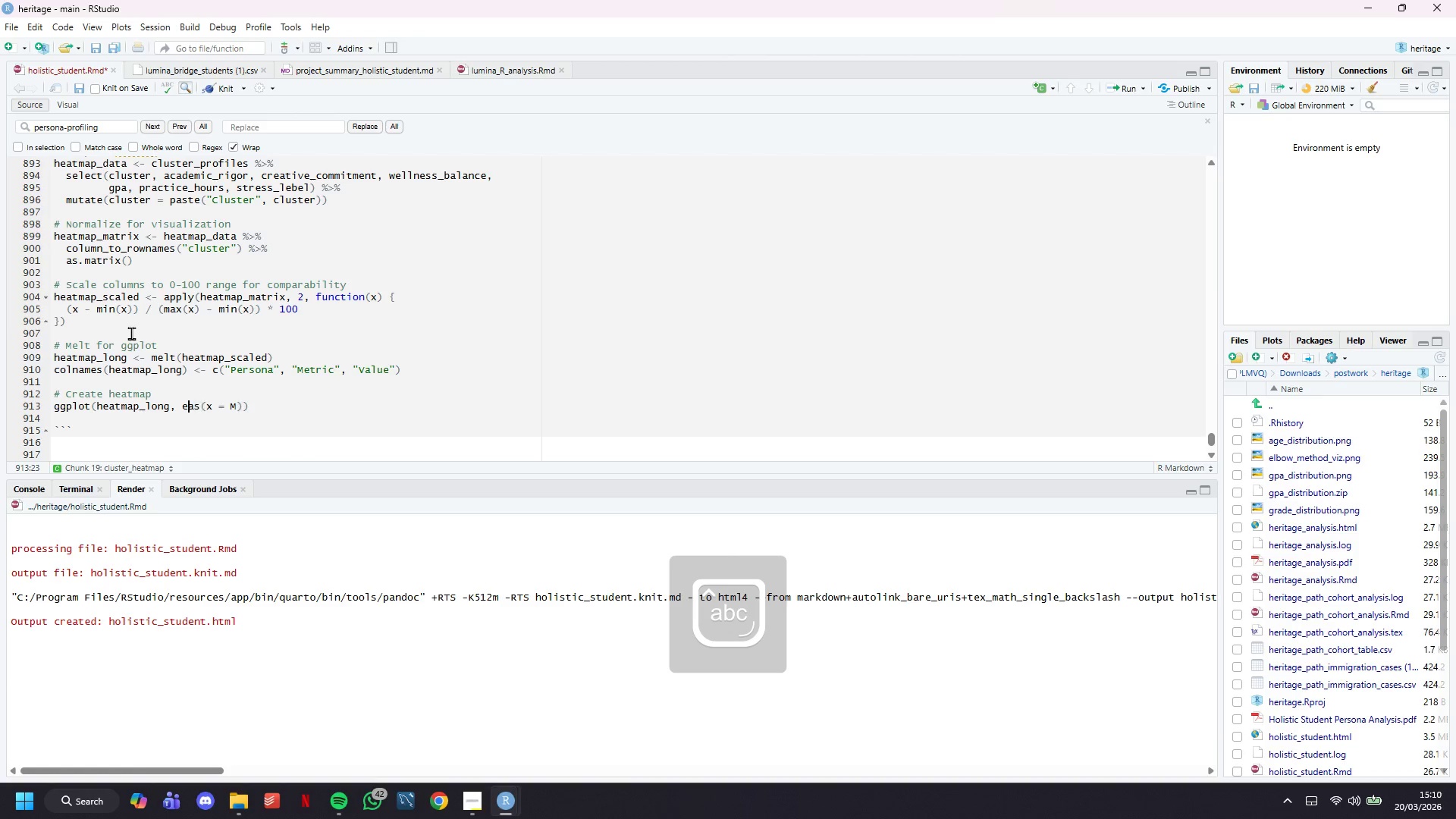 
key(ArrowLeft)
 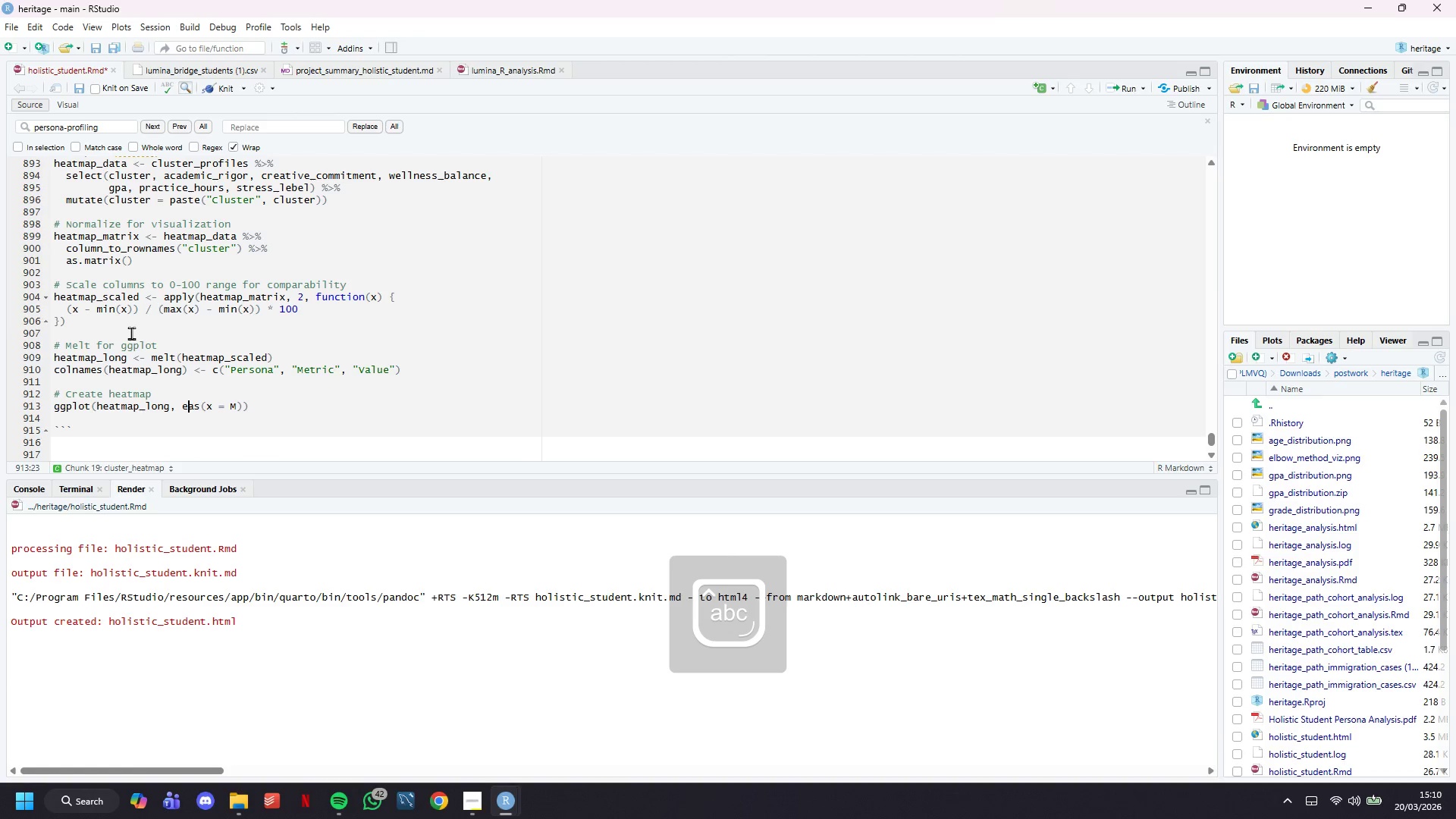 
key(ArrowLeft)
 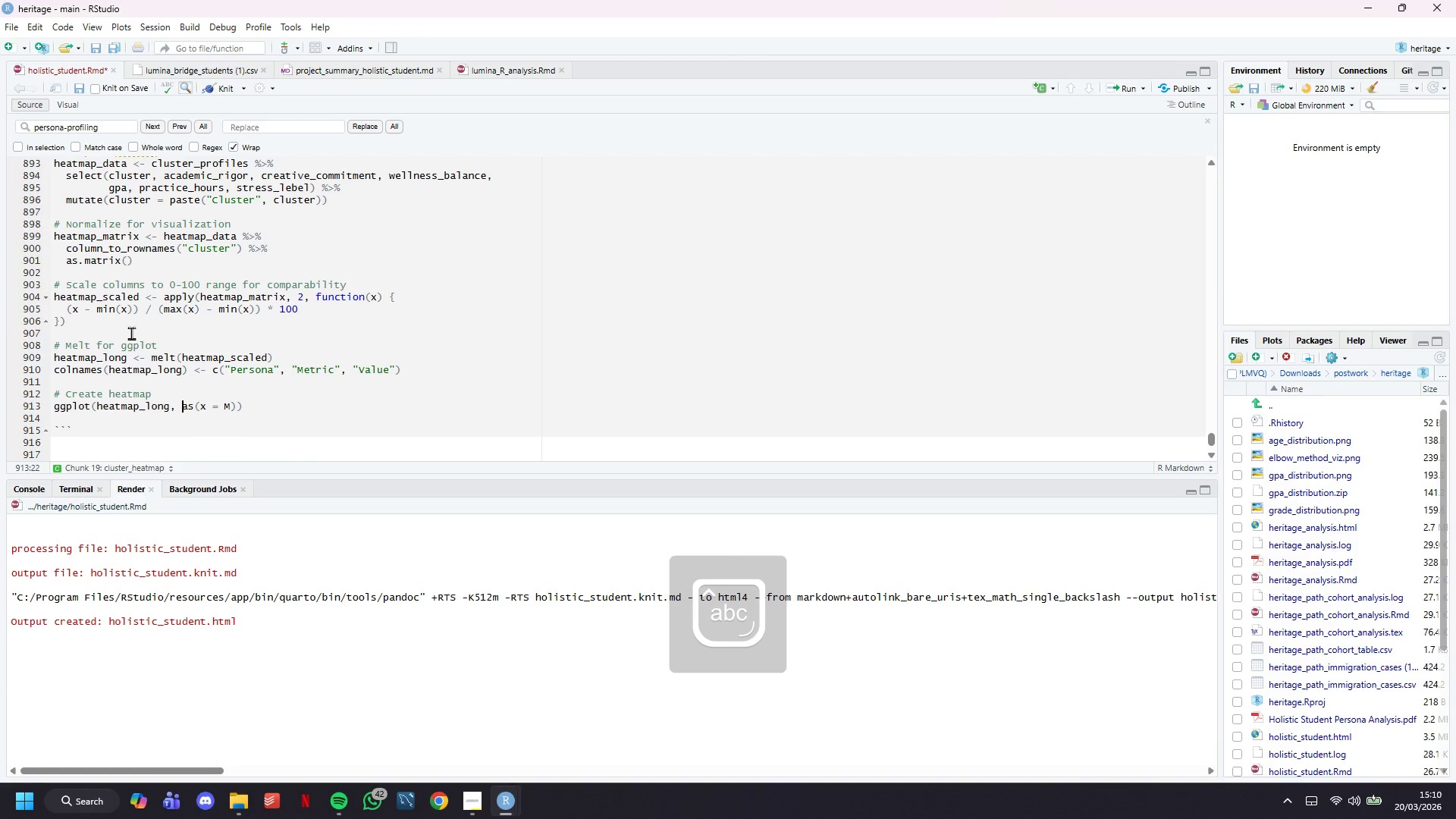 
key(Backspace)
 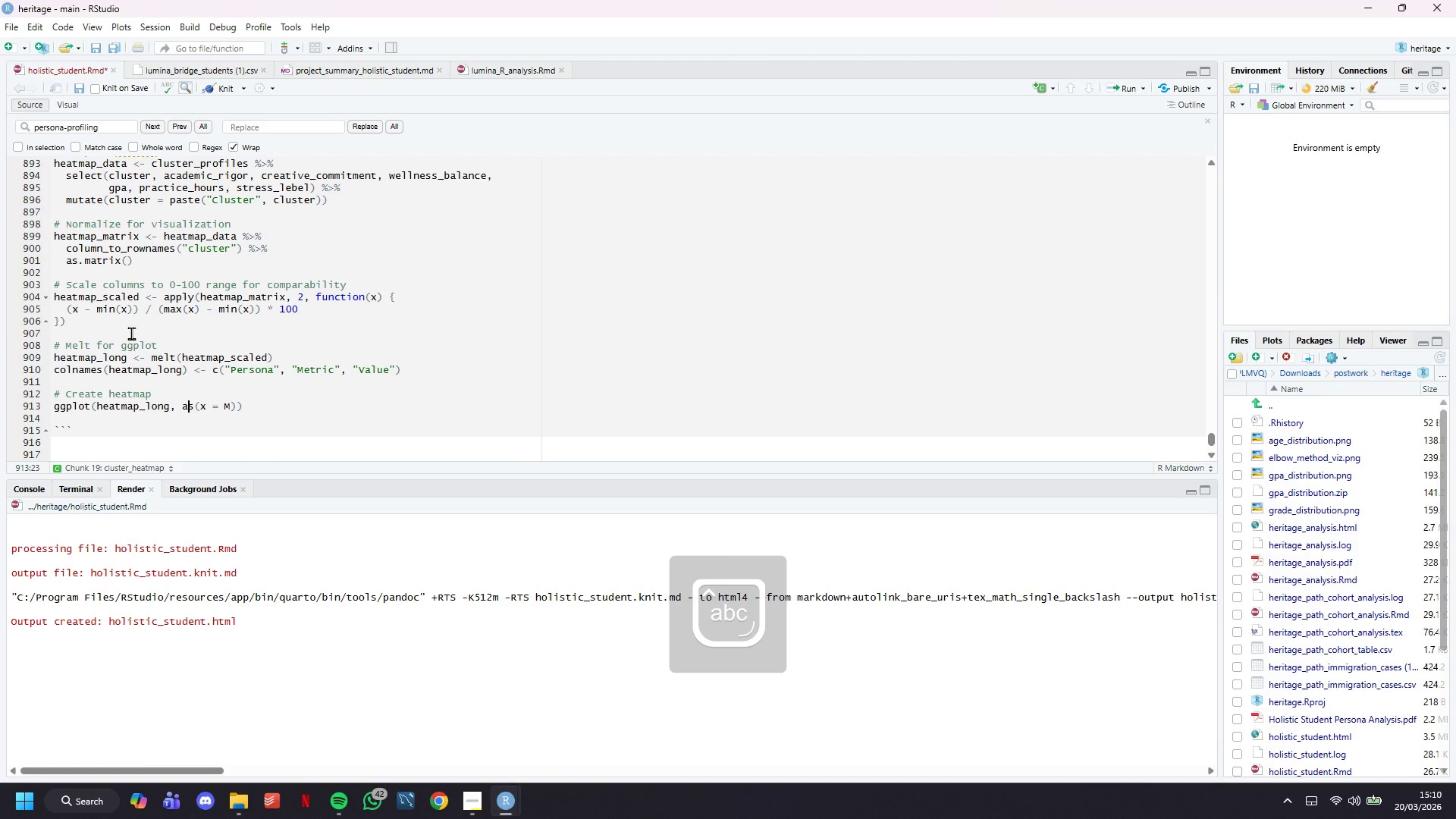 
key(ArrowRight)
 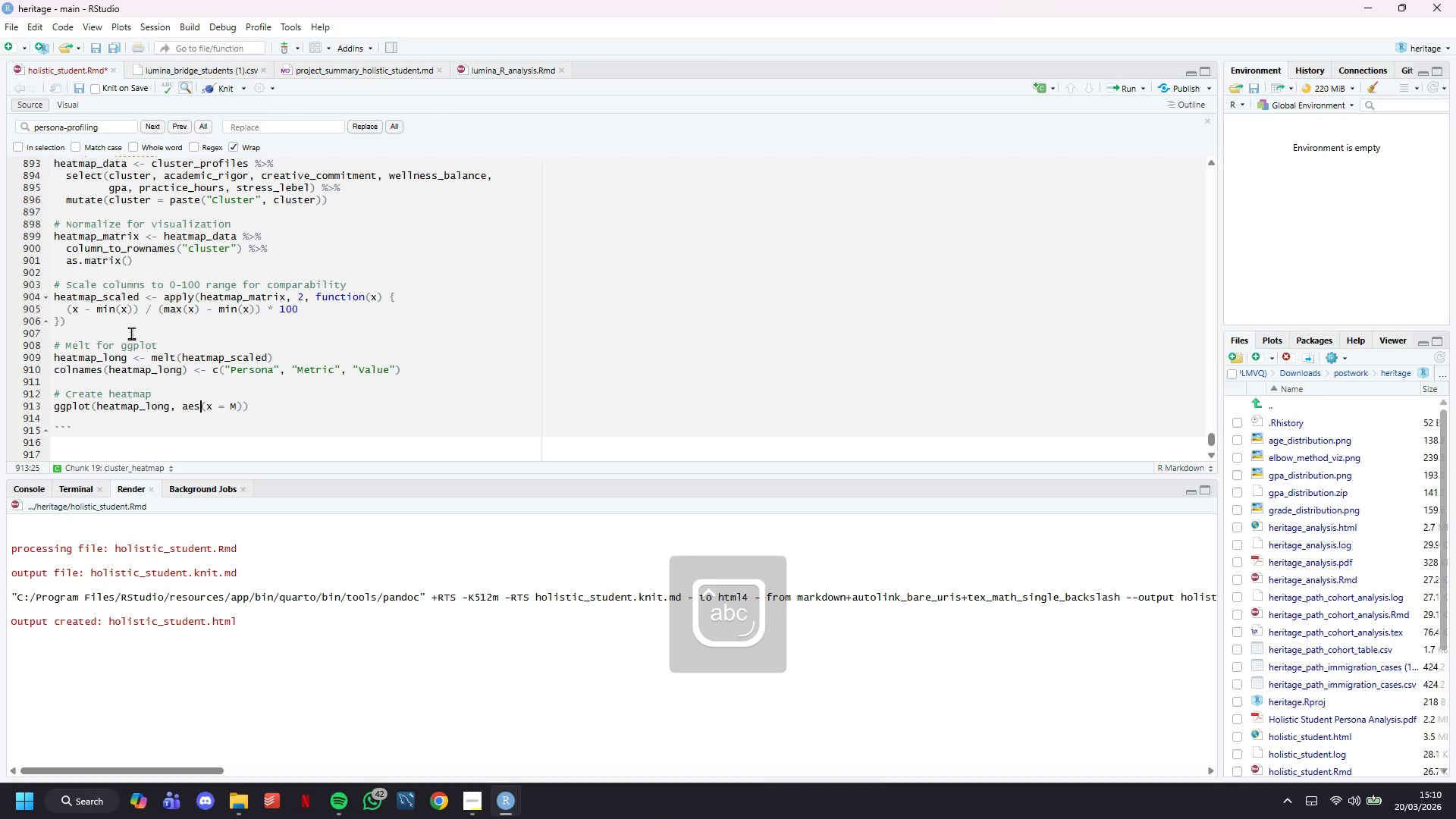 
key(E)
 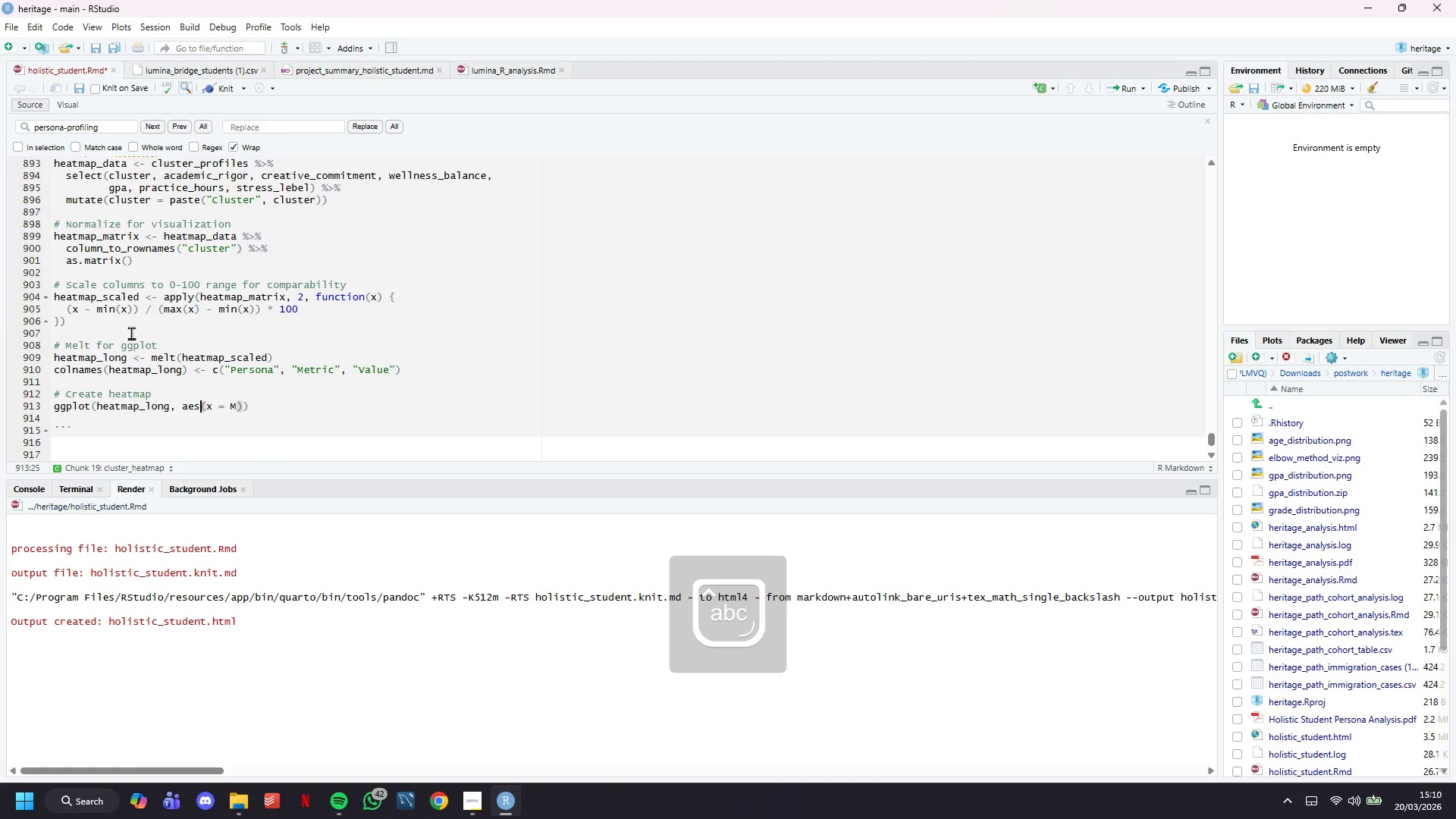 
key(ArrowRight)
 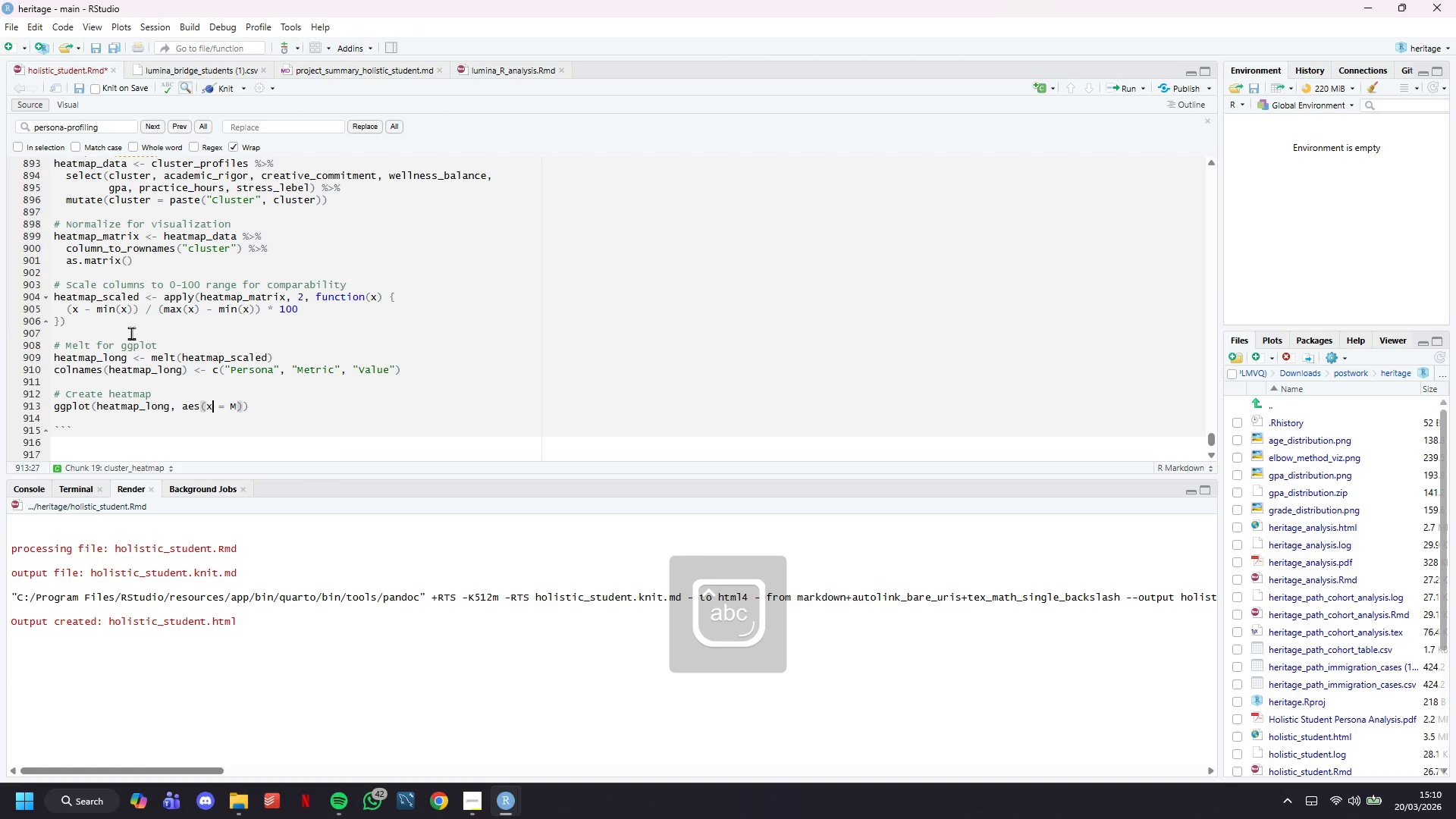 
key(ArrowRight)
 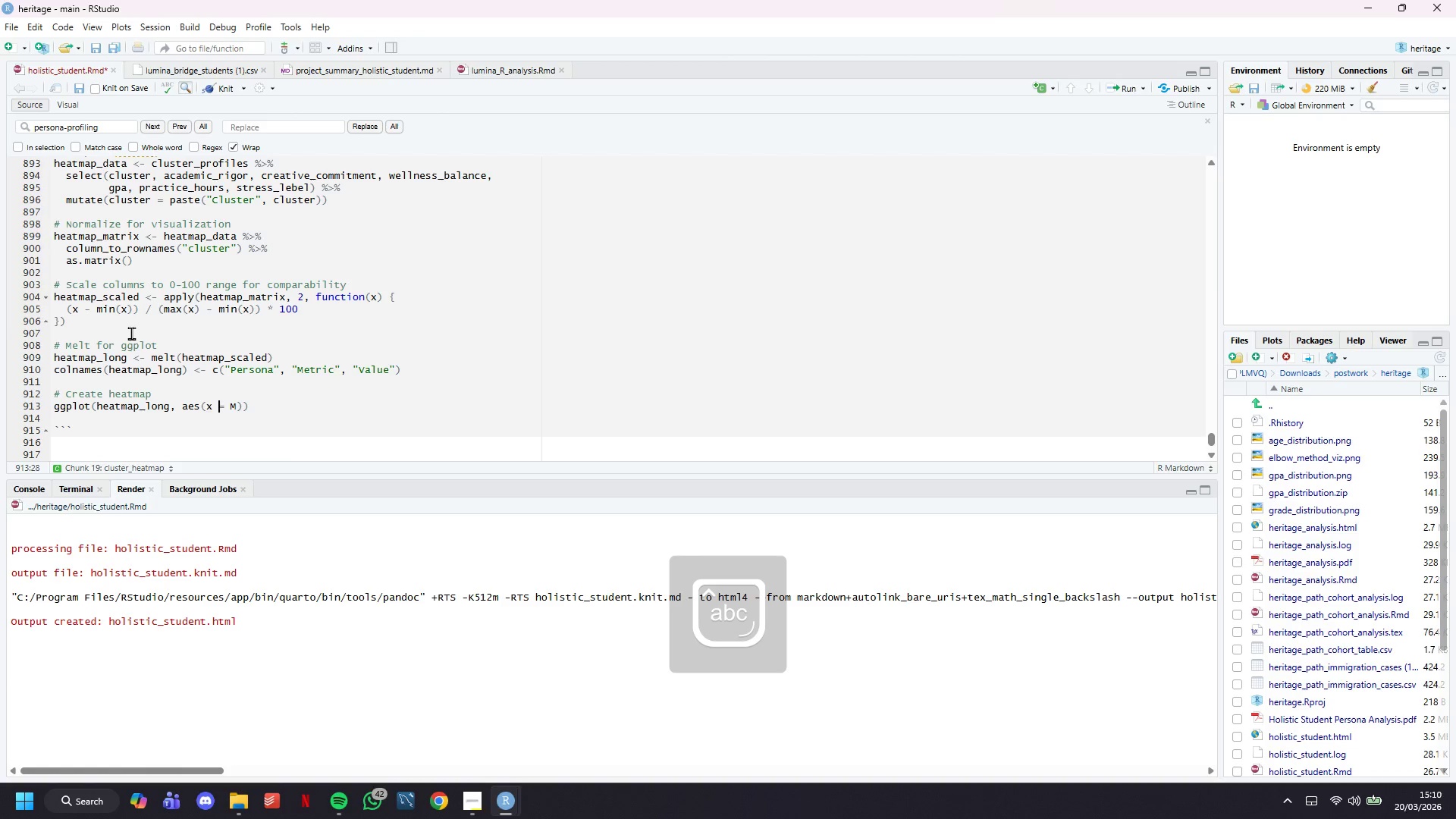 
key(ArrowRight)
 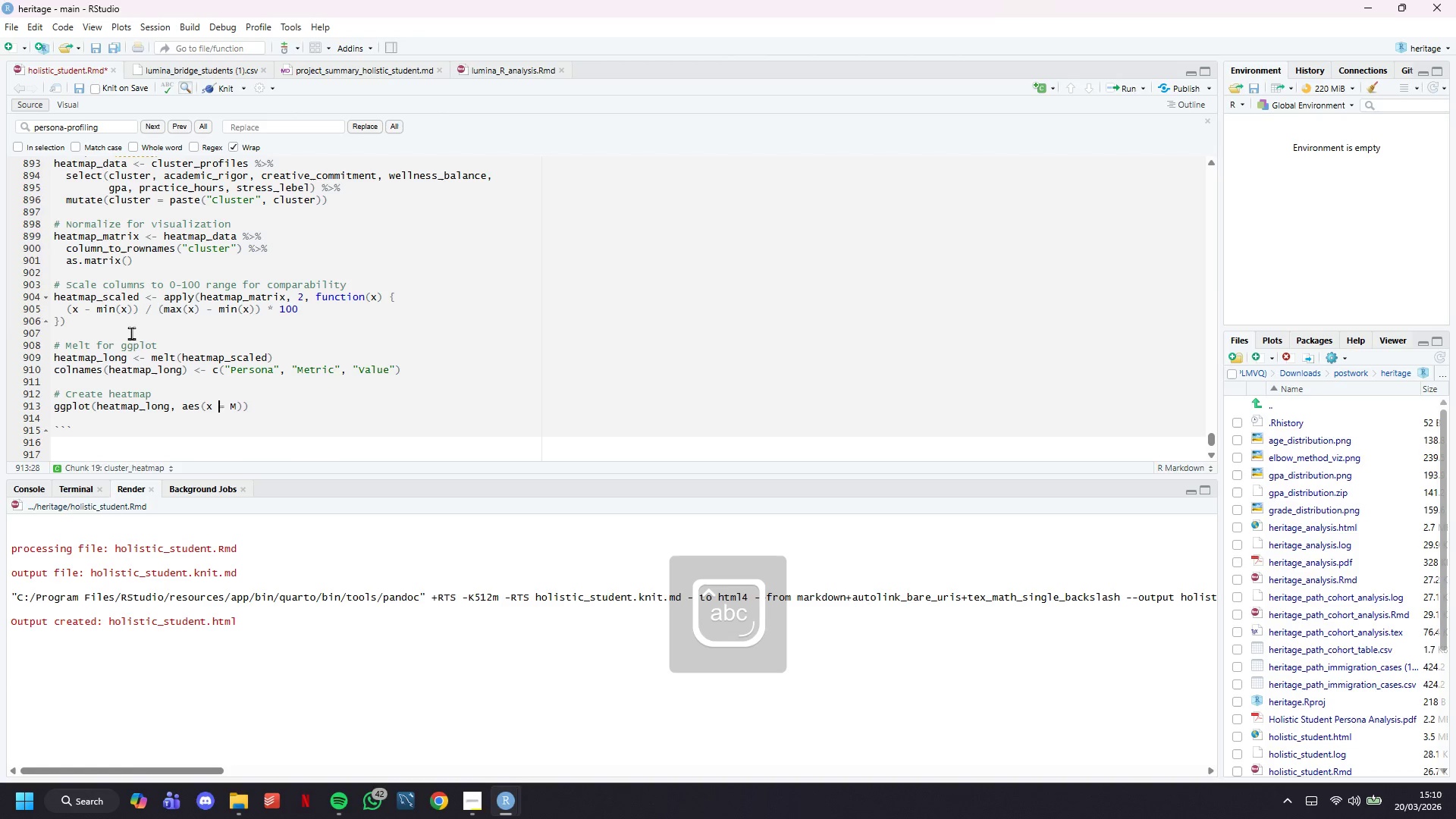 
key(ArrowRight)
 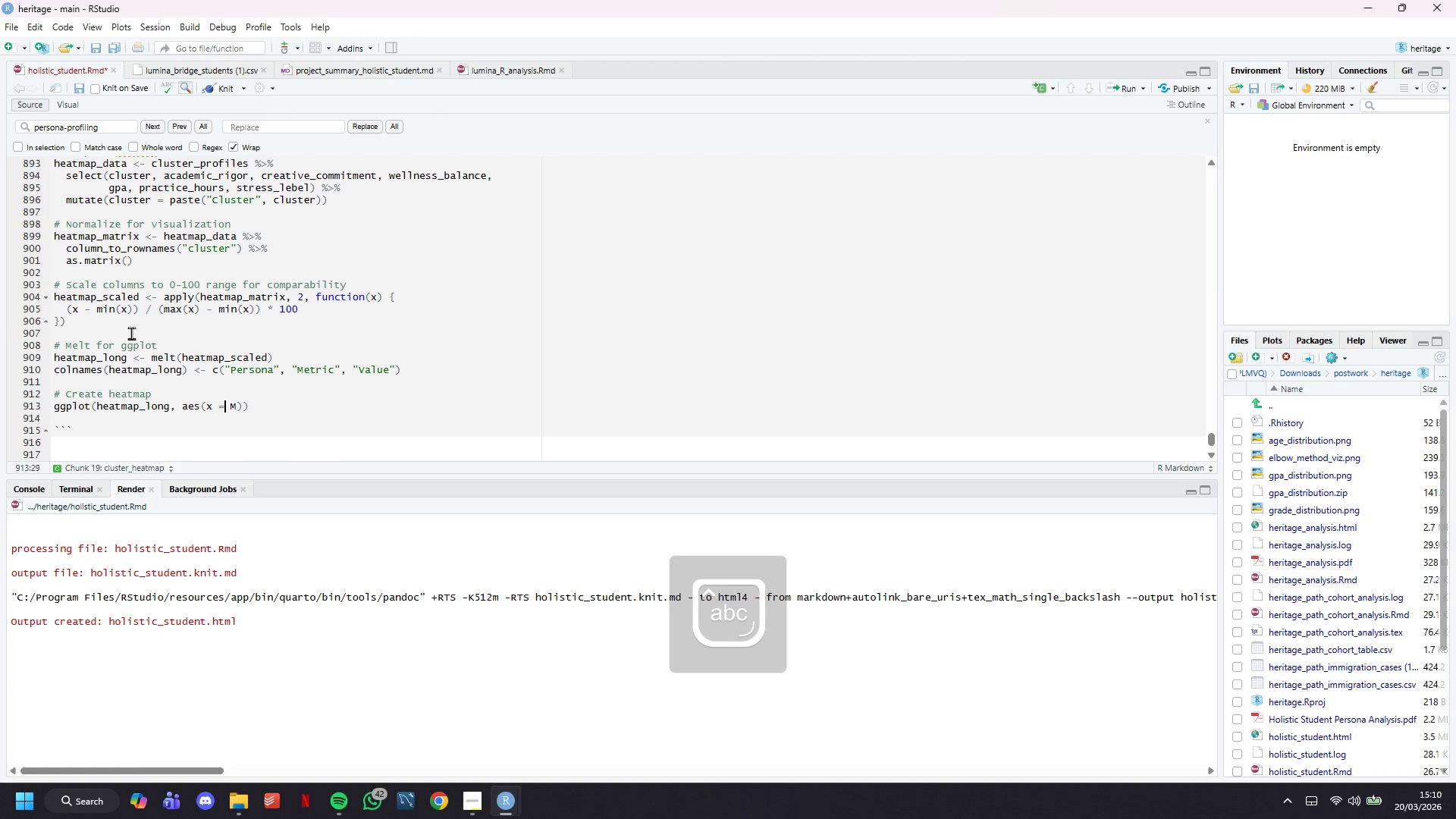 
key(ArrowRight)
 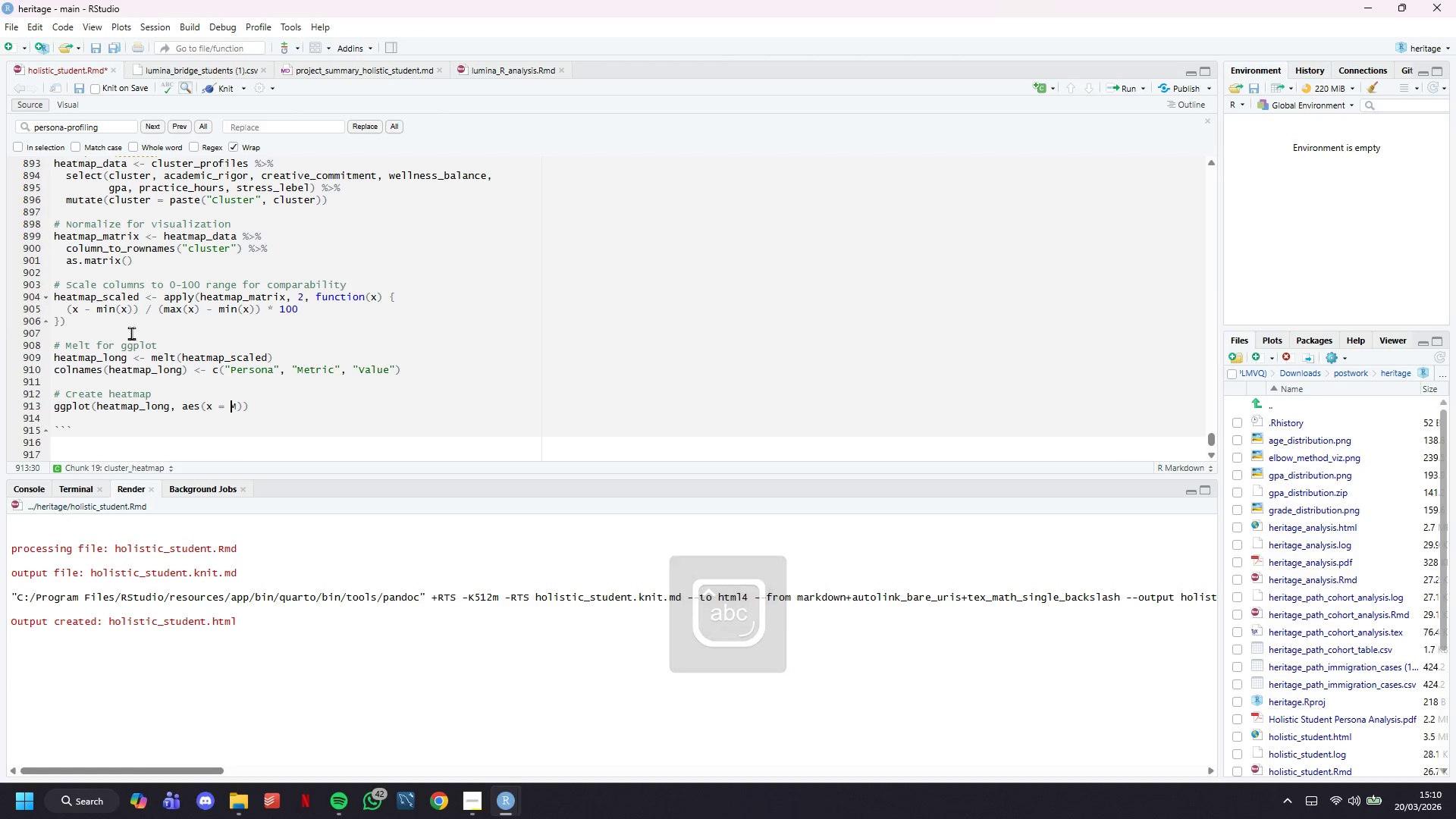 
key(ArrowRight)
 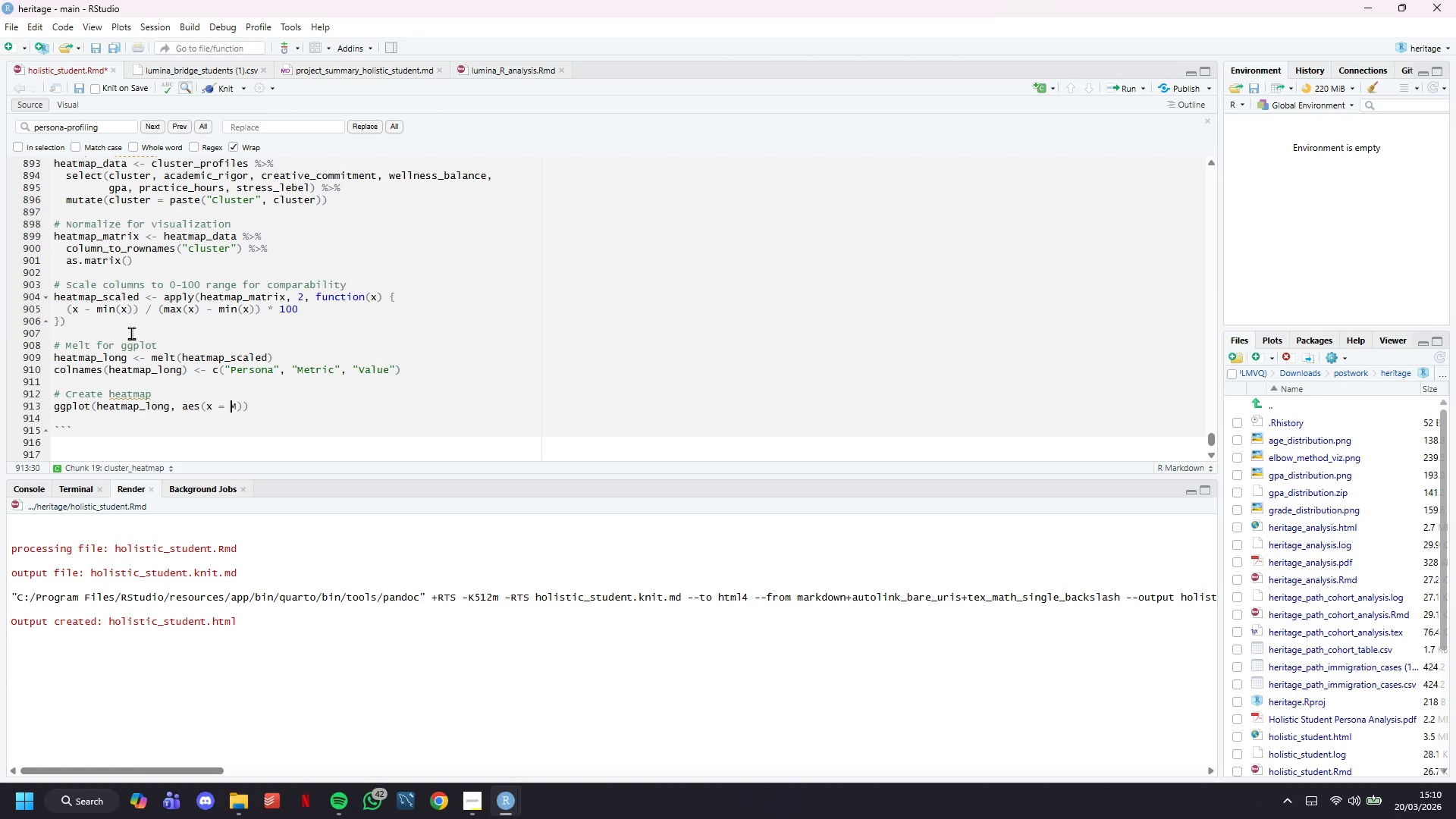 
key(ArrowRight)
 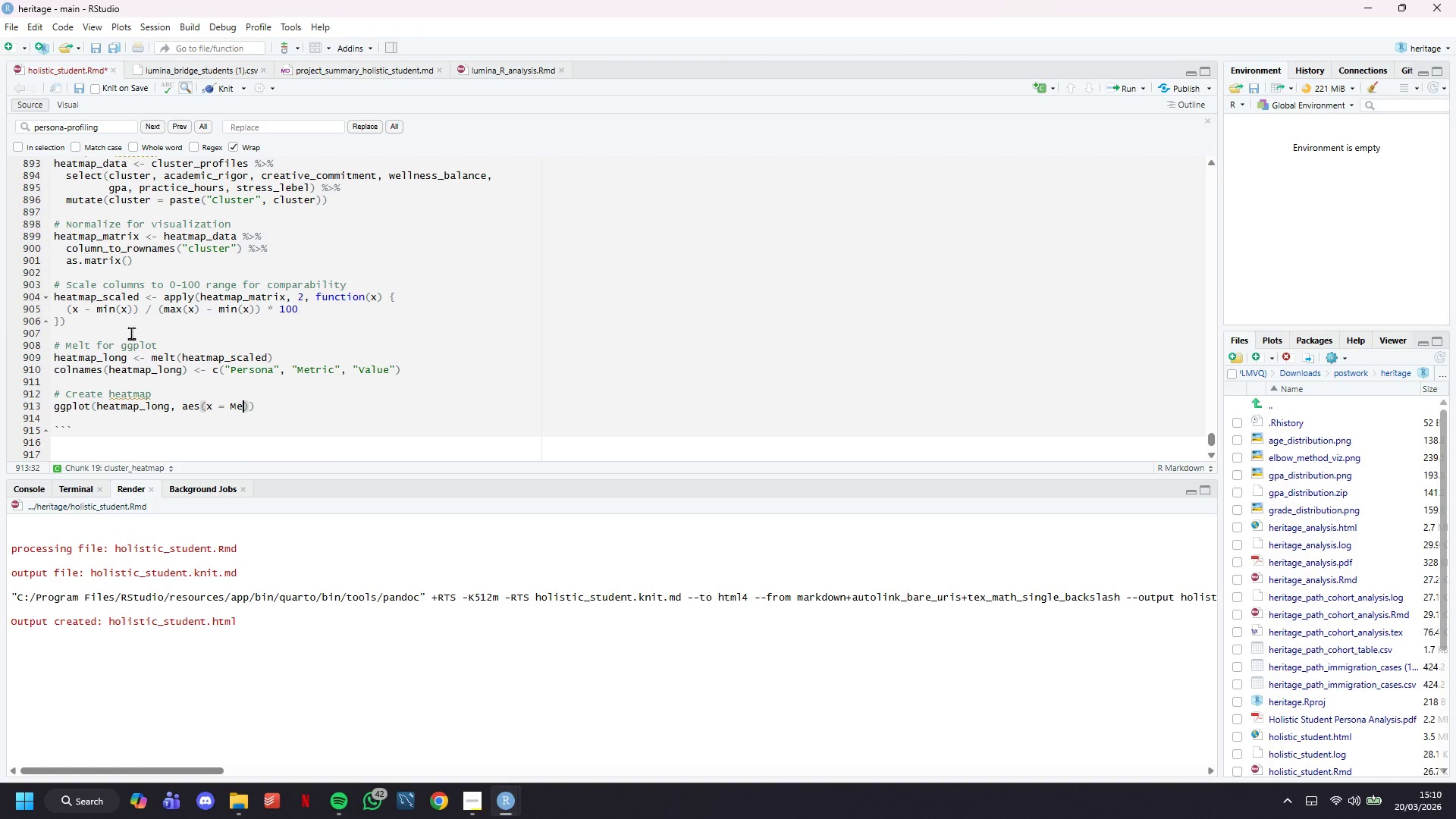 
type(etric, y = Persona, fill = Value)
 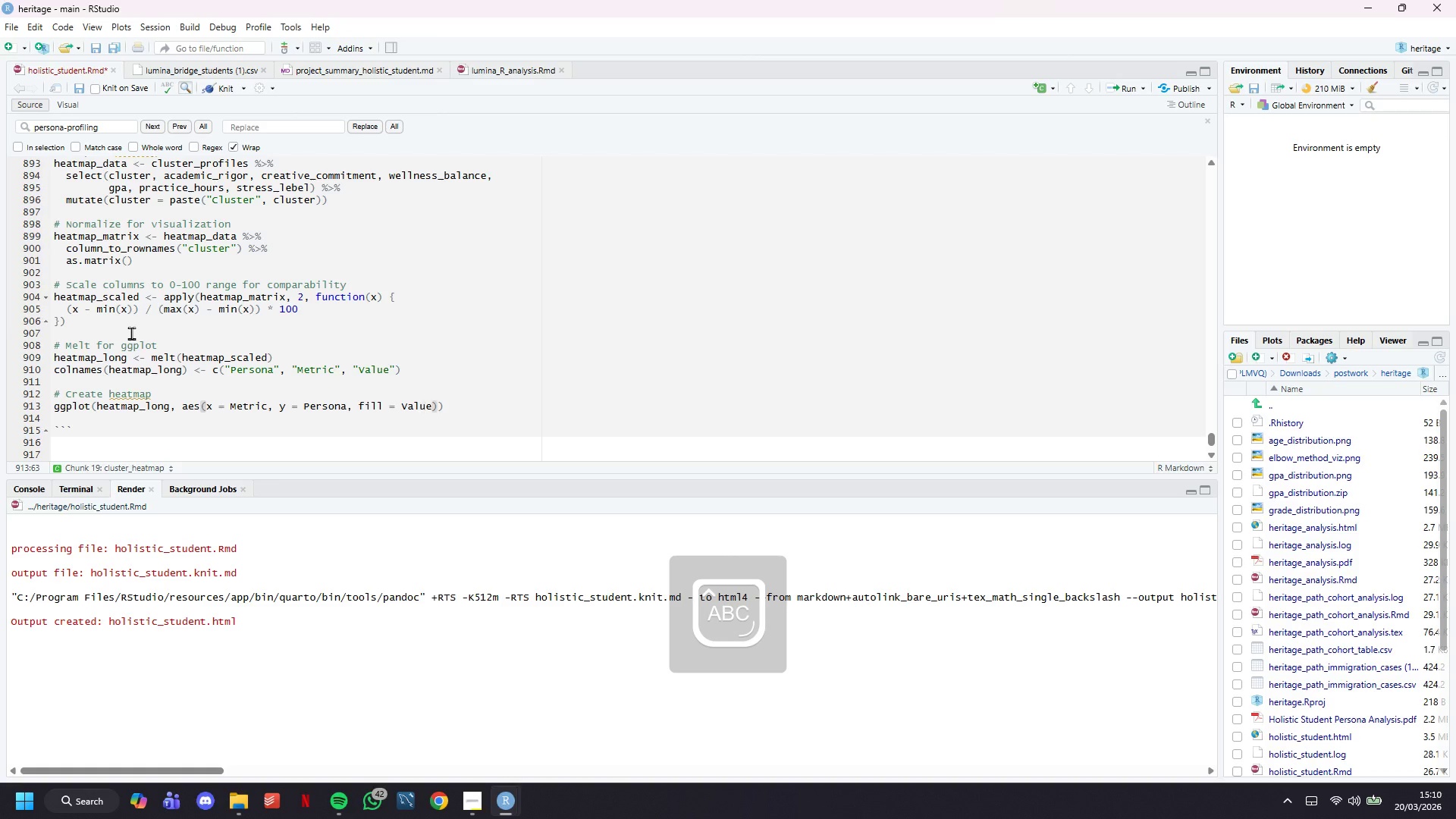 
key(ArrowRight)
 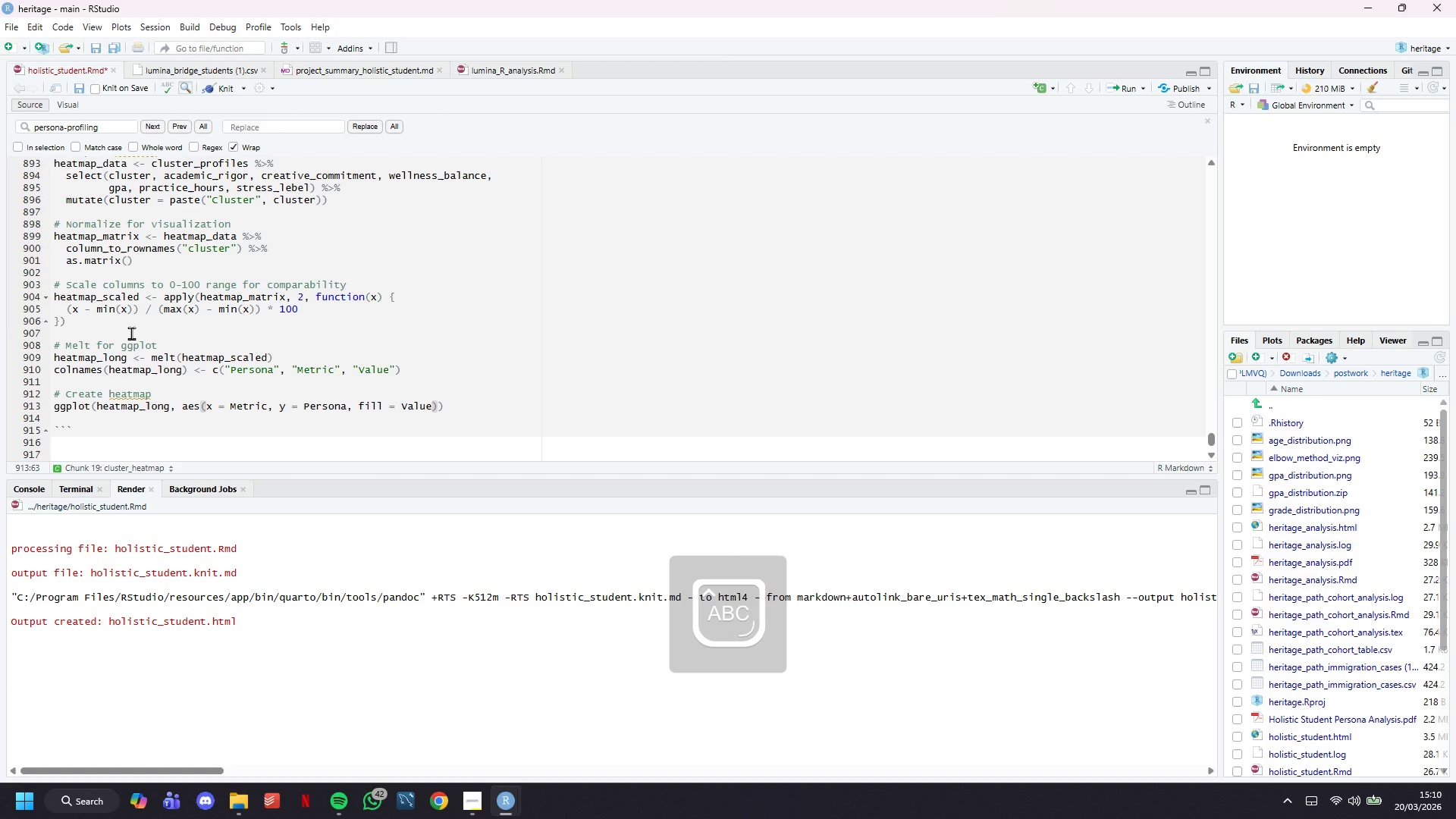 
key(ArrowRight)
 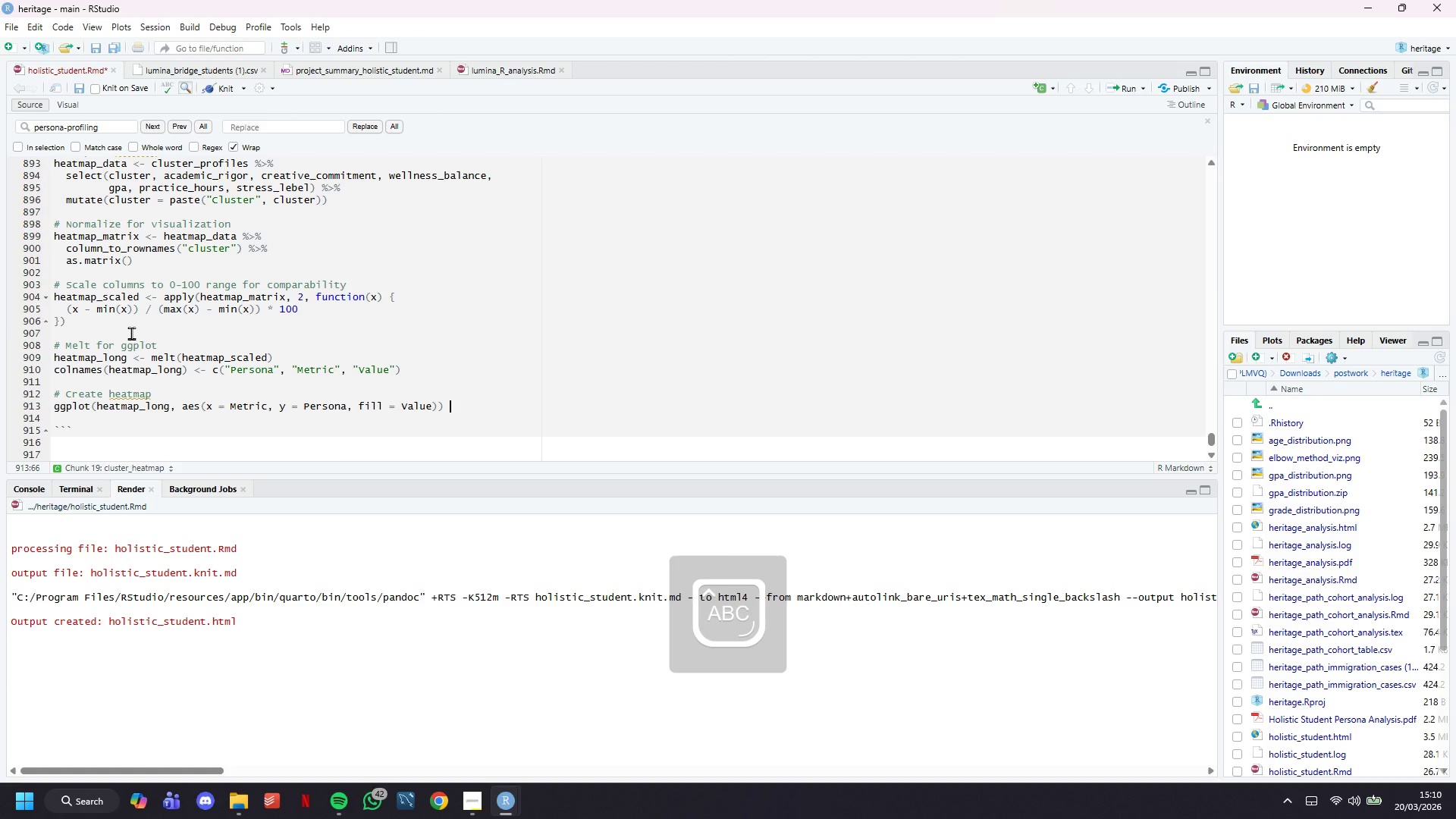 
key(Space)
 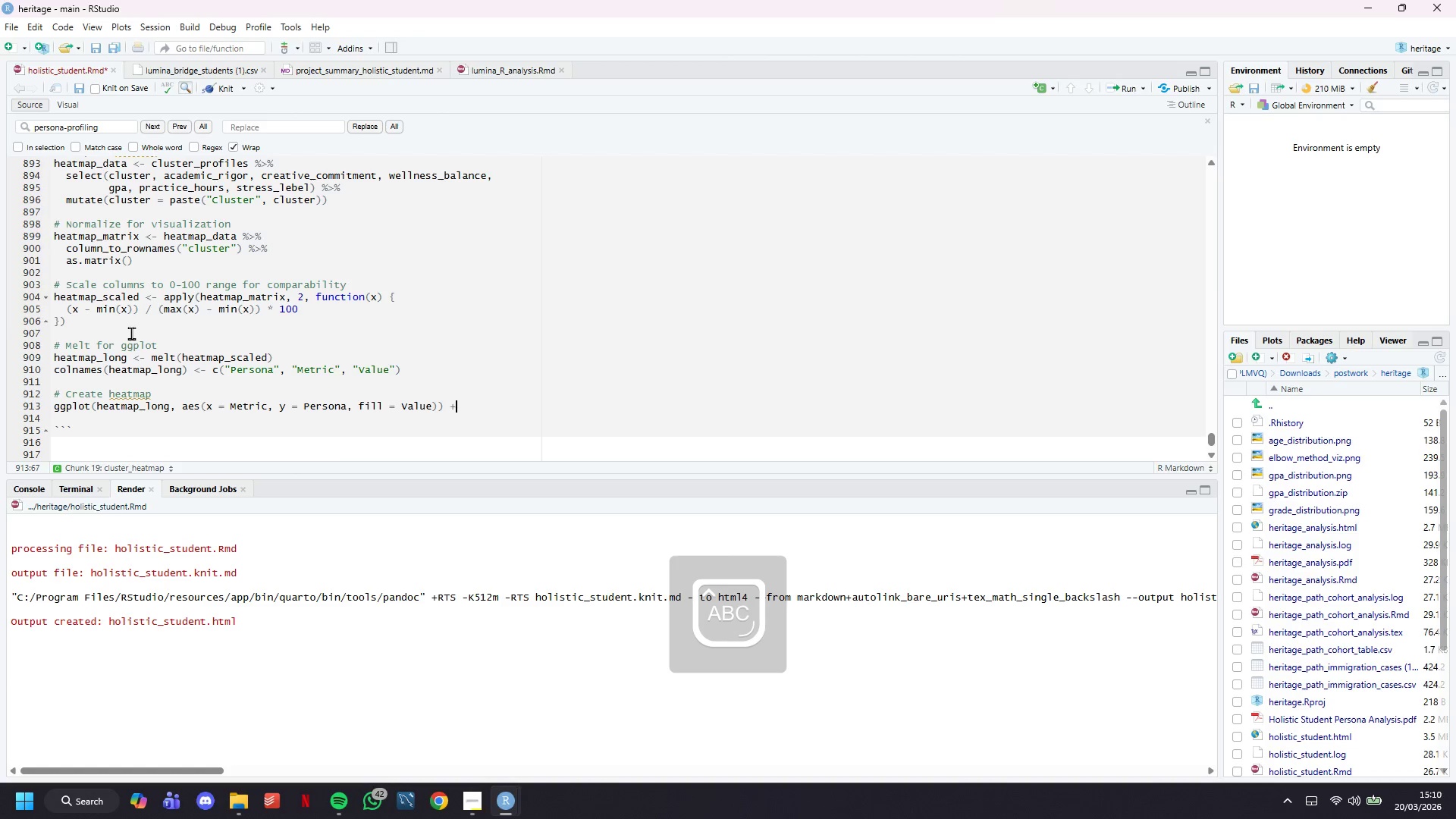 
key(Shift+Equal)
 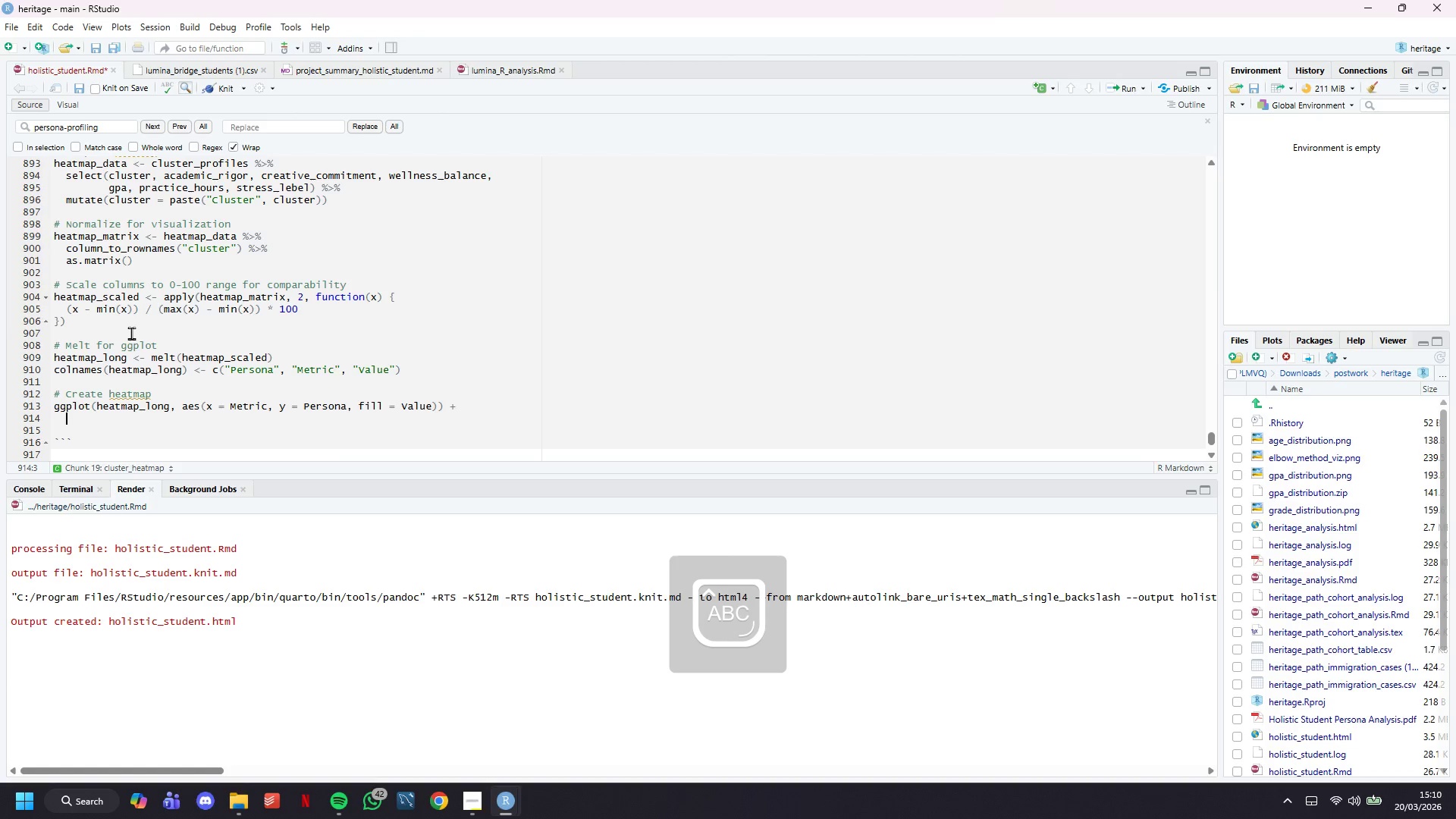 
key(Enter)
 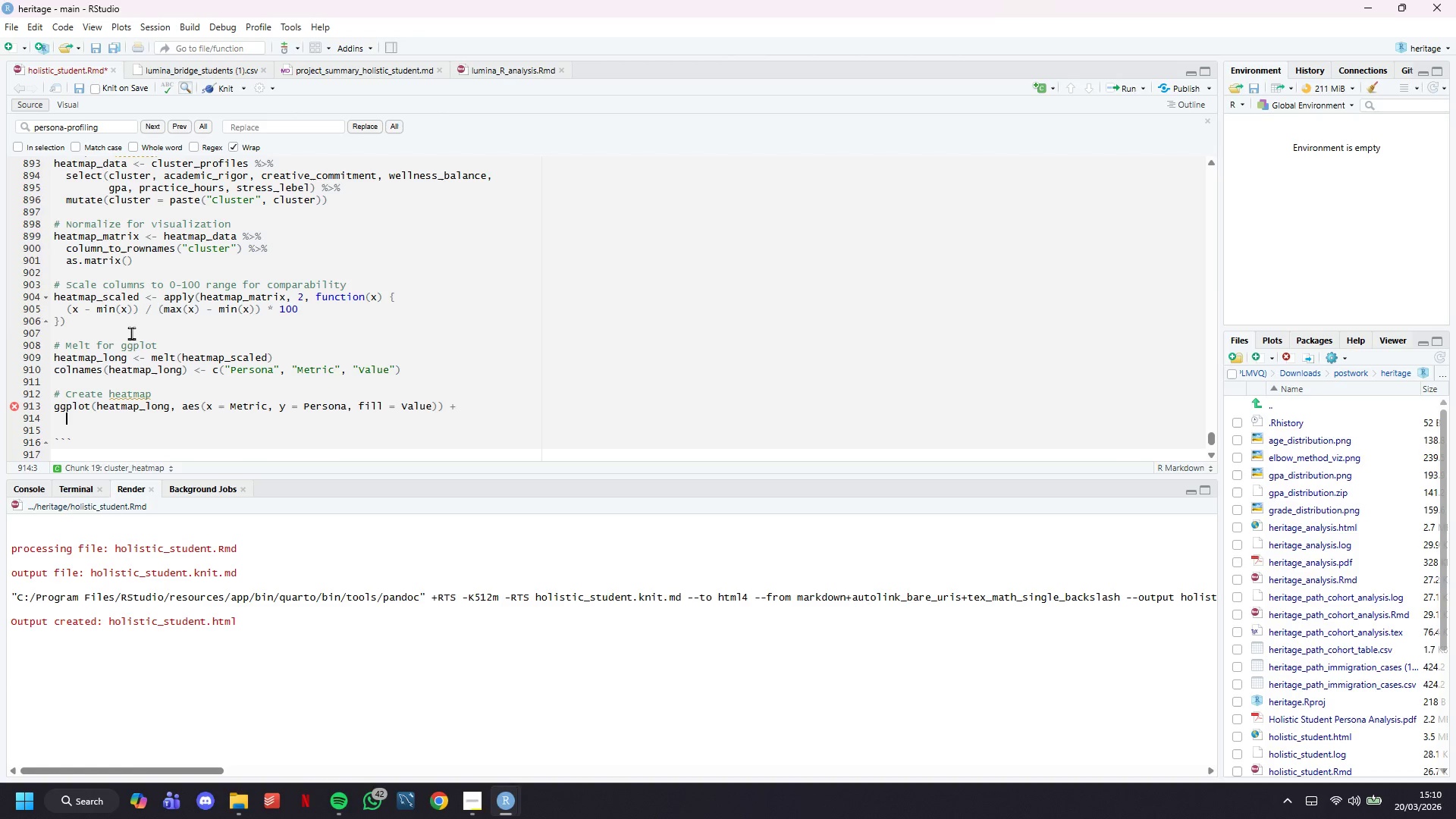 
type(geom_tile(color  )
key(Backspace)
key(Backspace)
type( = {)
key(Backspace)
type("white)
 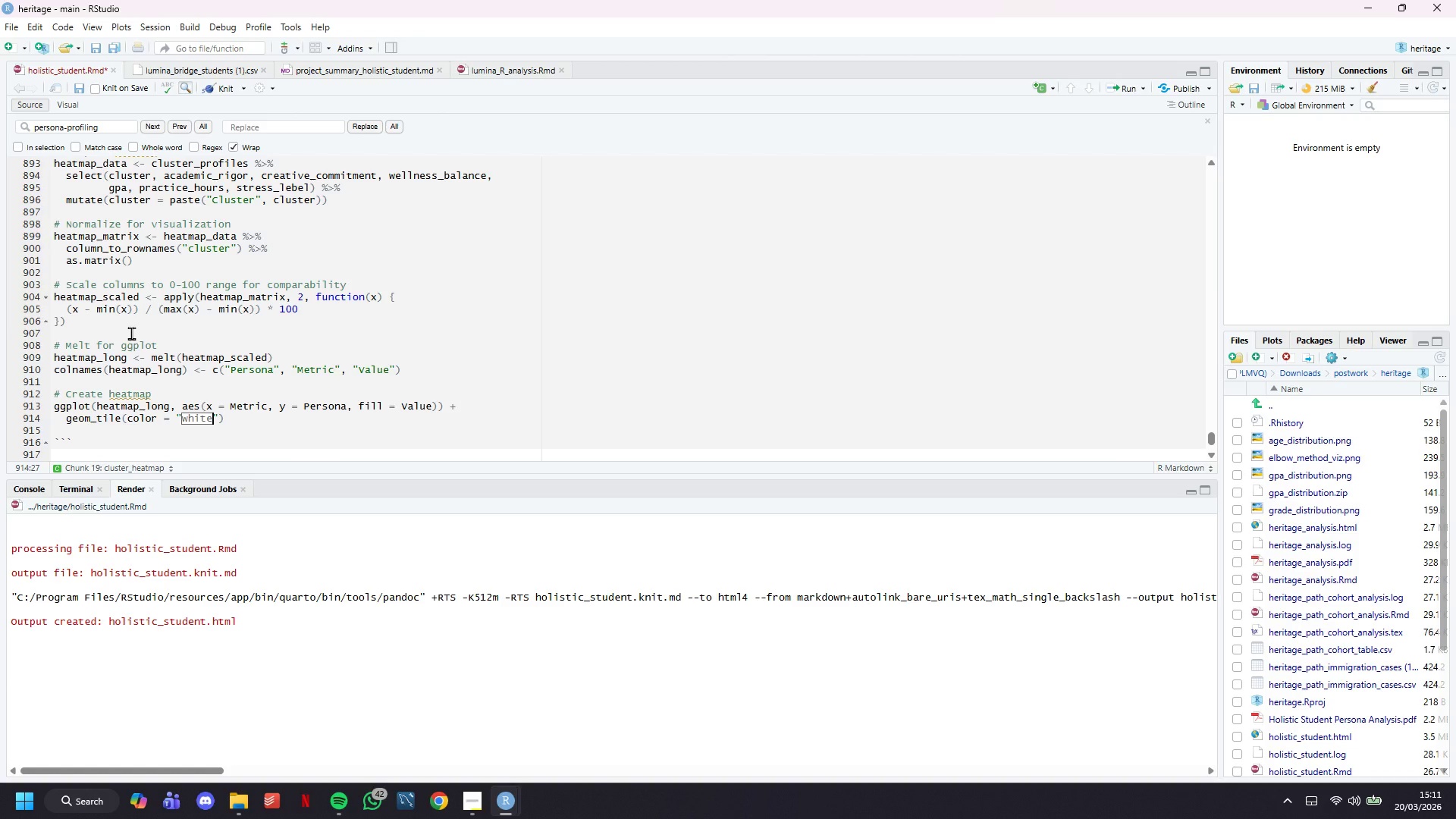 
 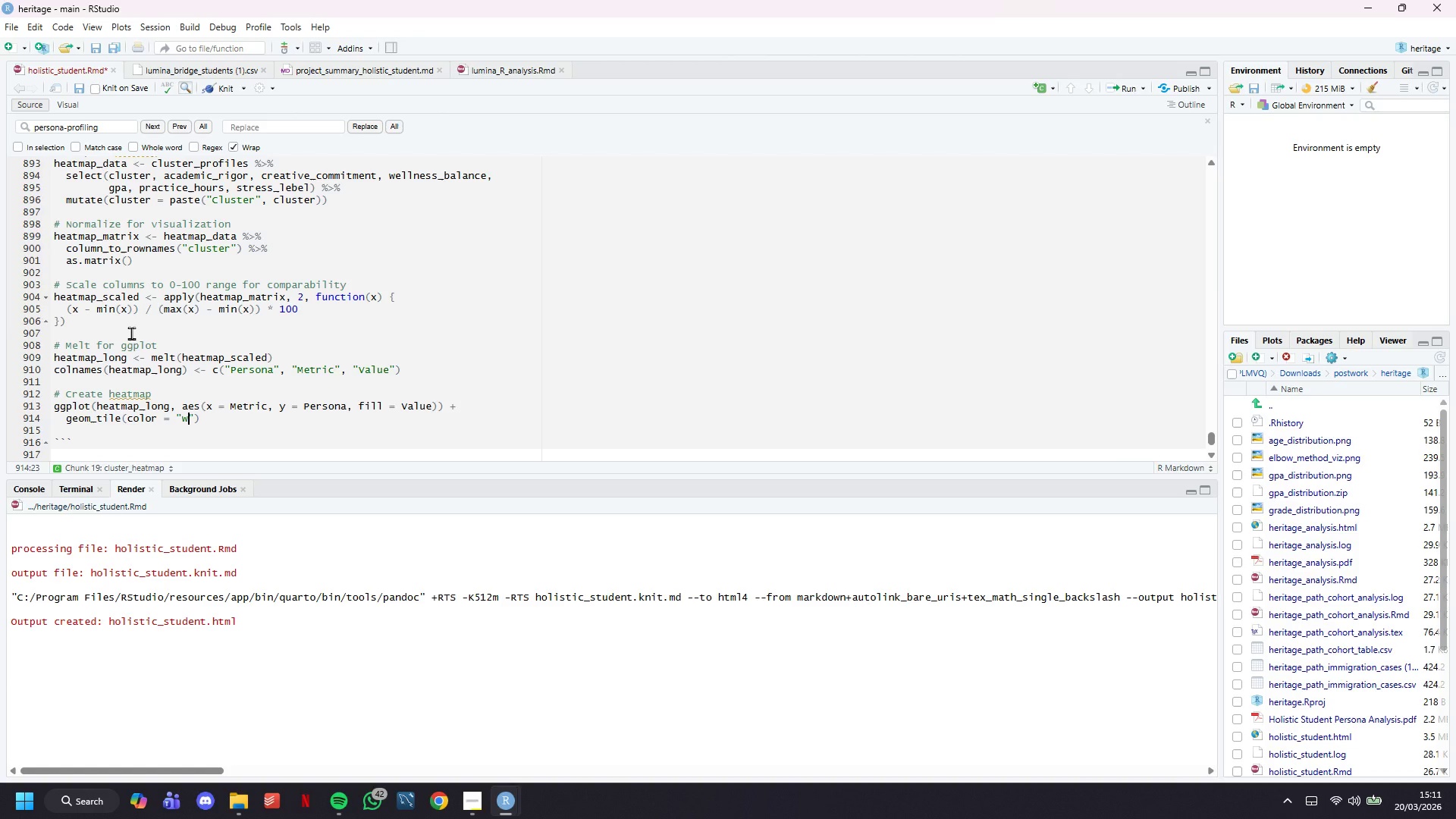 
key(ArrowRight)
 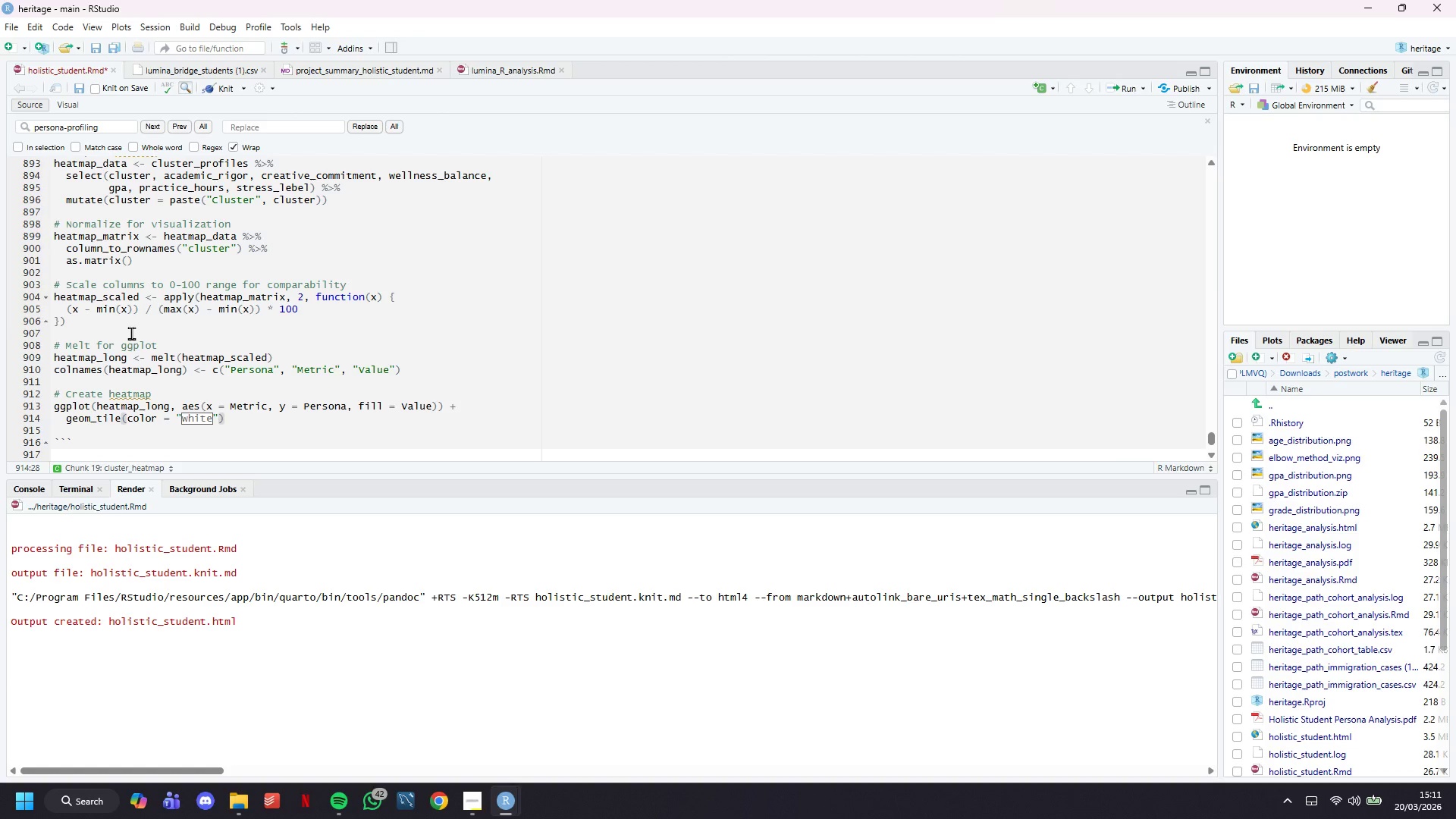 
type(m)
key(Backspace)
type(, size = 0.5)
 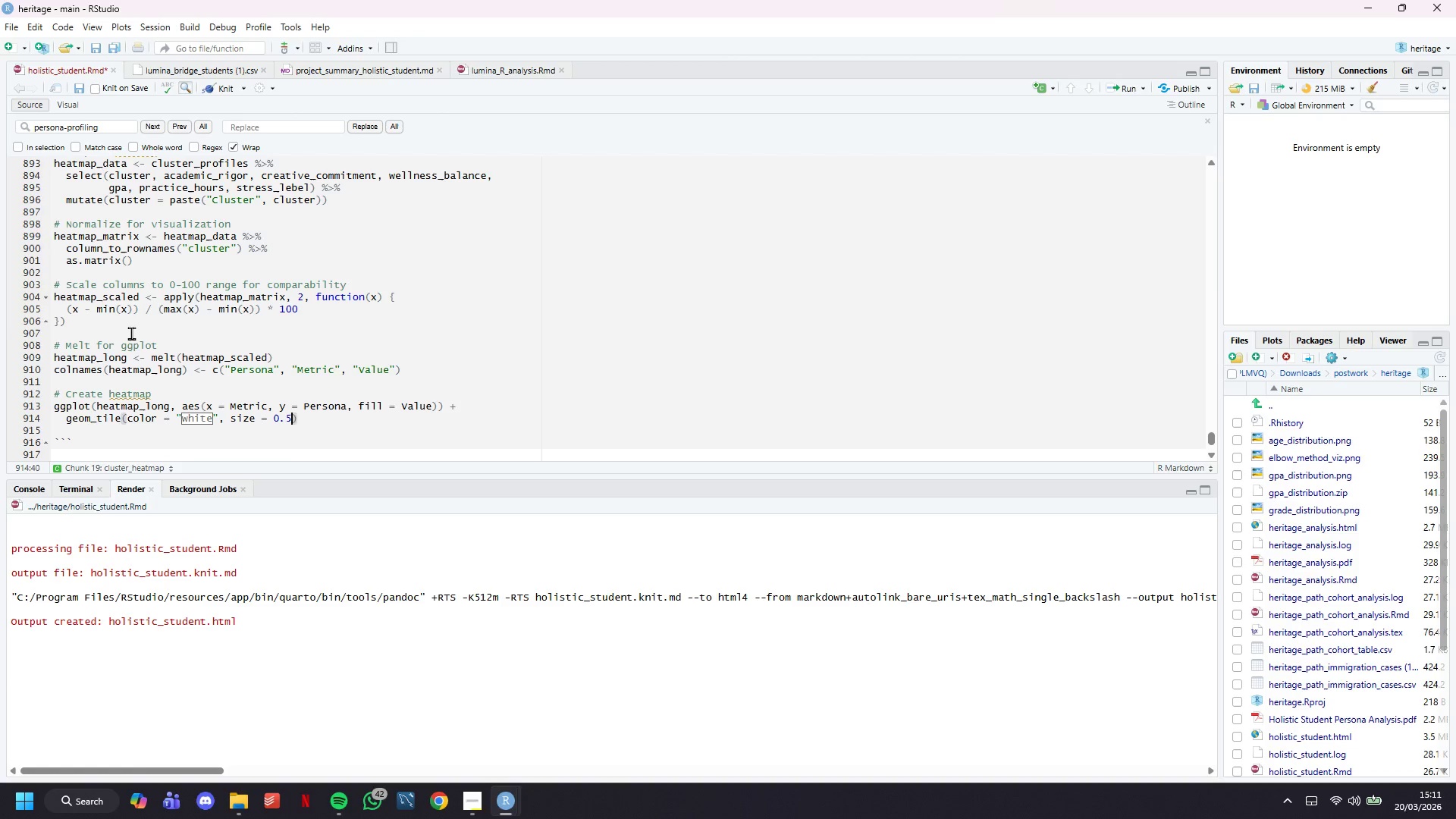 
key(ArrowRight)
 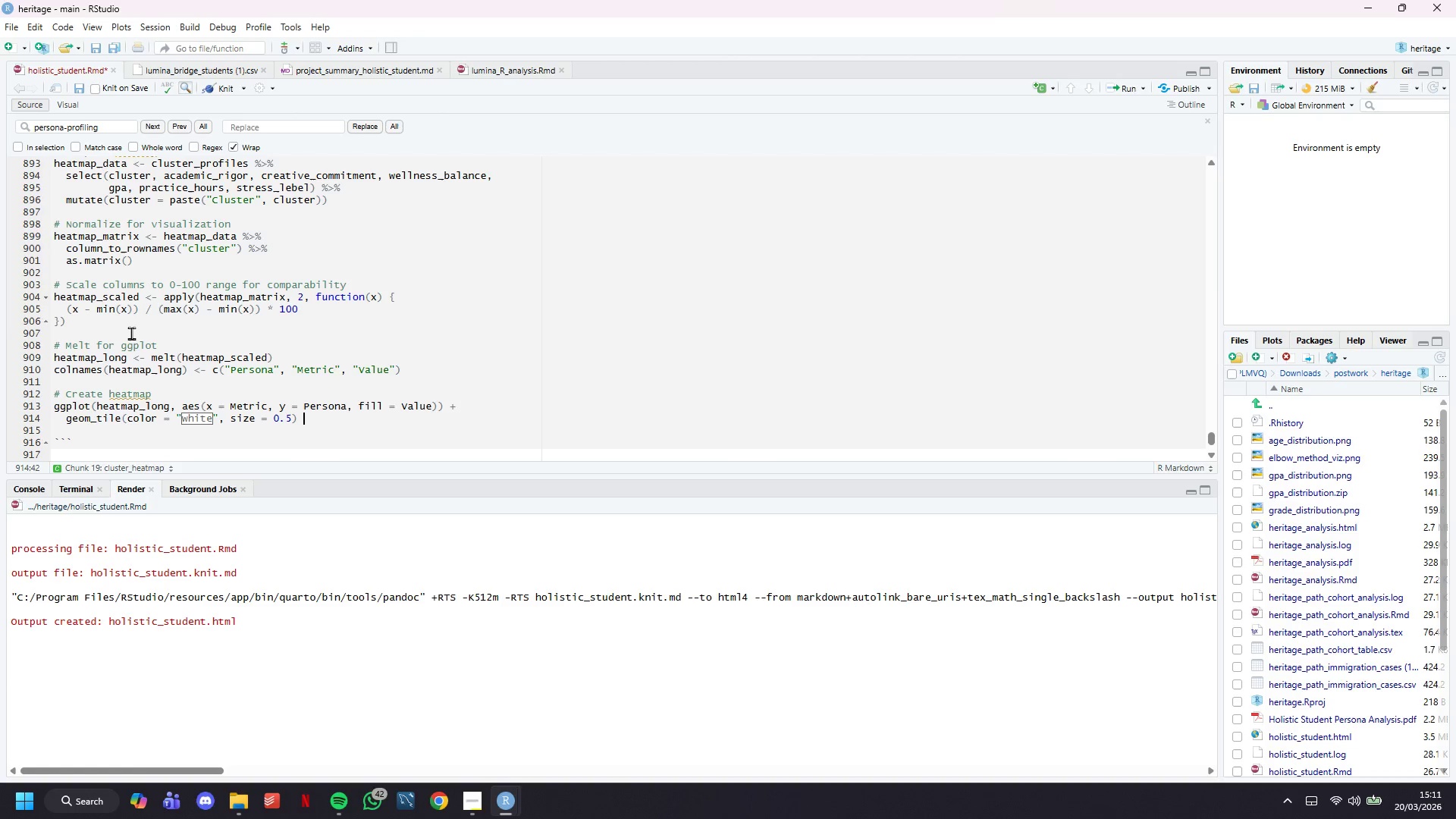 
key(Space)
 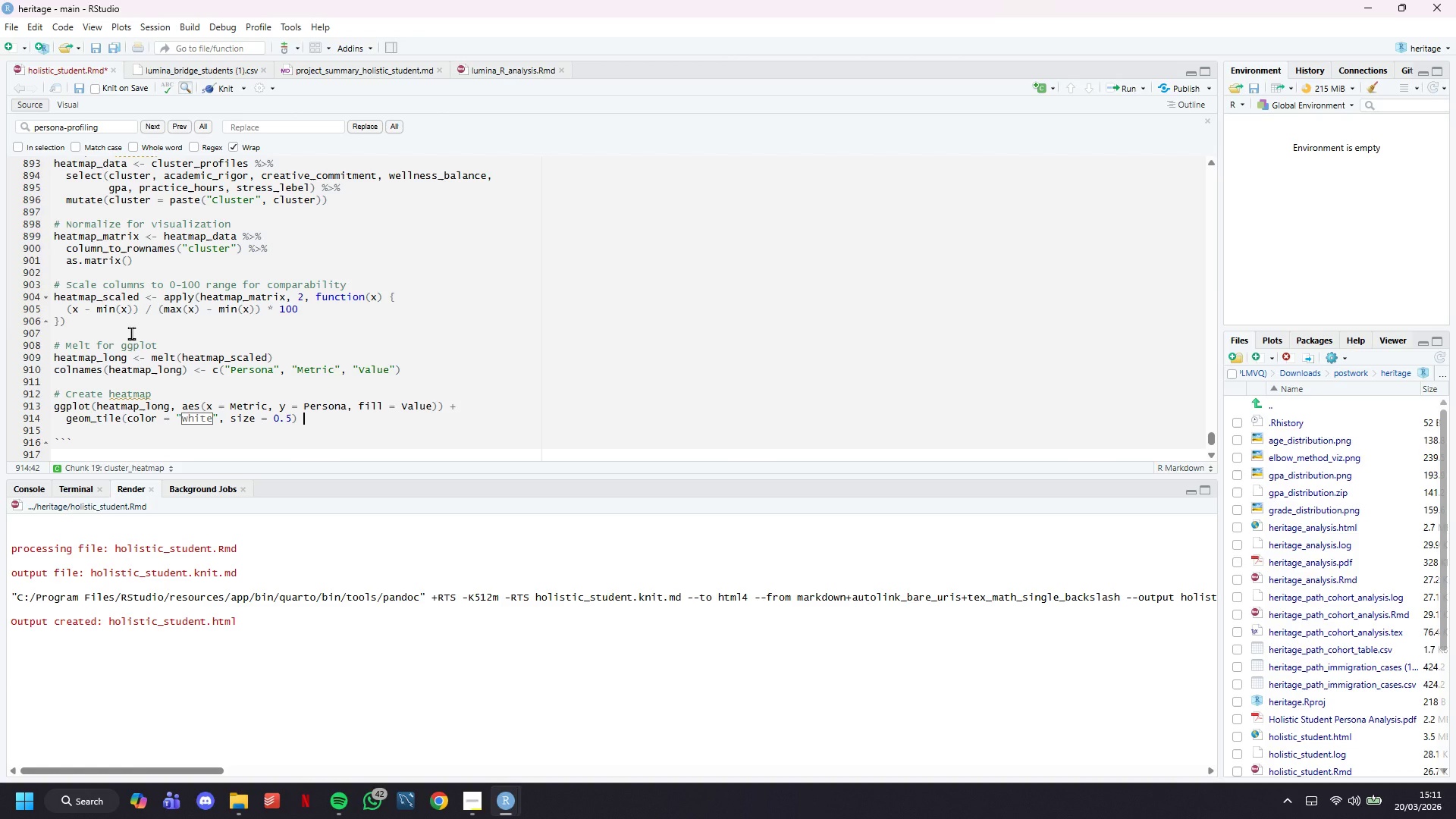 
key(Shift+Equal)
 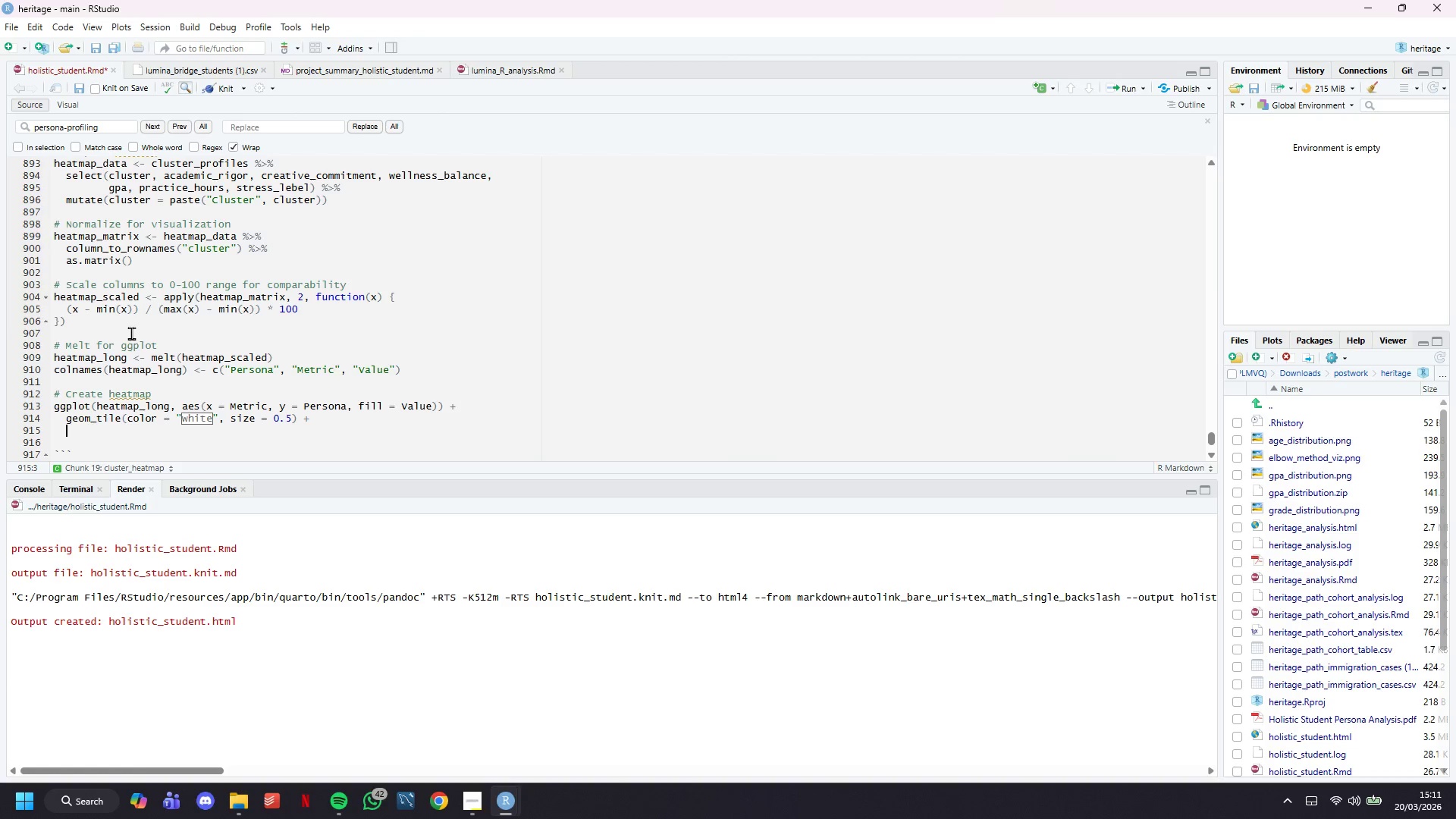 
key(Enter)
 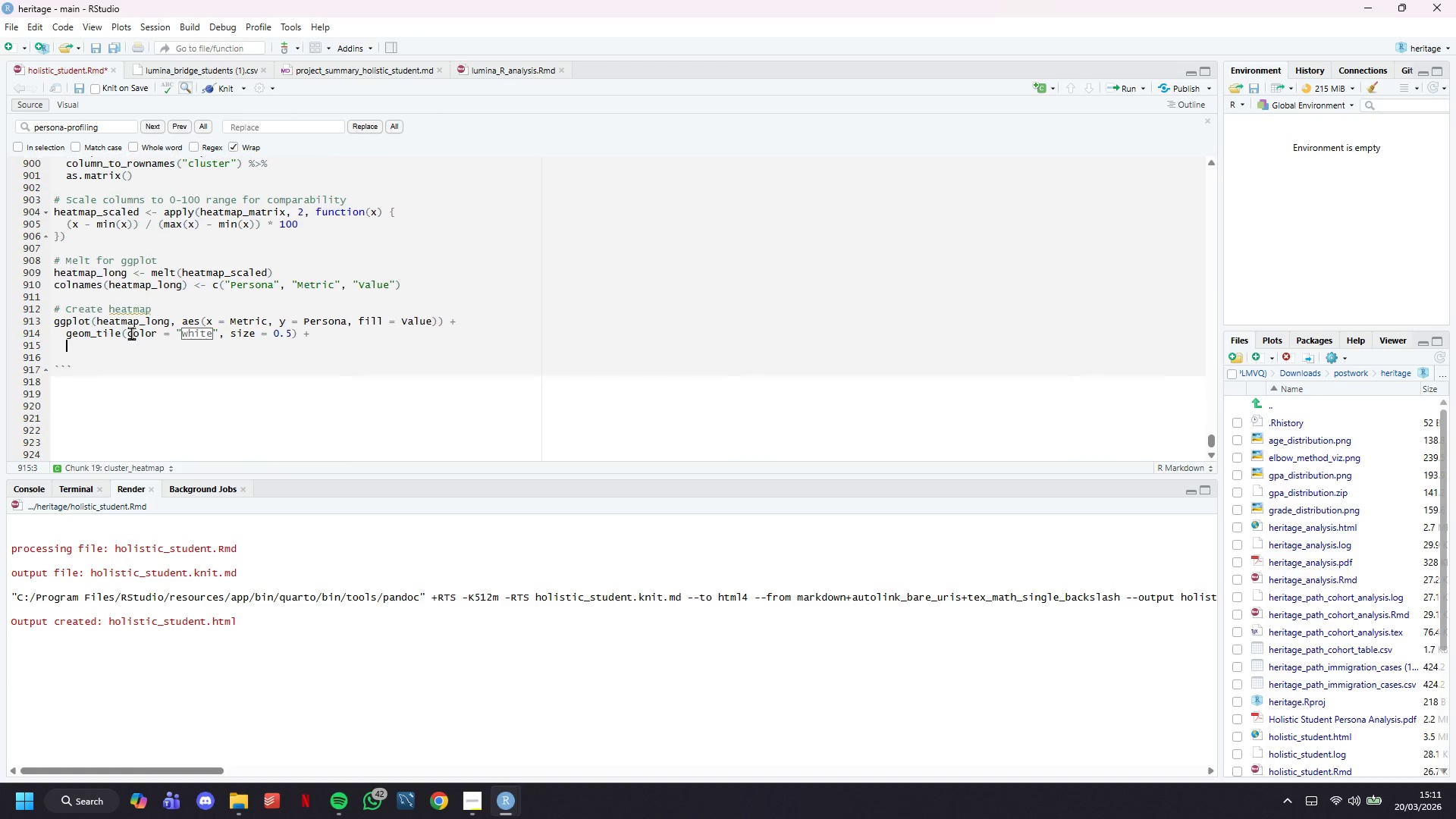 
scroll: coordinate [131, 333], scroll_direction: down, amount: 3.0
 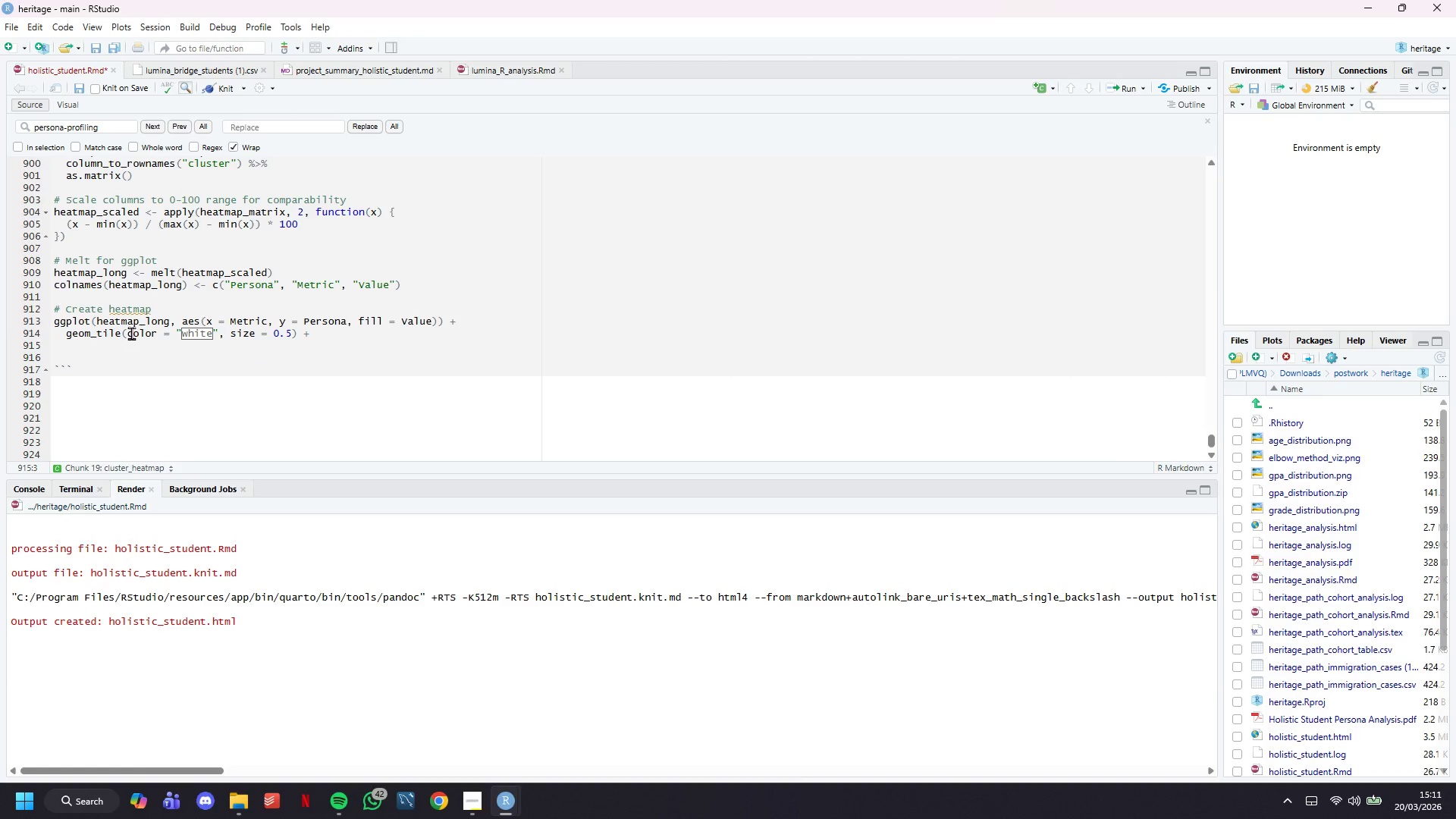 
type(geom_text(aes(label = sprintf("%.0f)
 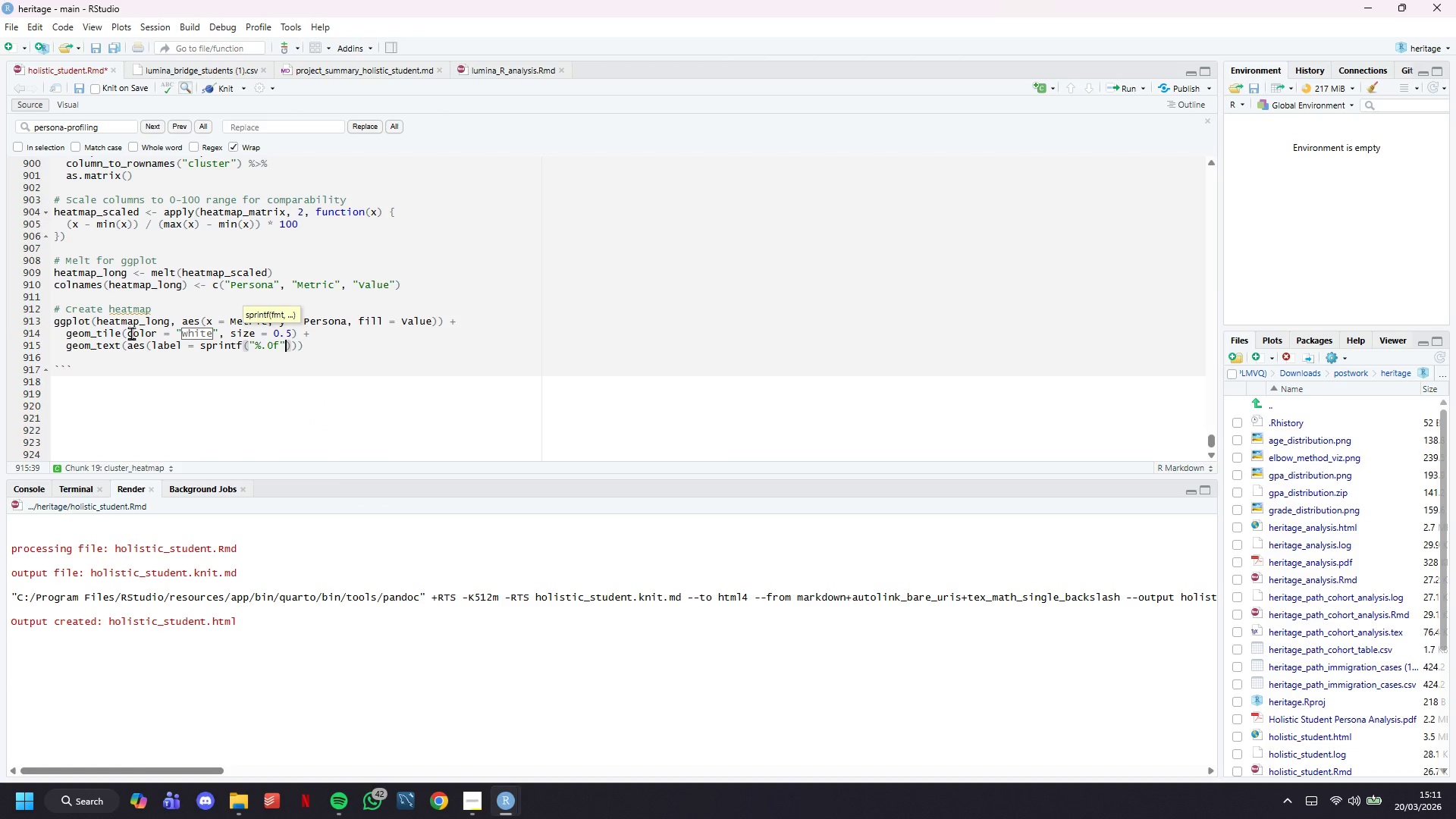 
 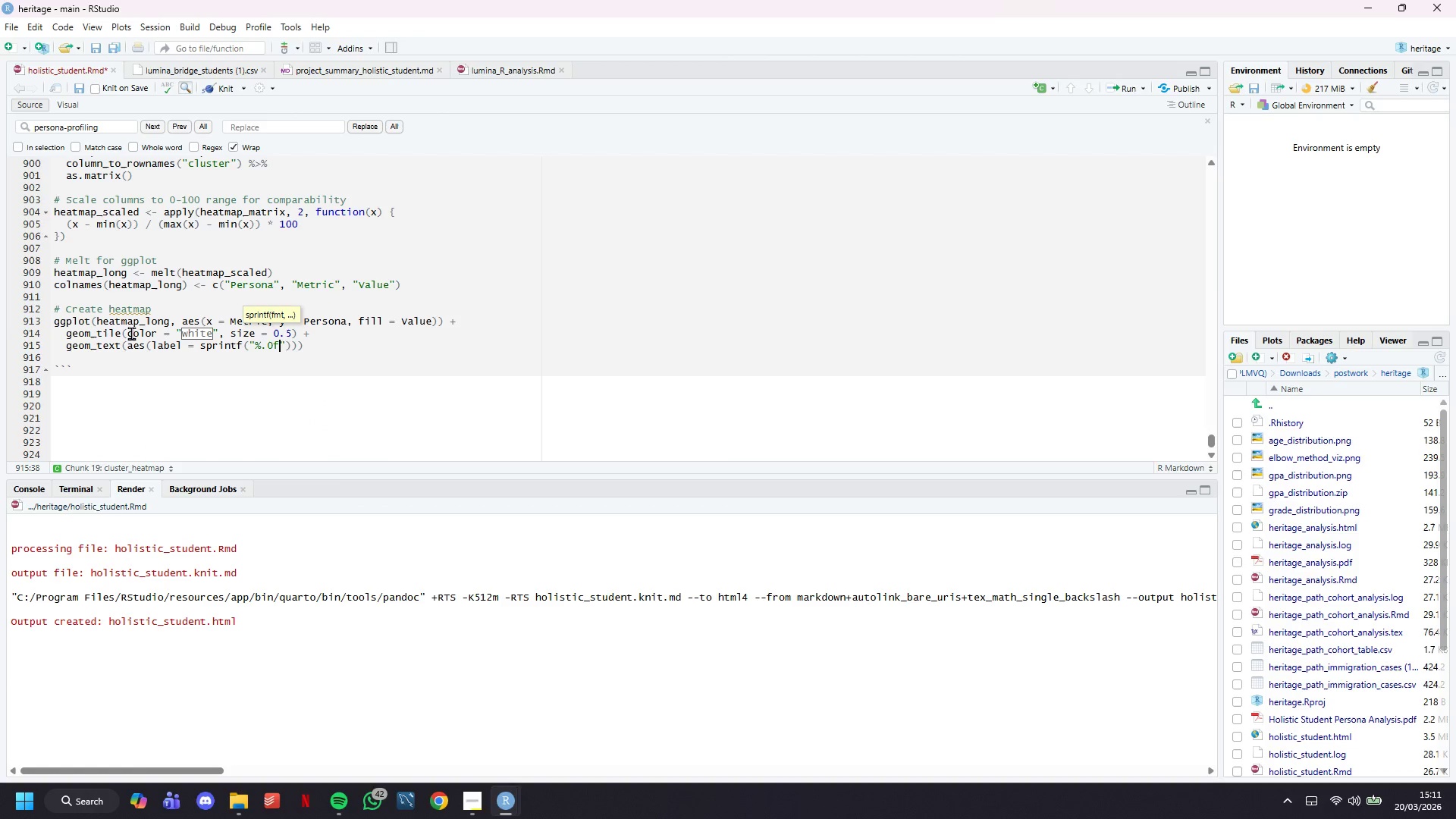 
key(ArrowRight)
 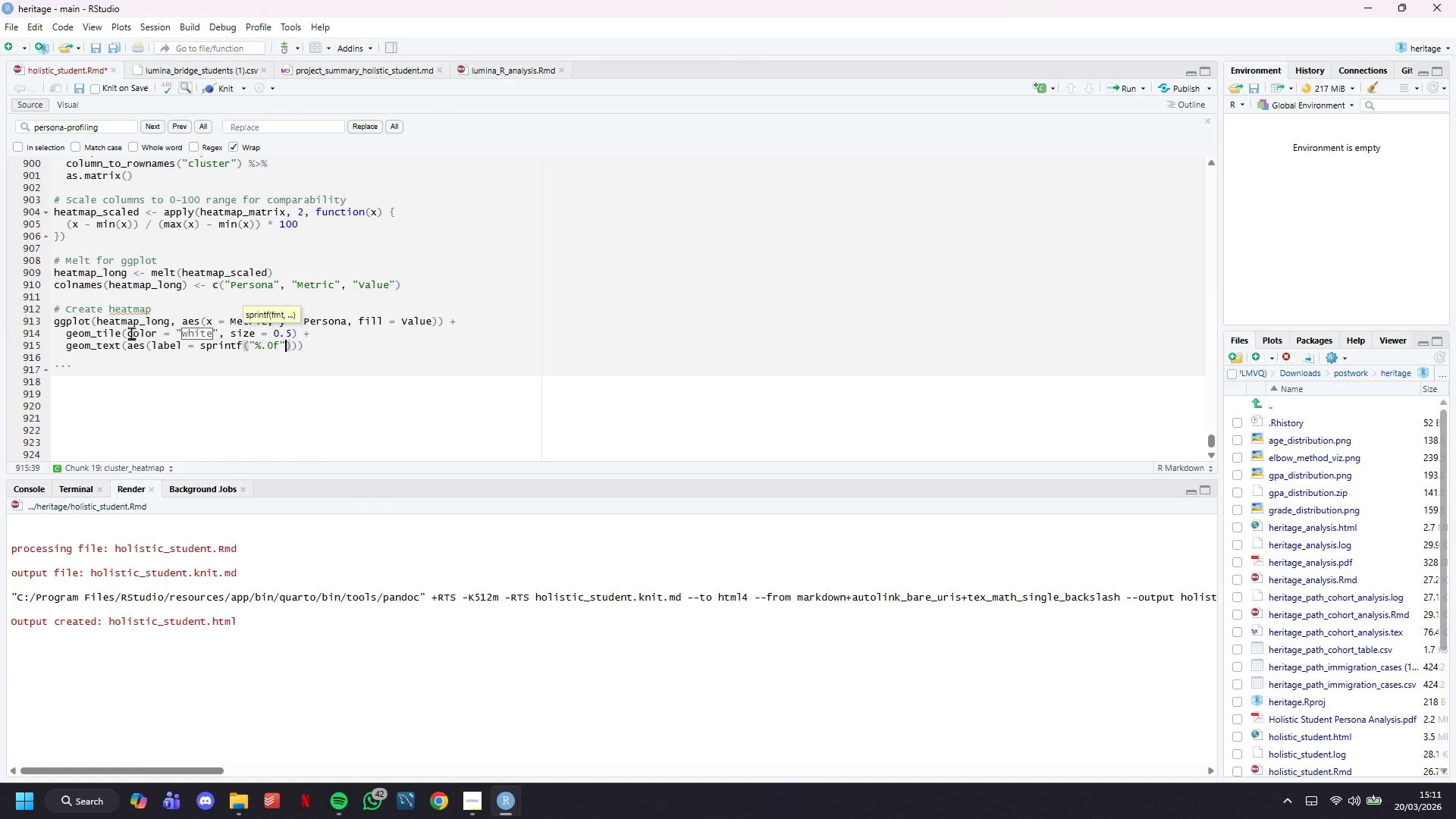 
type(, Value)
 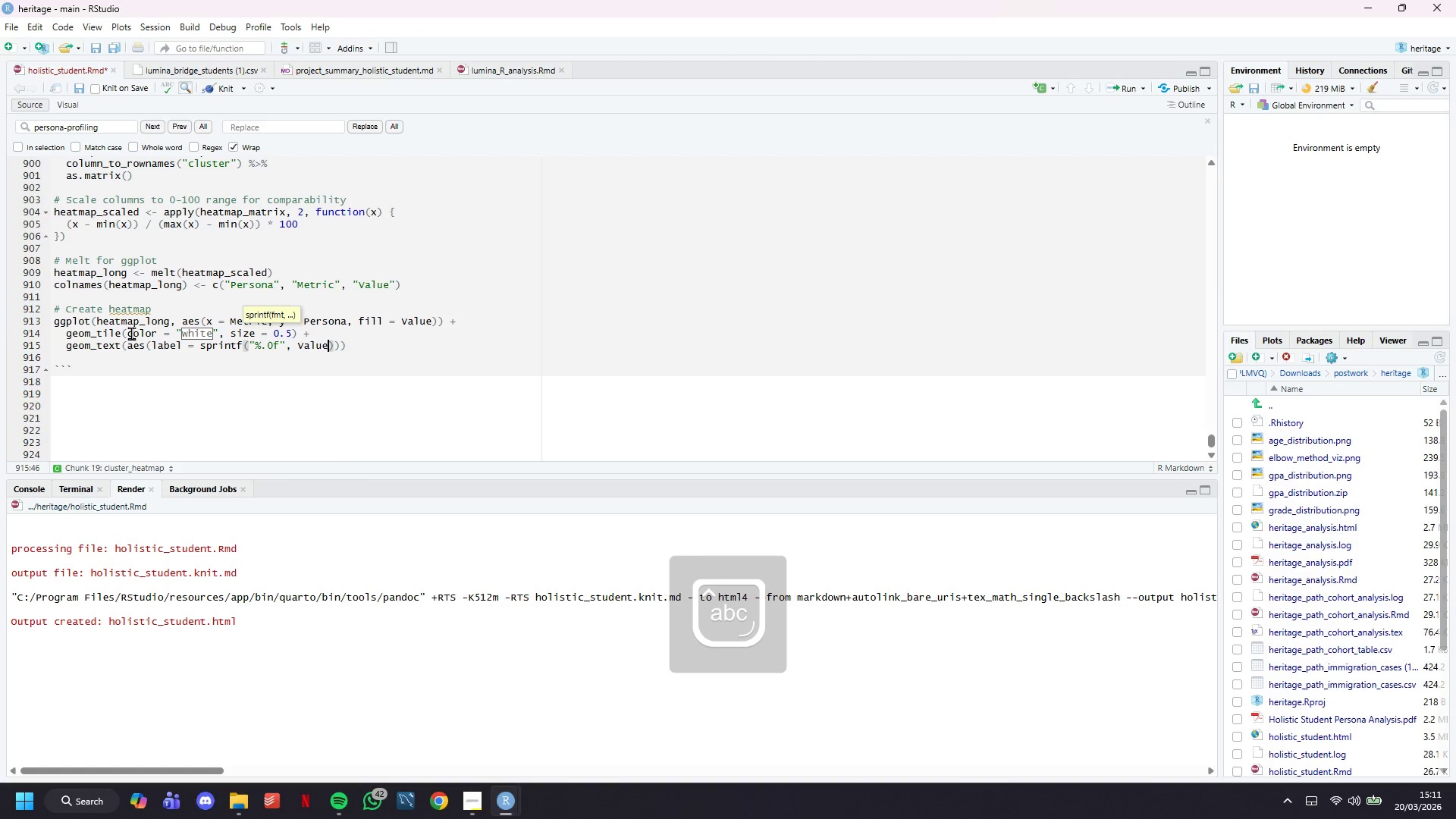 
key(ArrowRight)
 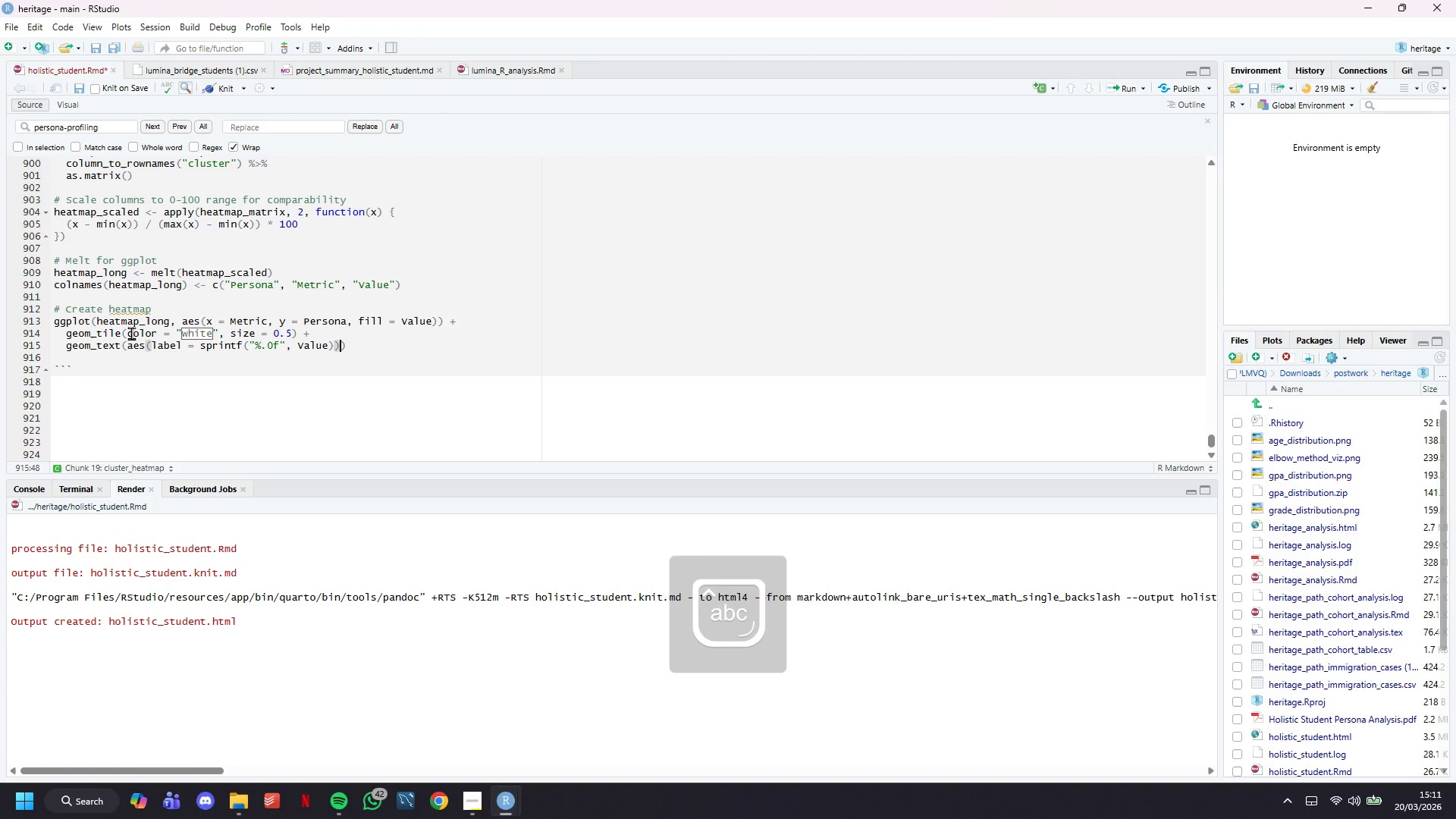 
key(ArrowRight)
 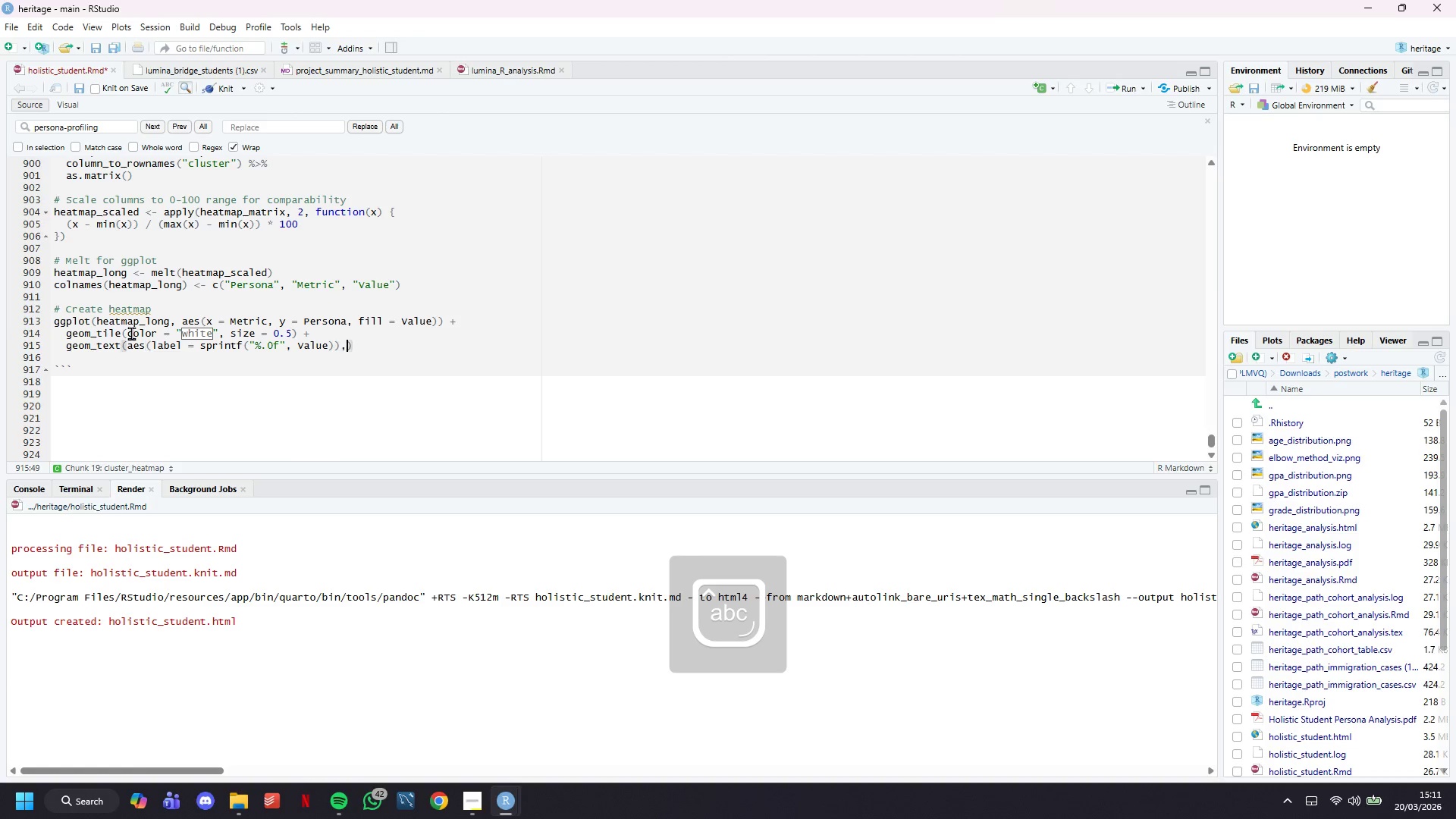 
type(, color = "hw)
key(Backspace)
key(Backspace)
type(white)
 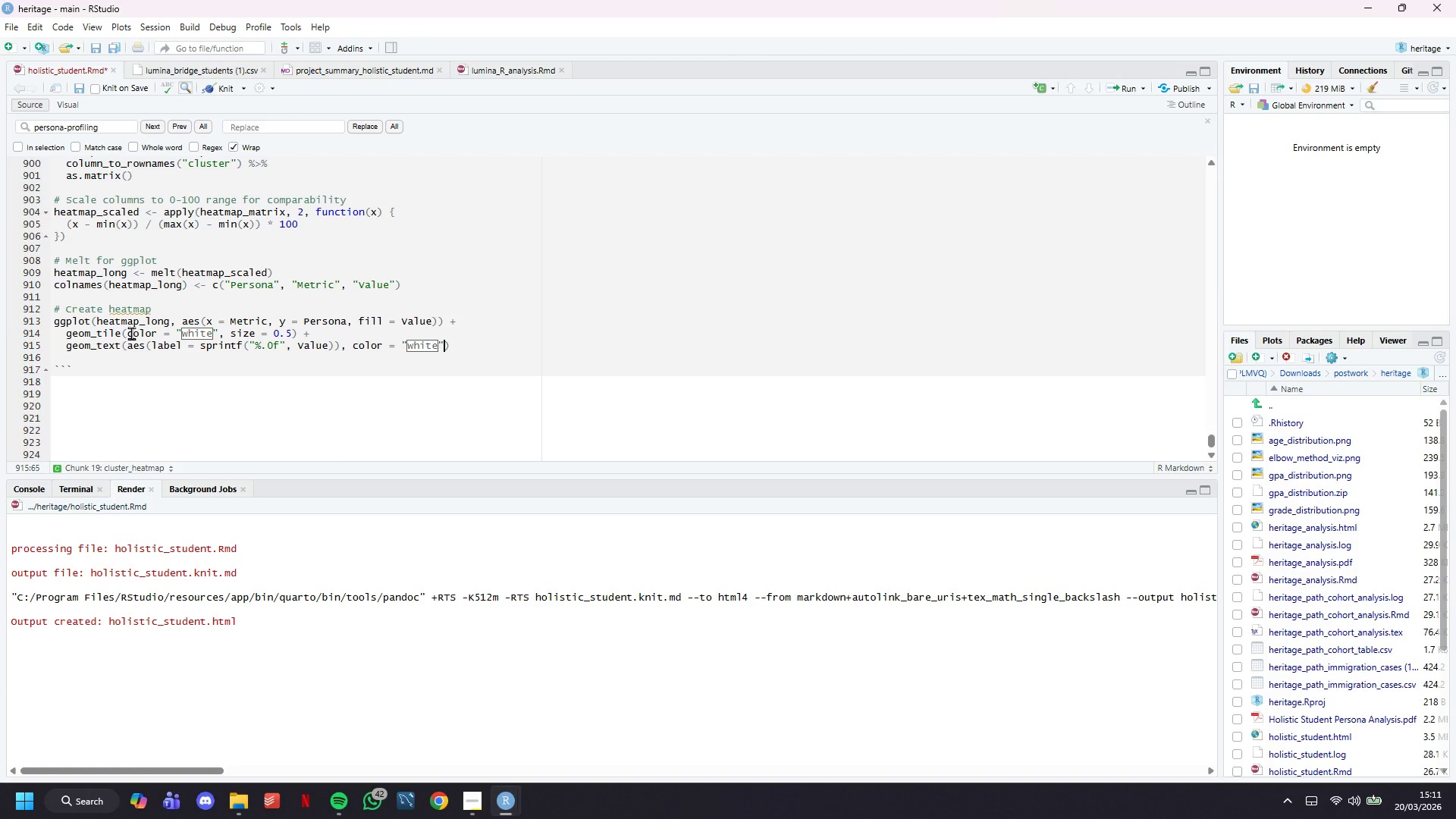 
key(ArrowRight)
 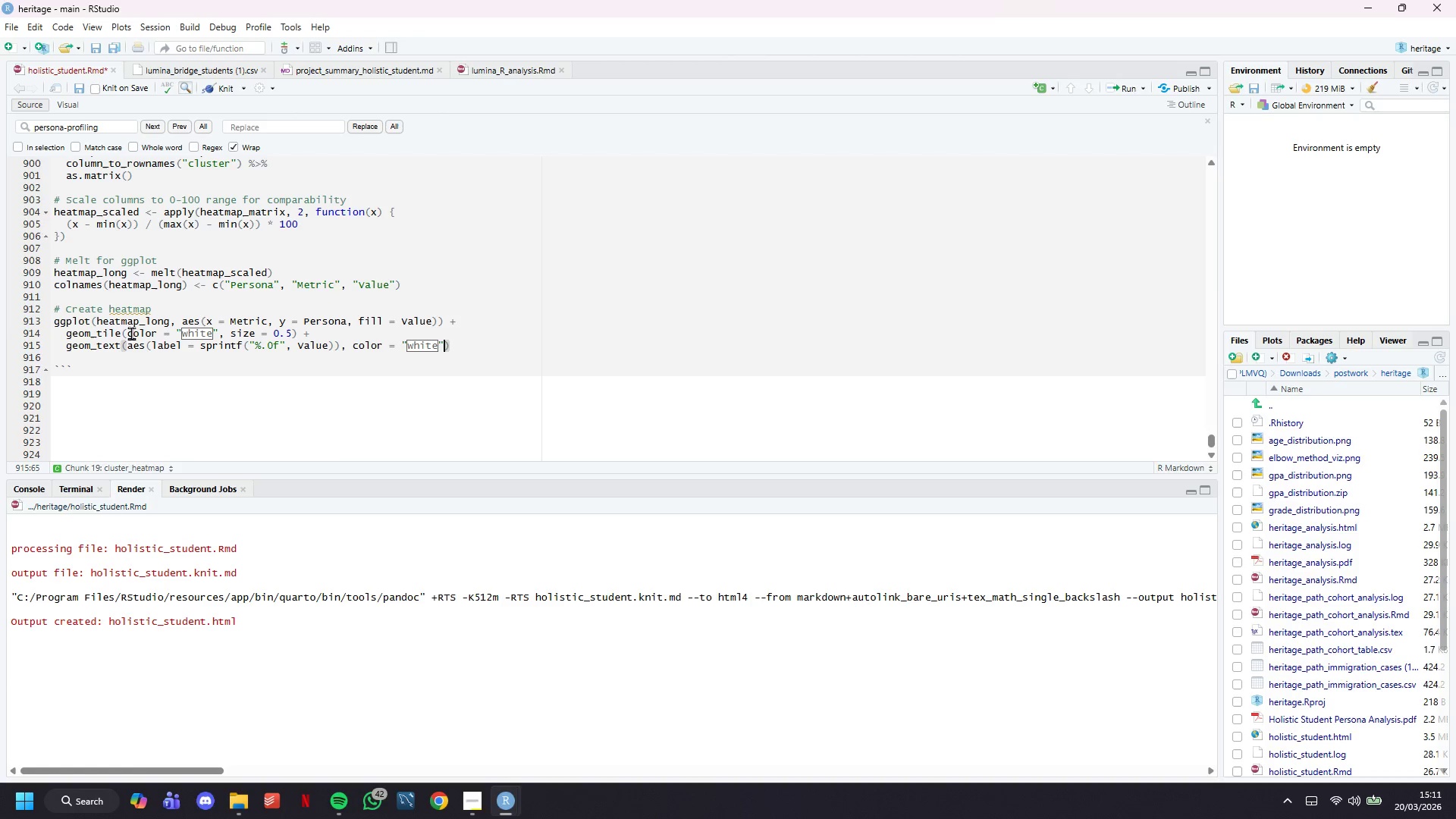 
key(Comma)
 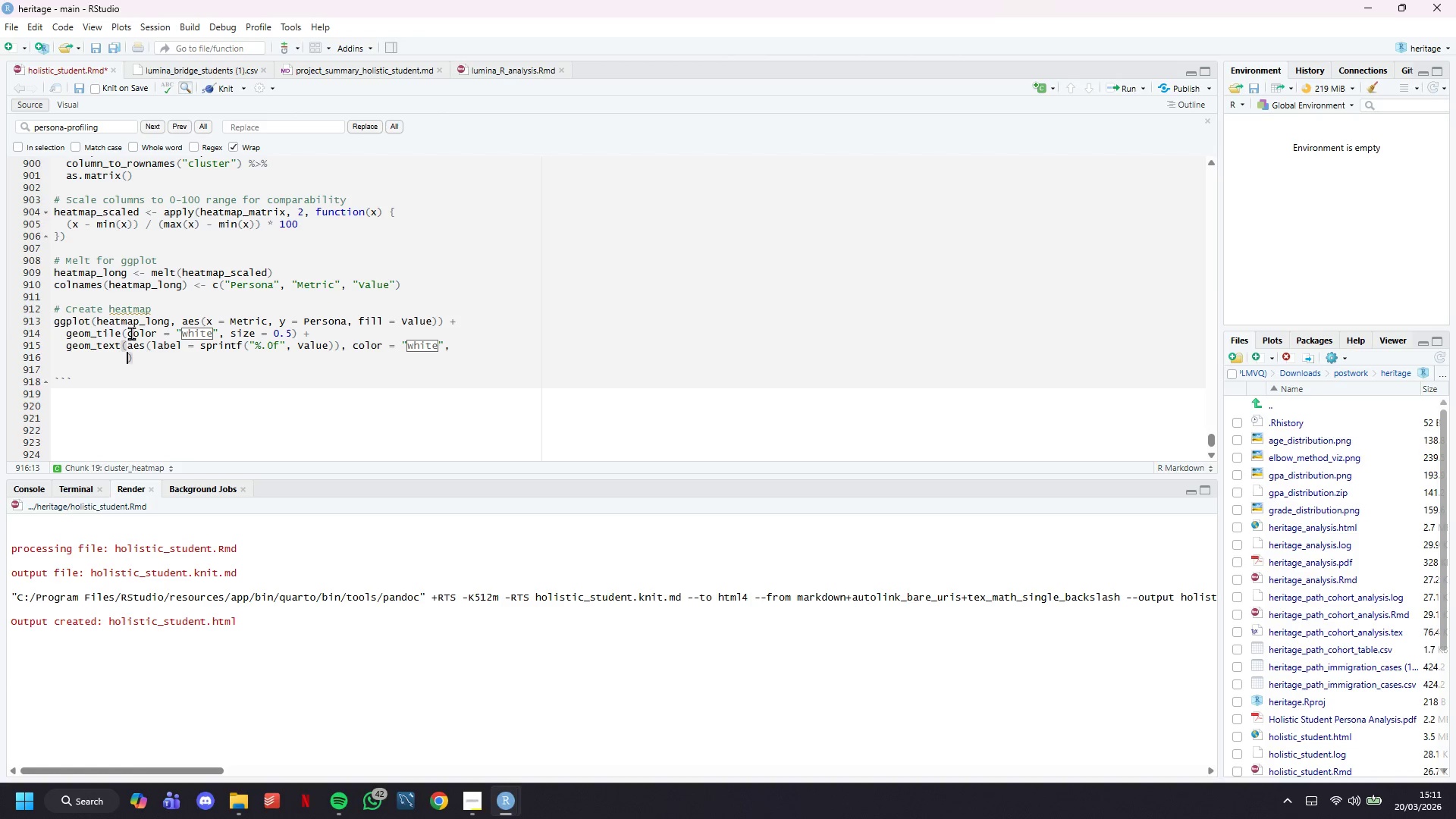 
key(Enter)
 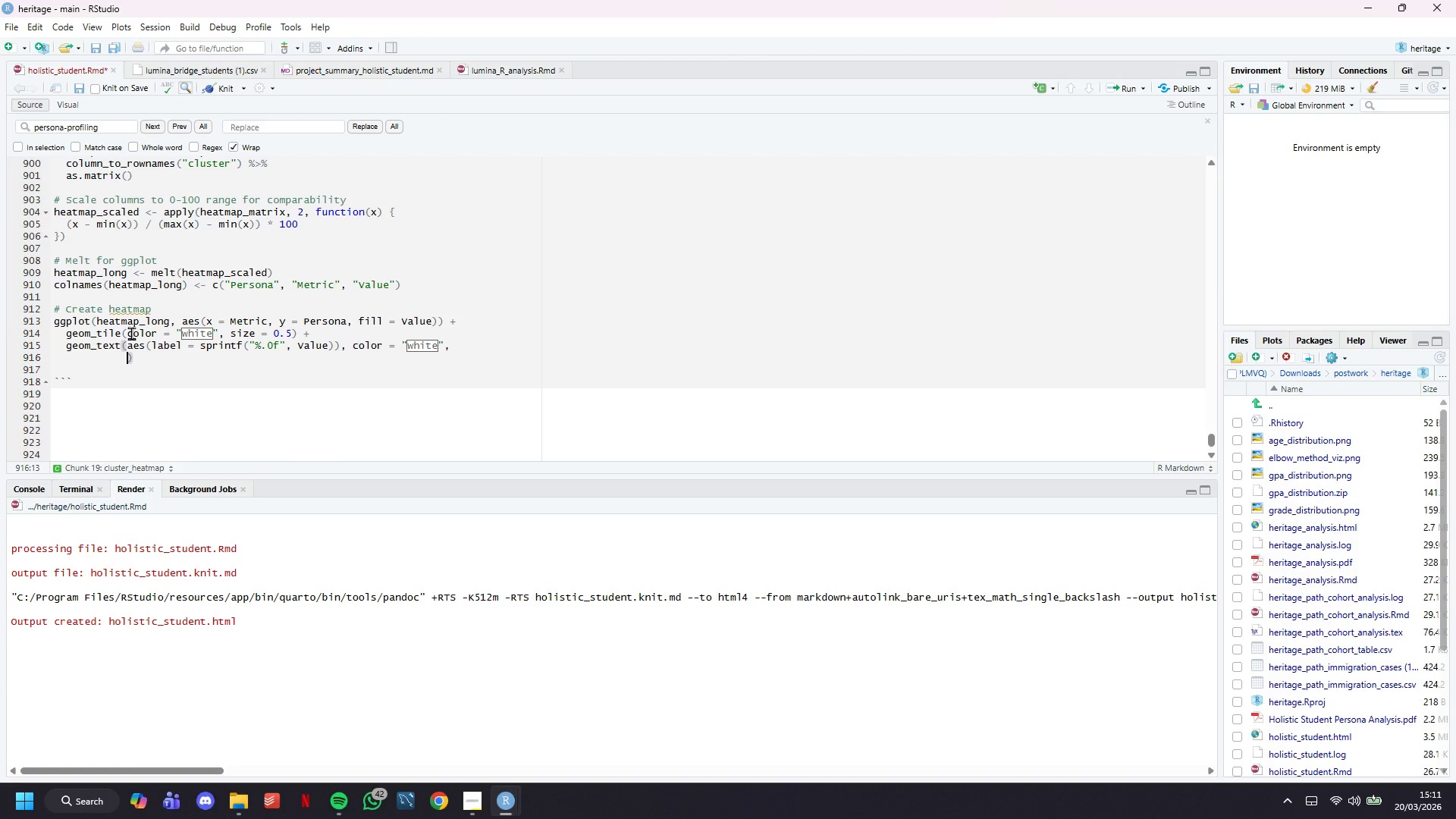 
type(fontface="bold)
 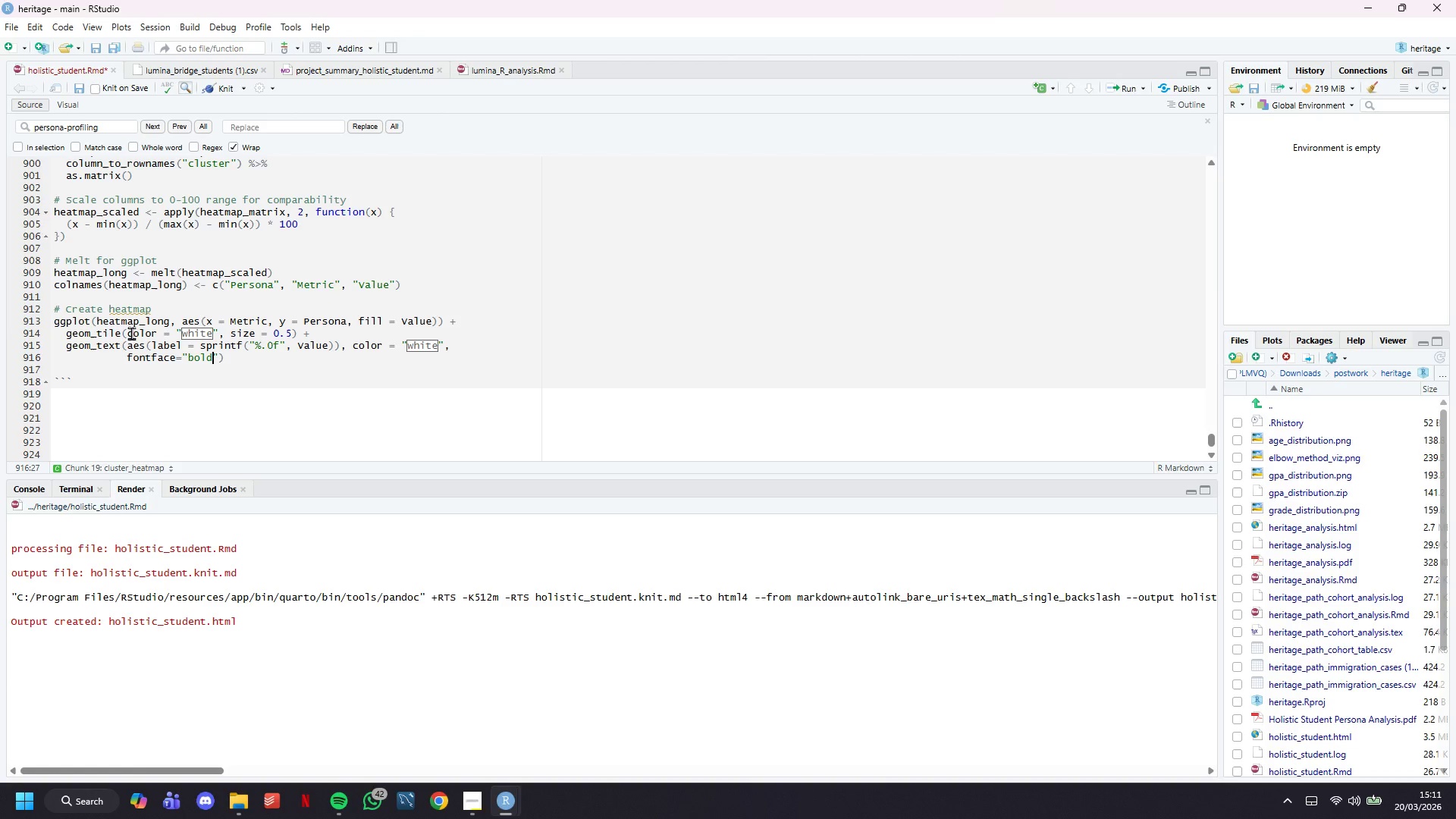 
key(ArrowRight)
 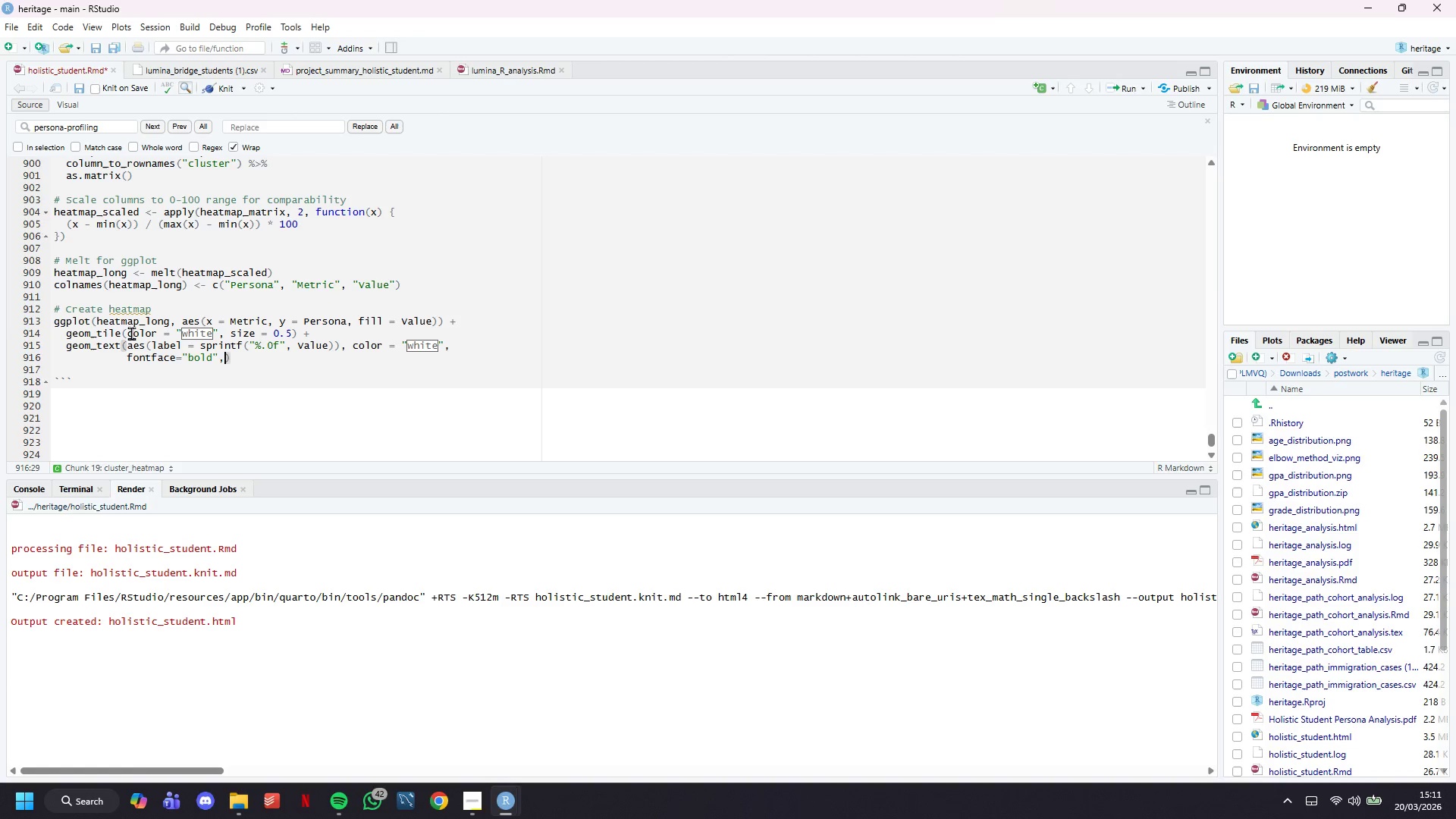 
type(, size = 4)
 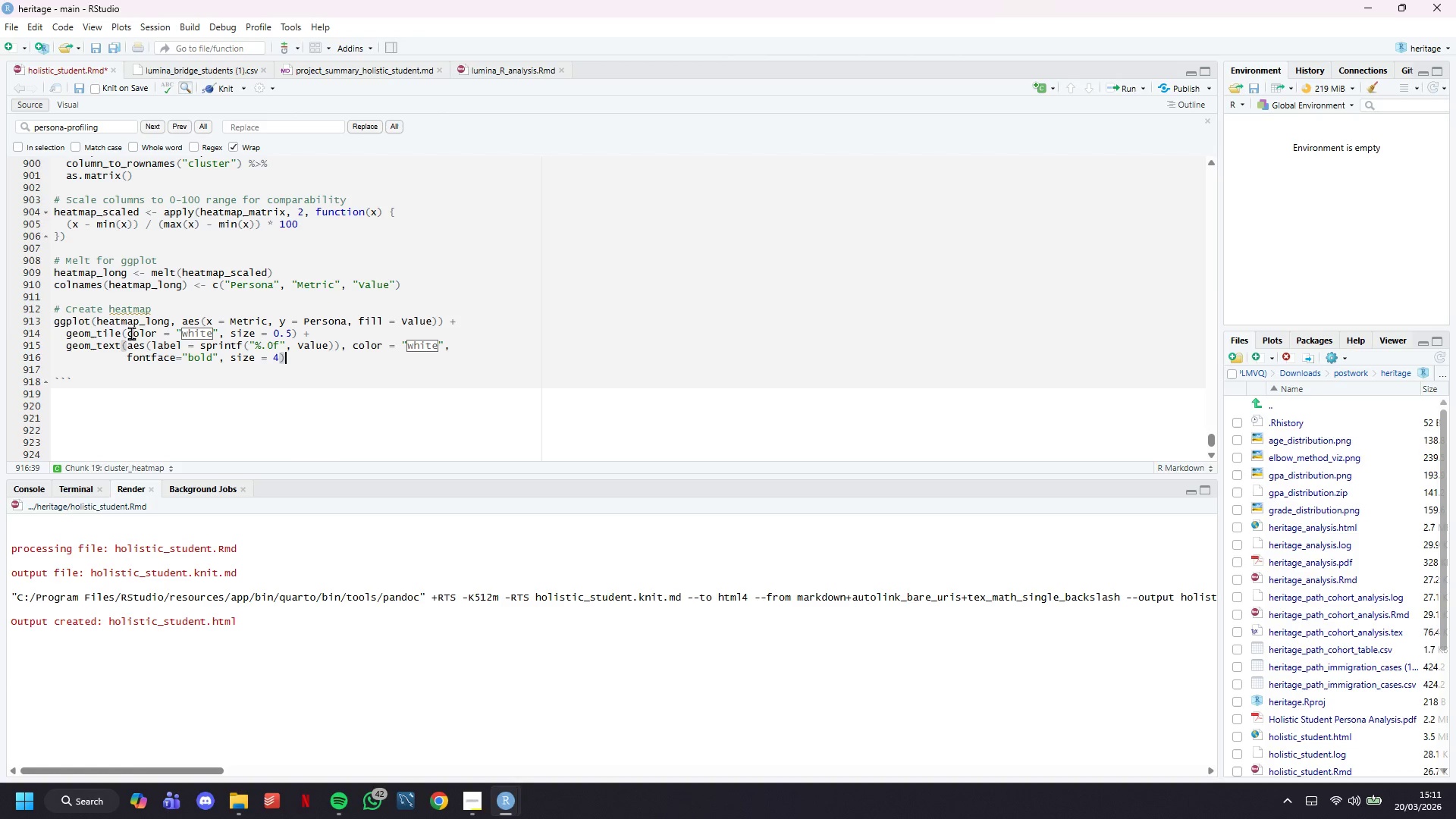 
key(ArrowRight)
 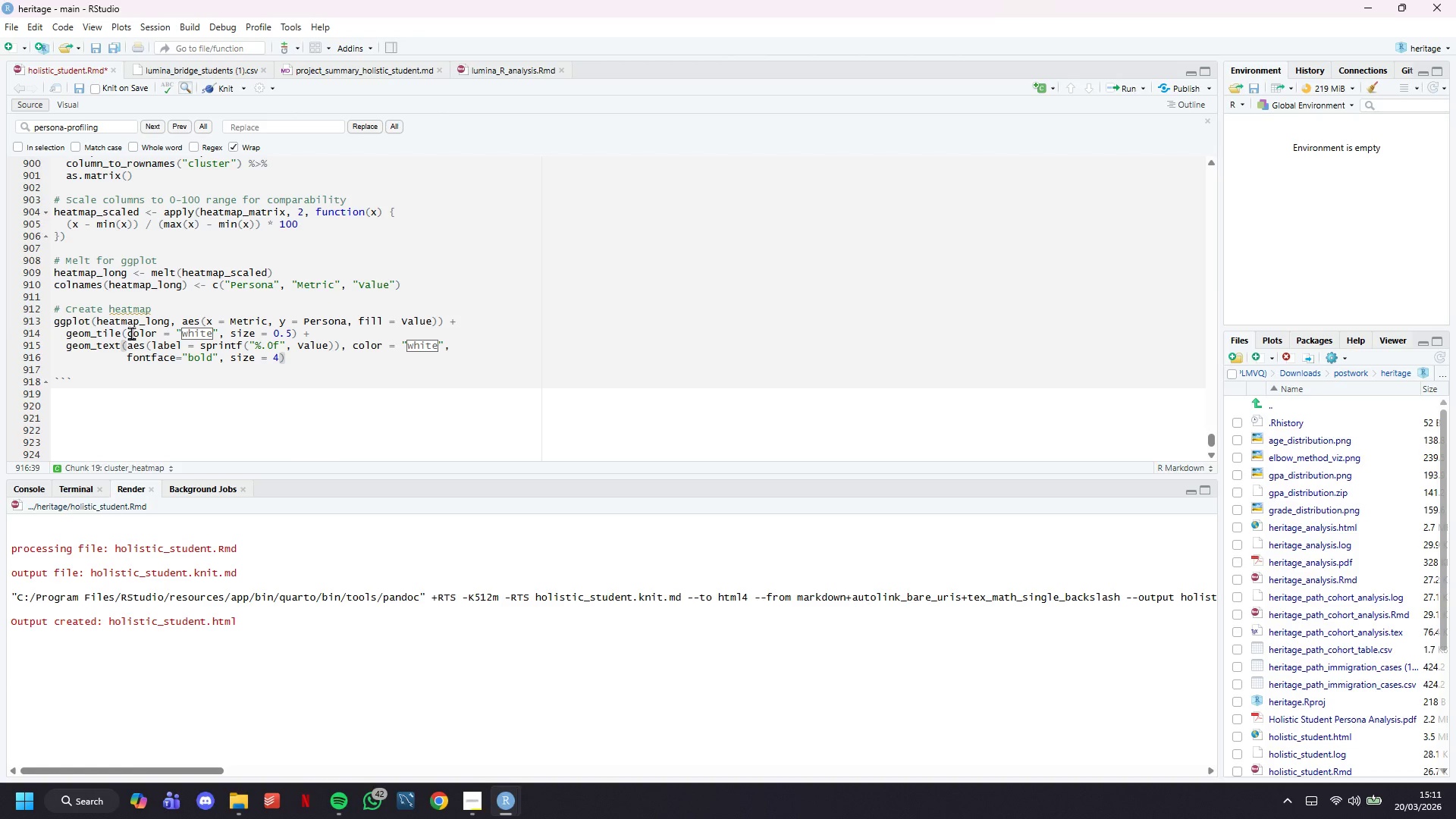 
key(Space)
 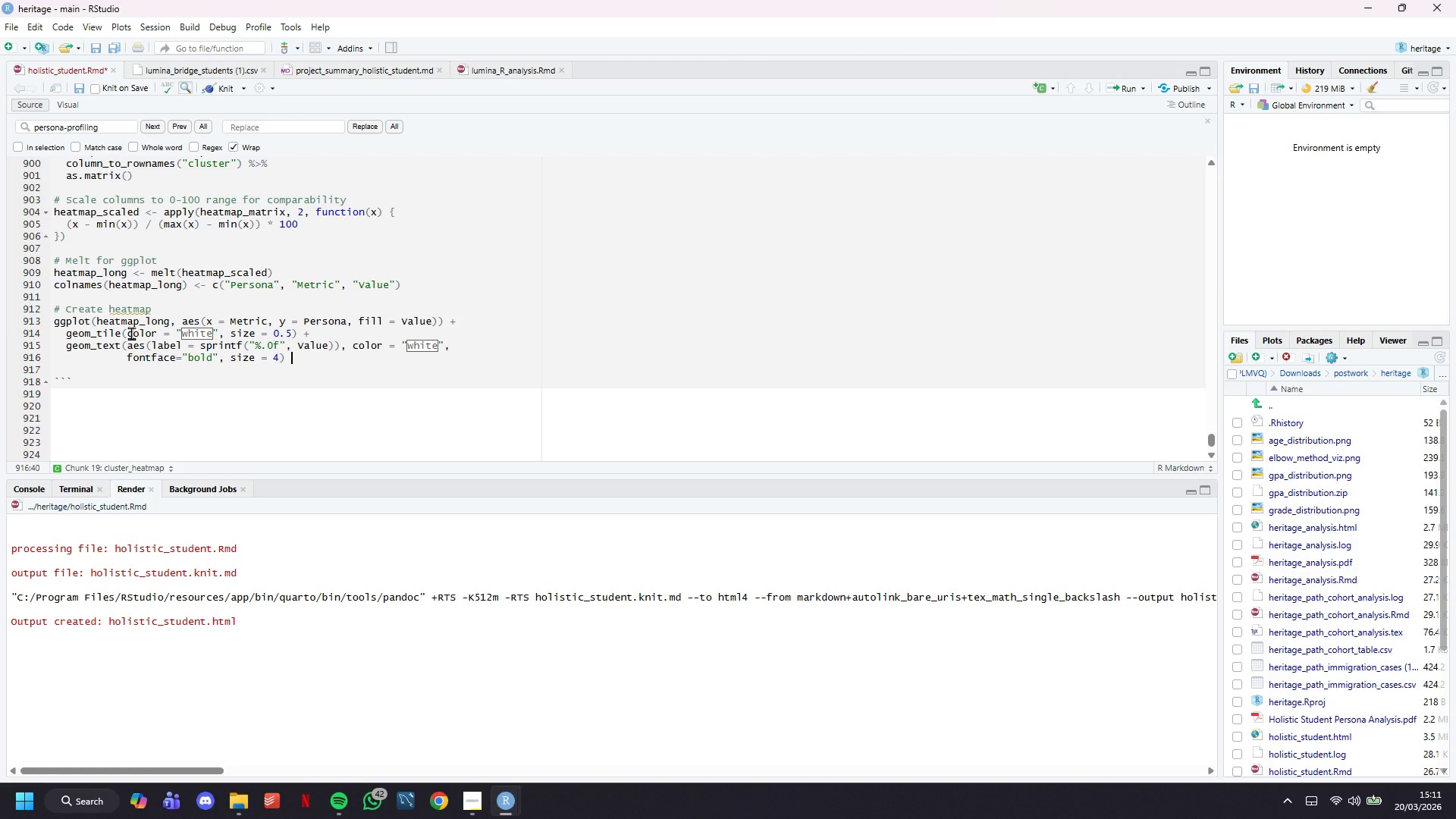 
key(Shift+Equal)
 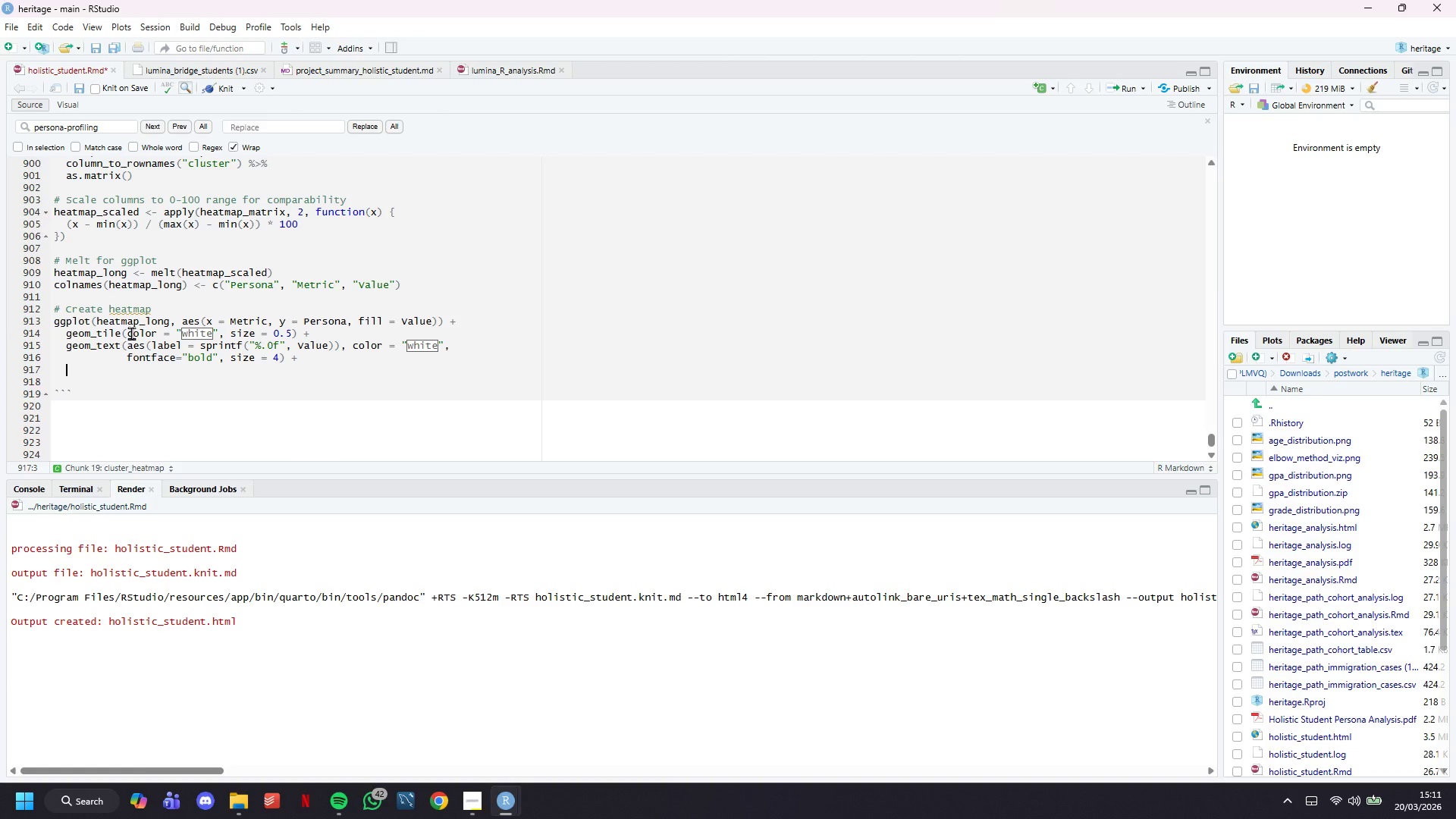 
key(Enter)
 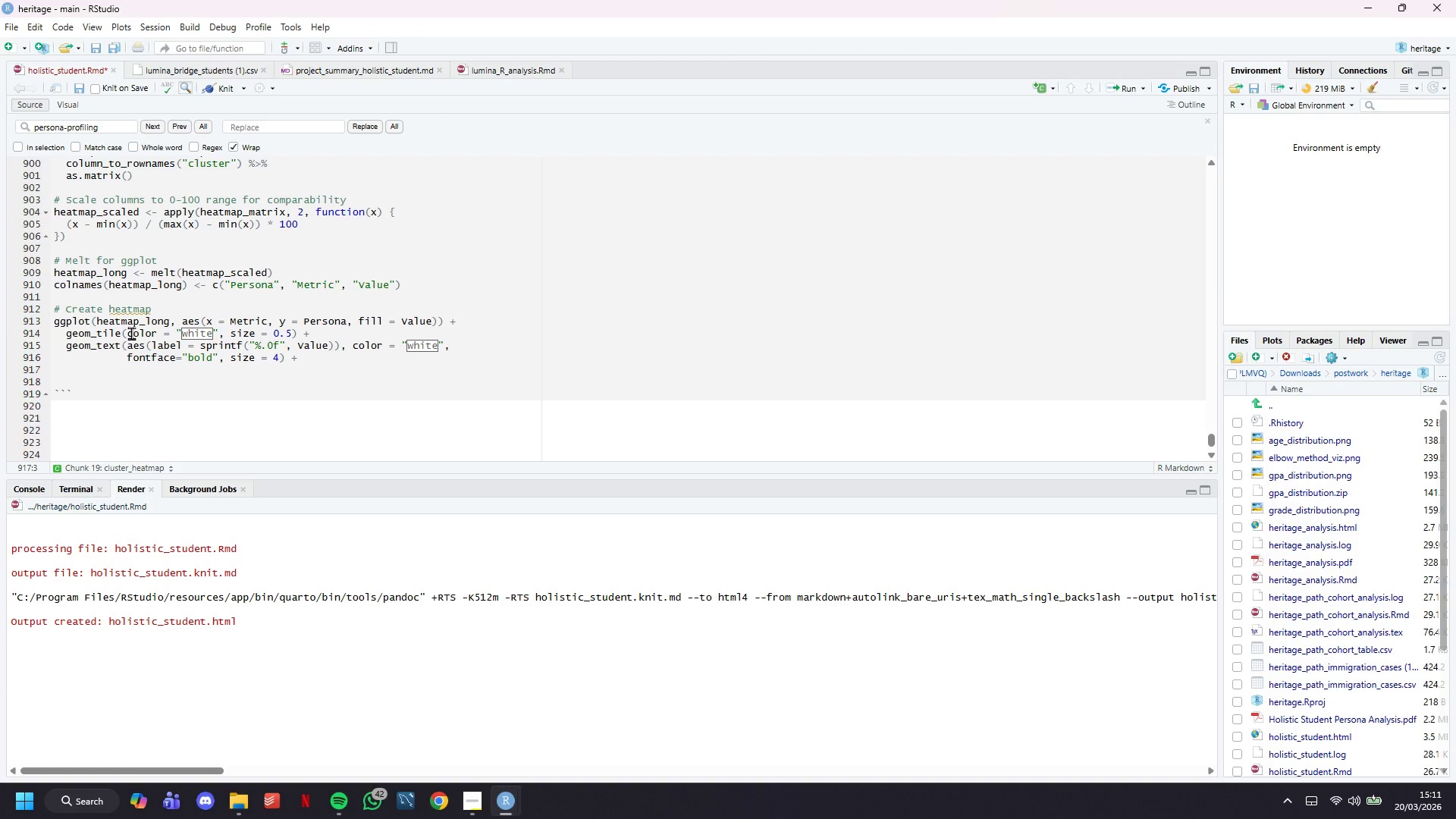 
scroll: coordinate [131, 333], scroll_direction: down, amount: 4.0
 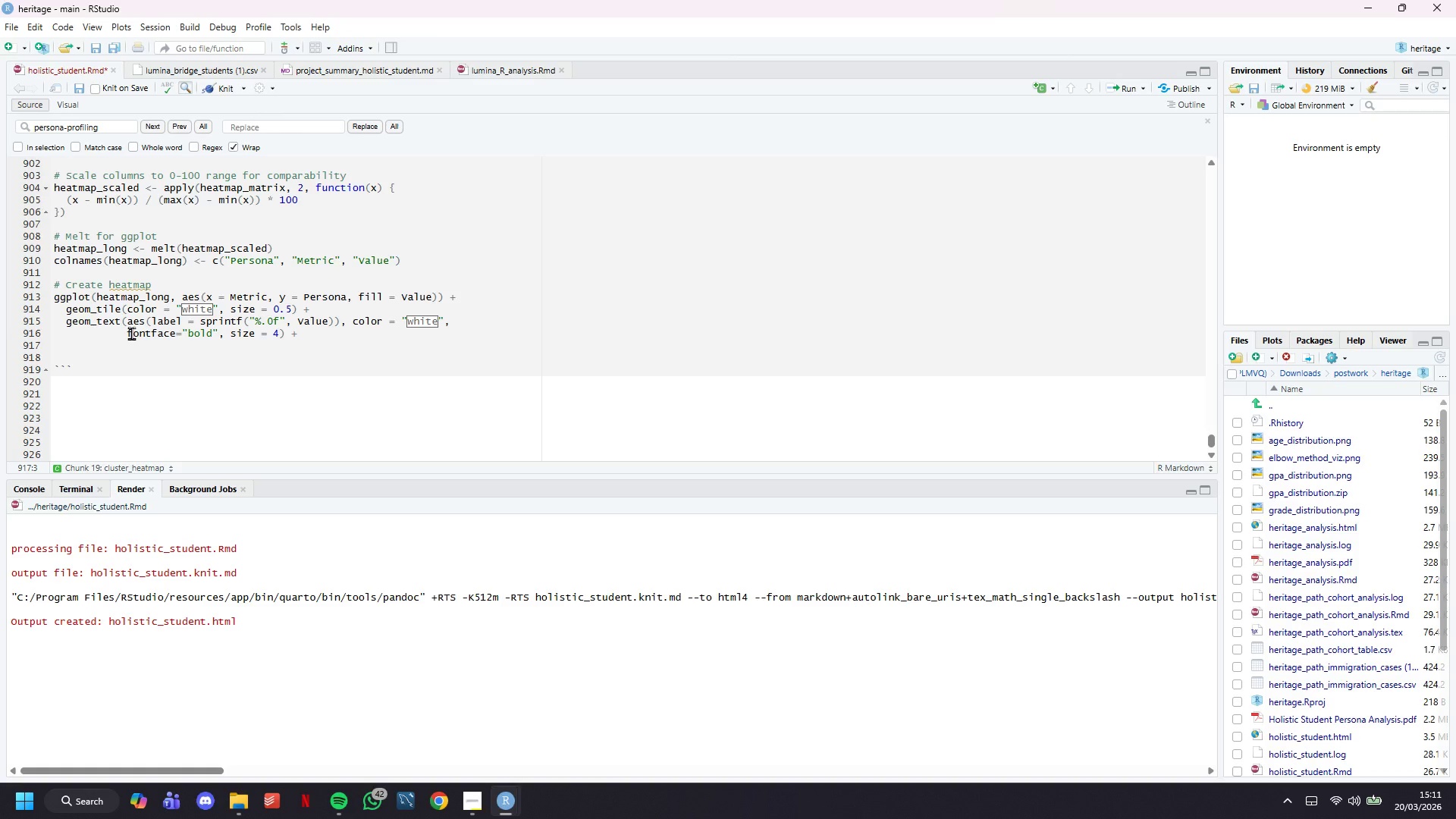 
type(scale)fu)
key(Backspace)
key(Backspace)
key(Backspace)
type(_fill_gradient2(low = "#3182CE)
 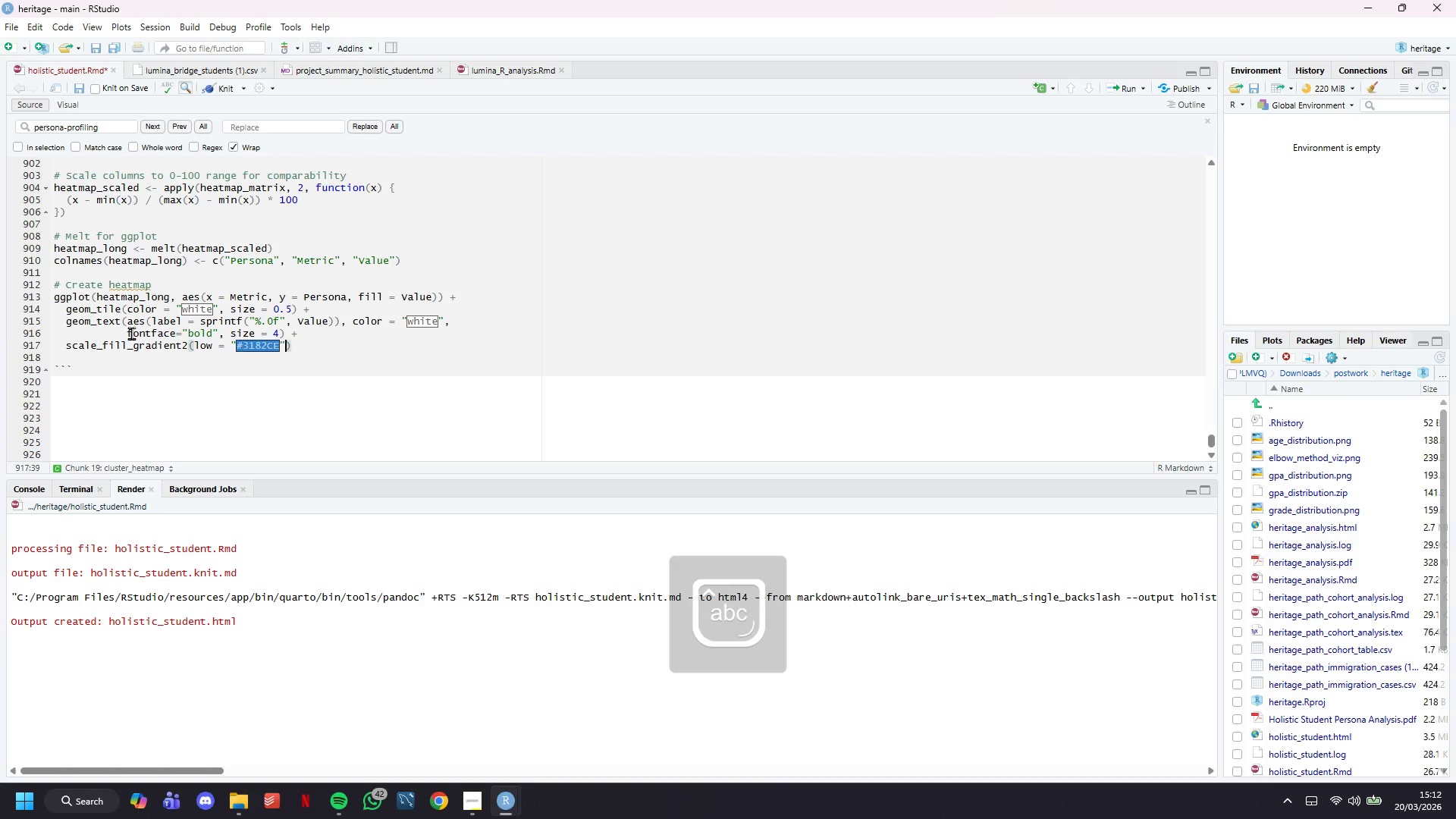 
 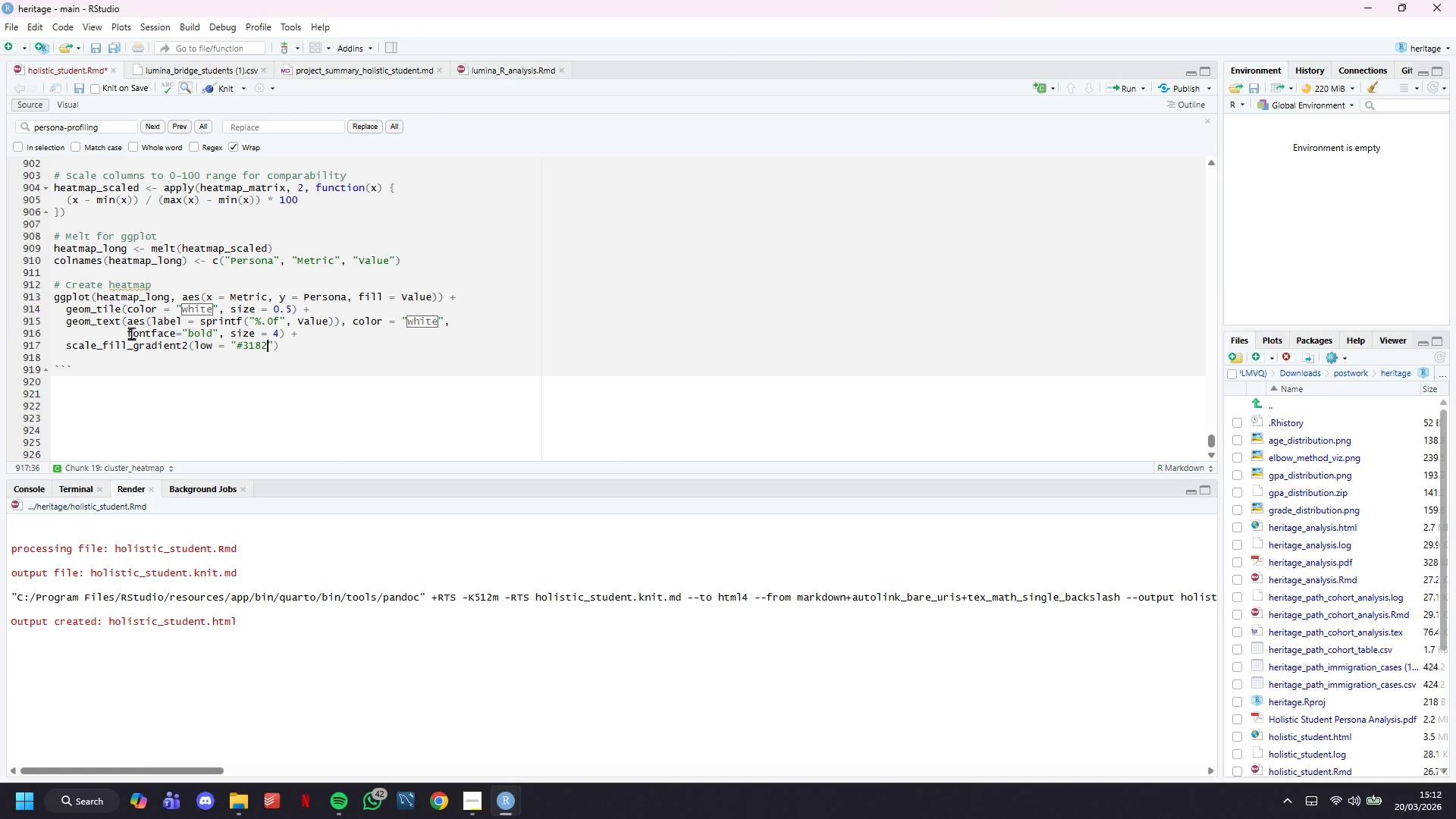 
key(ArrowRight)
 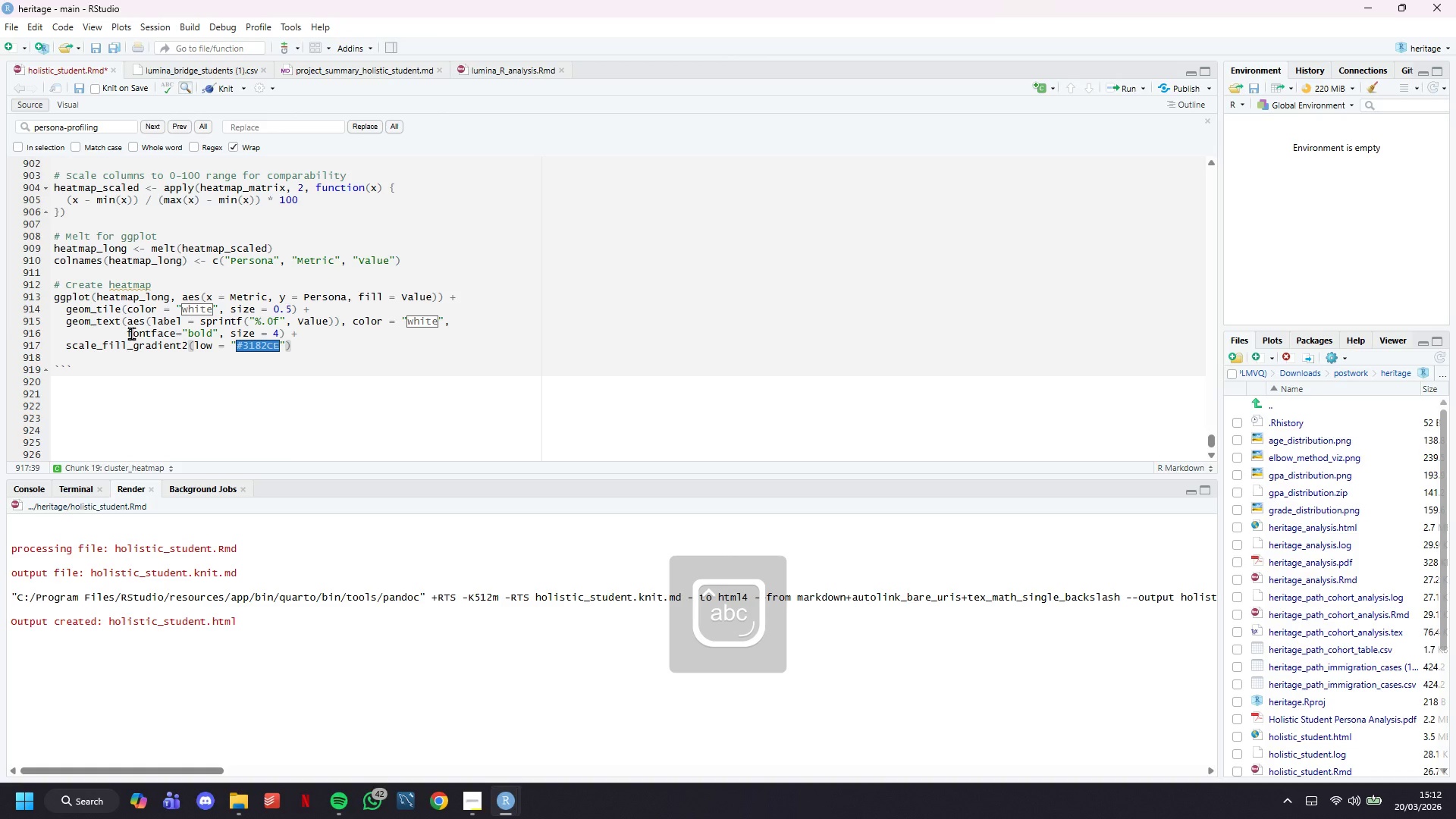 
type(, mid = "#D69E2E)
 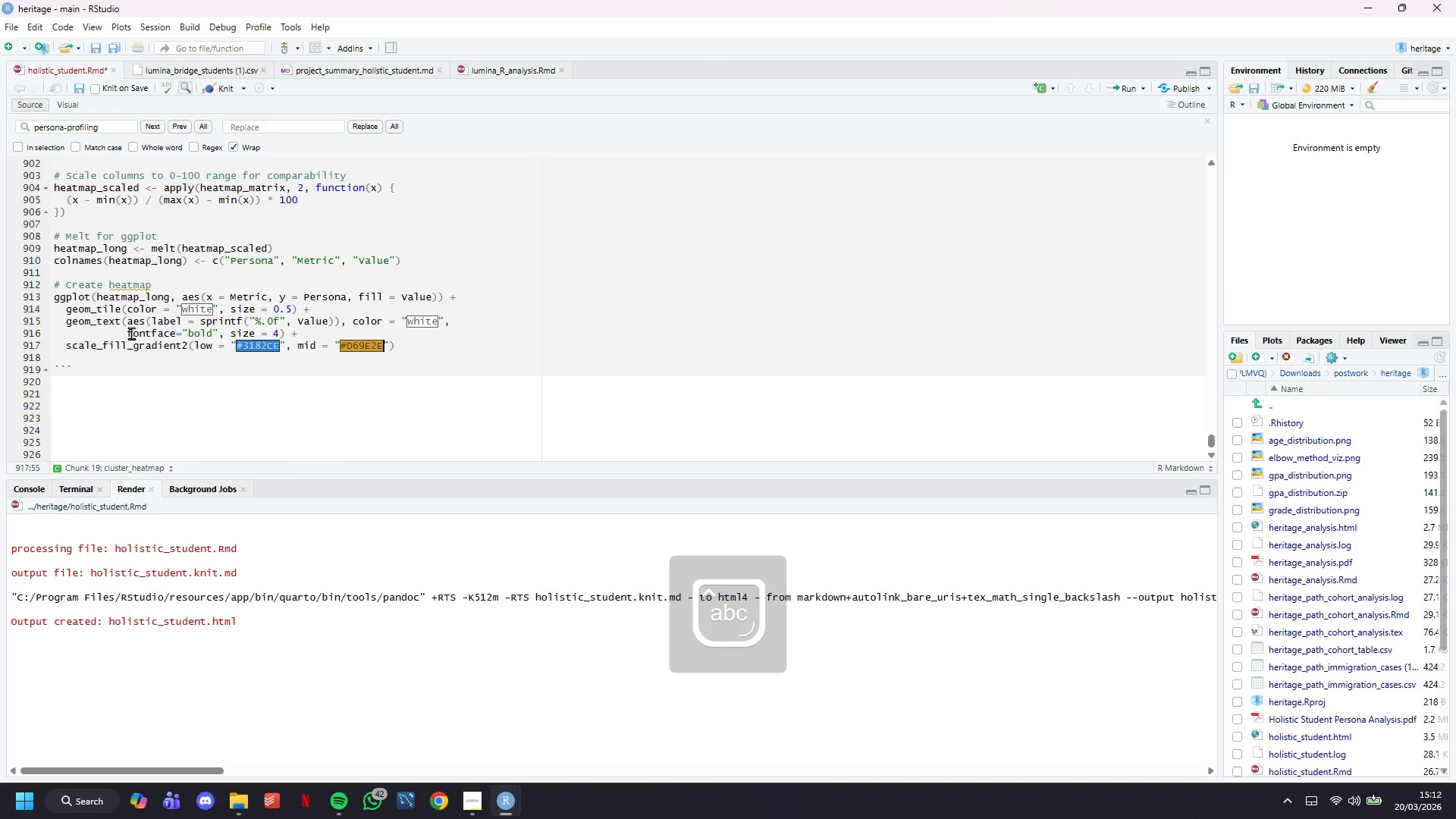 
key(ArrowRight)
 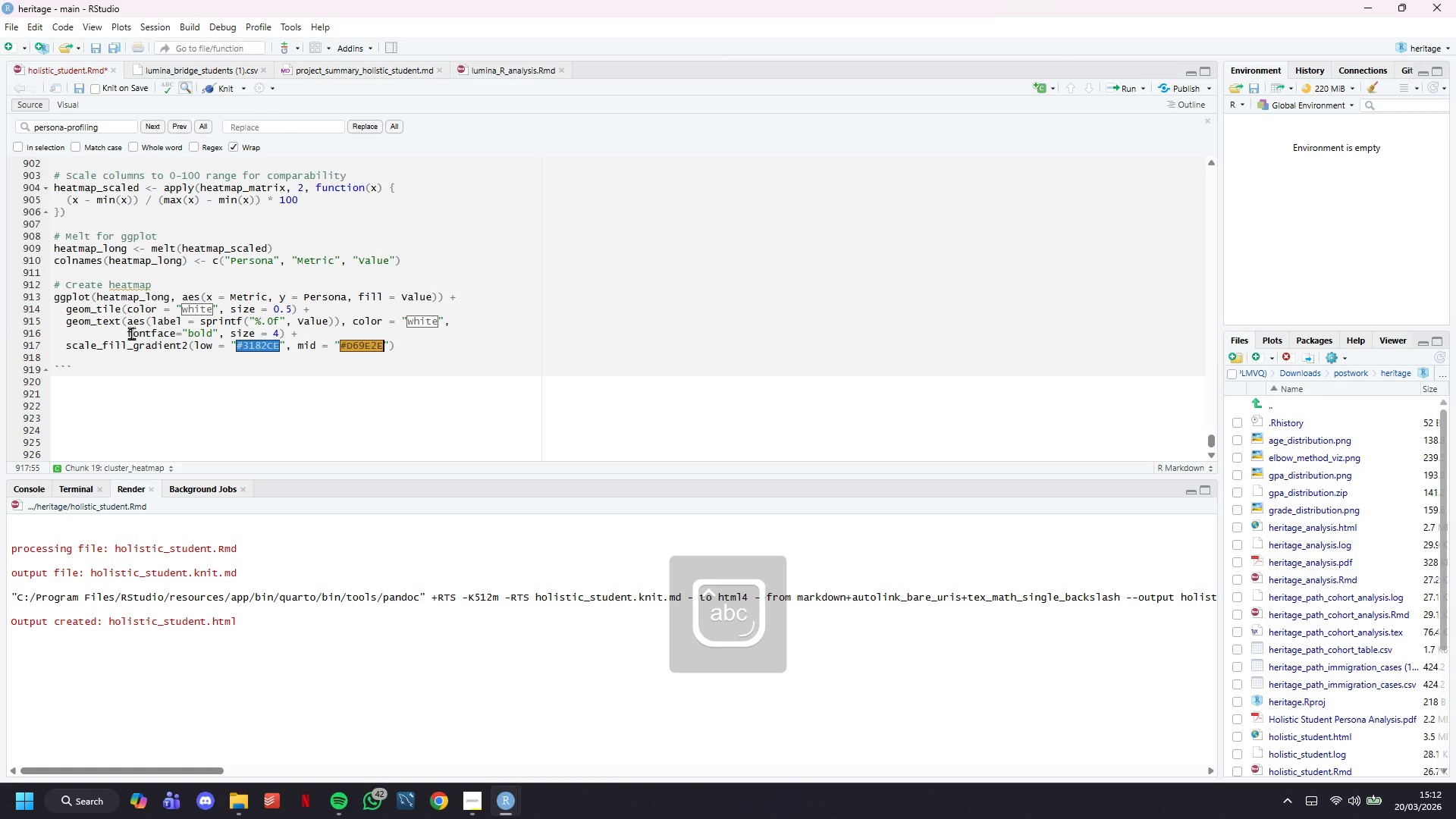 
type(, high = "#E53E3E)
 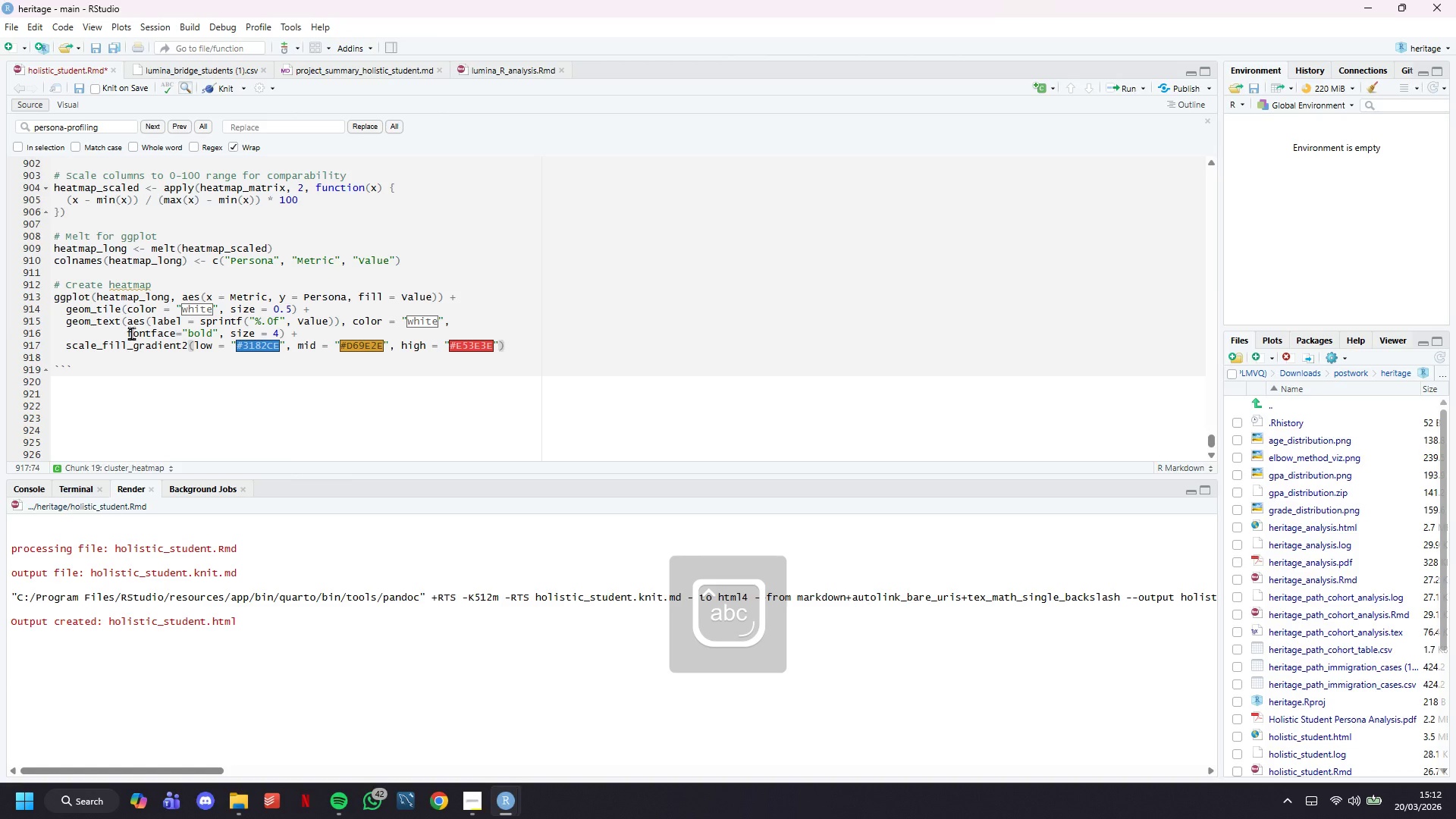 
 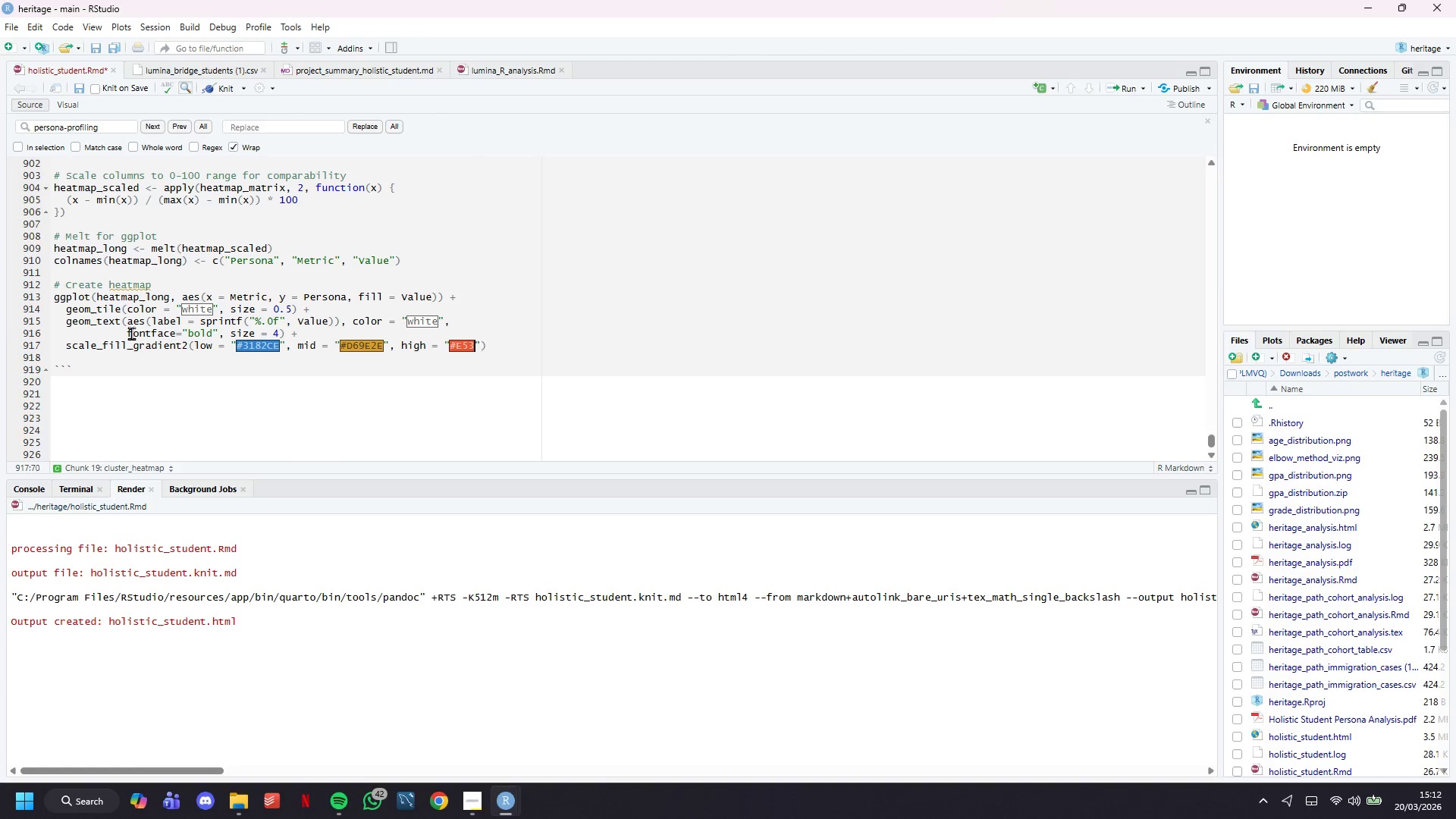 
key(ArrowRight)
 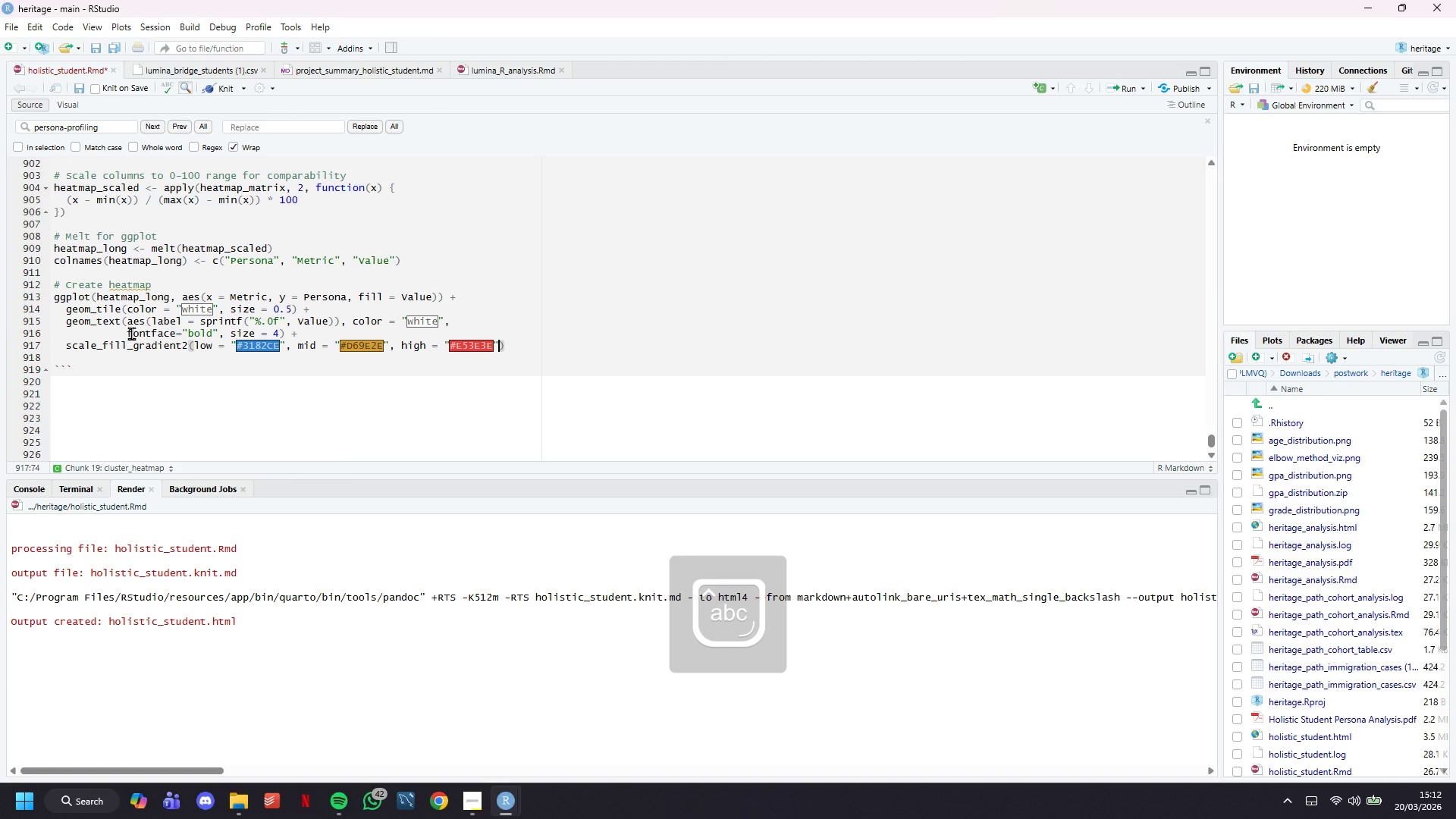 
key(Comma)
 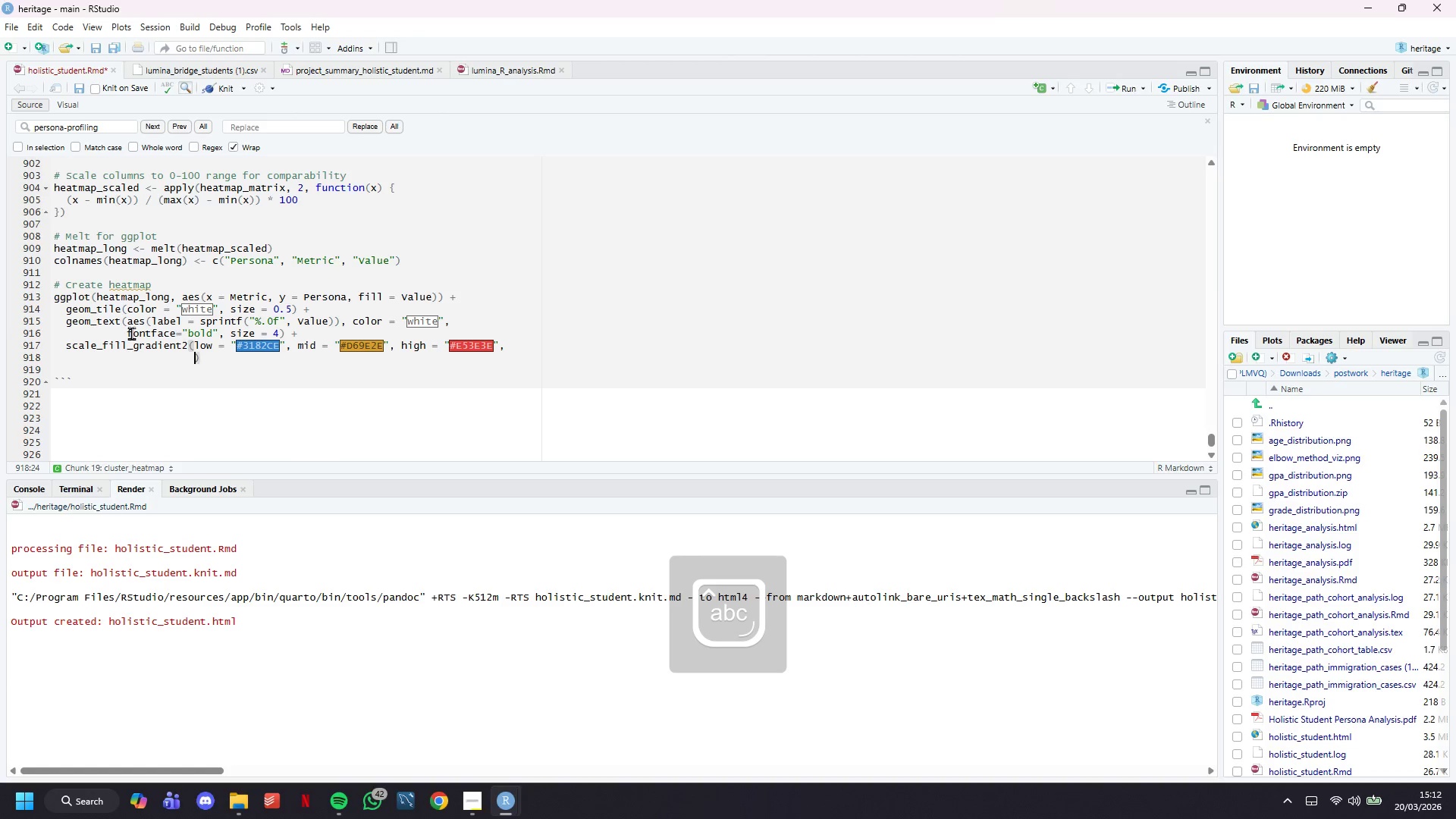 
key(Enter)
 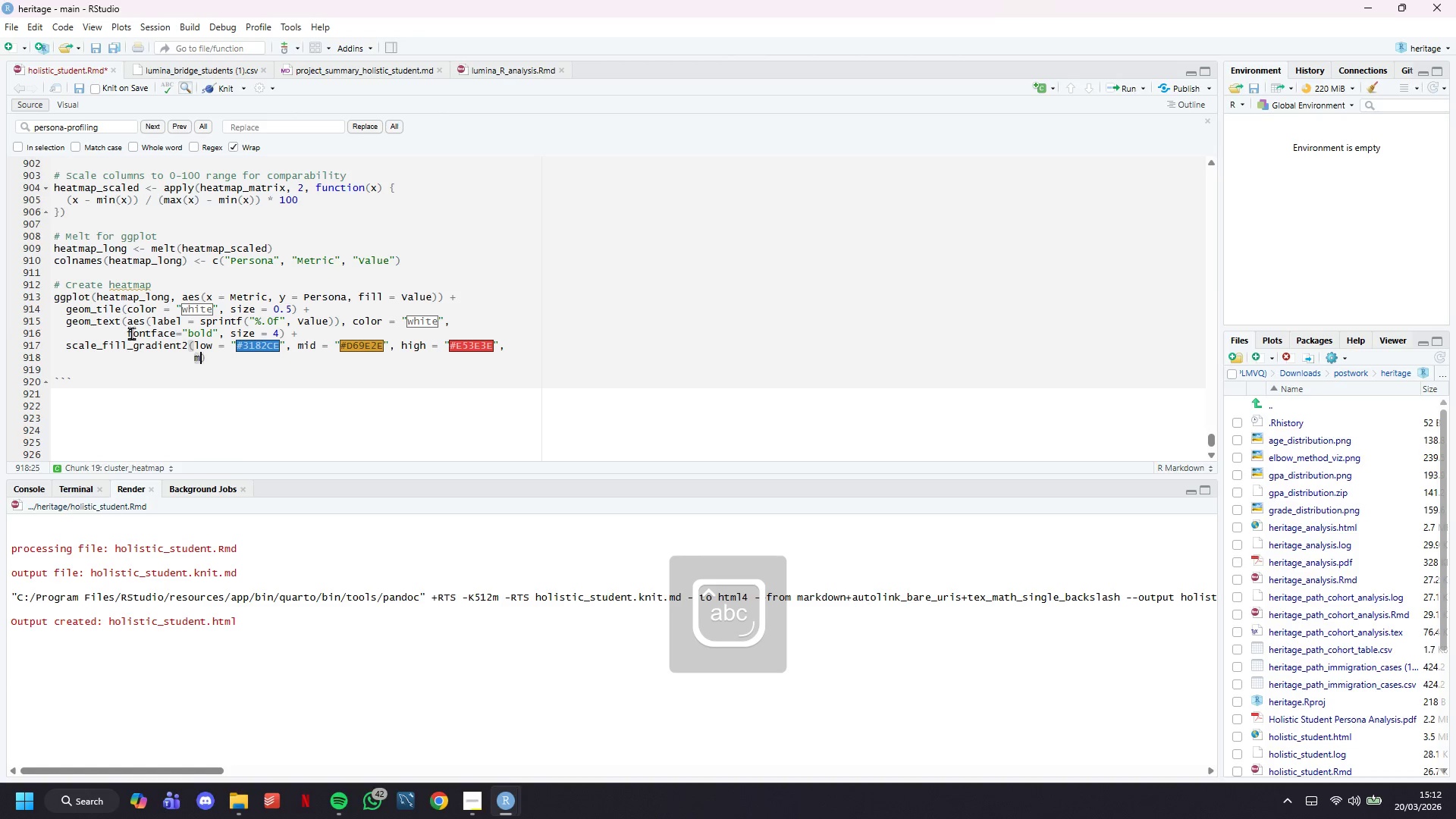 
type(midpoint = )
 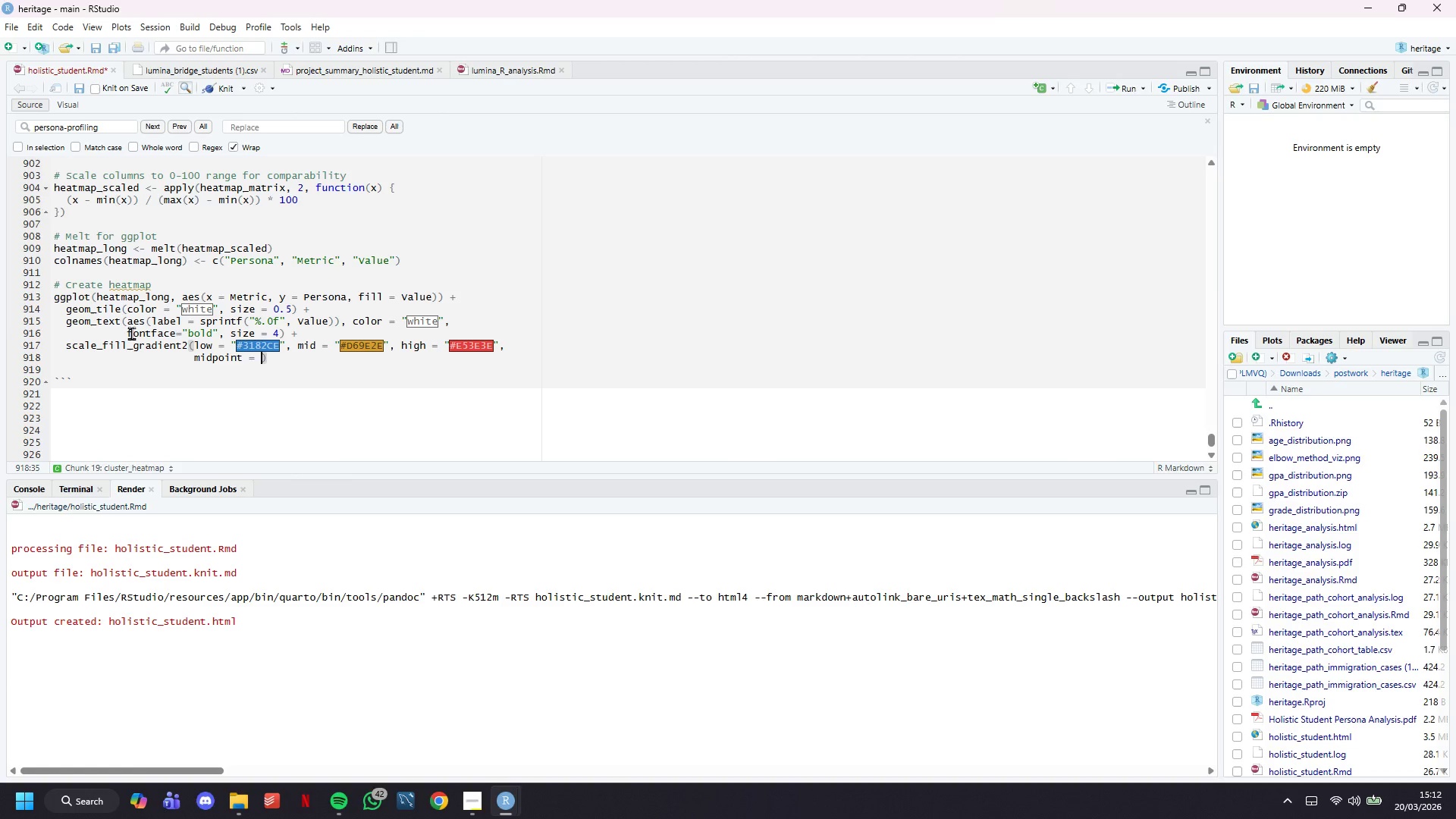 
wait(11.25)
 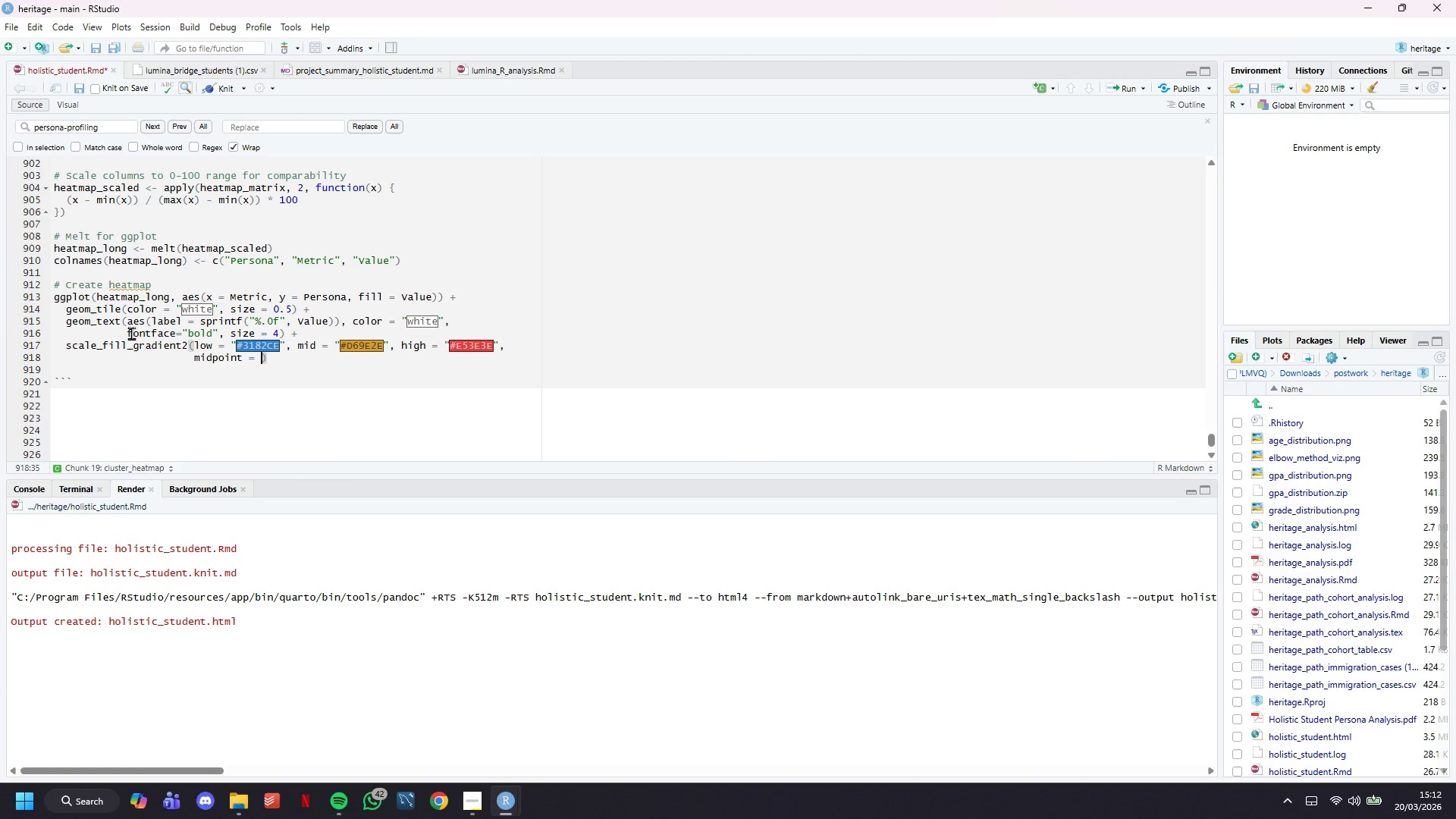 
type(50, name = "Scaled\nScore)
 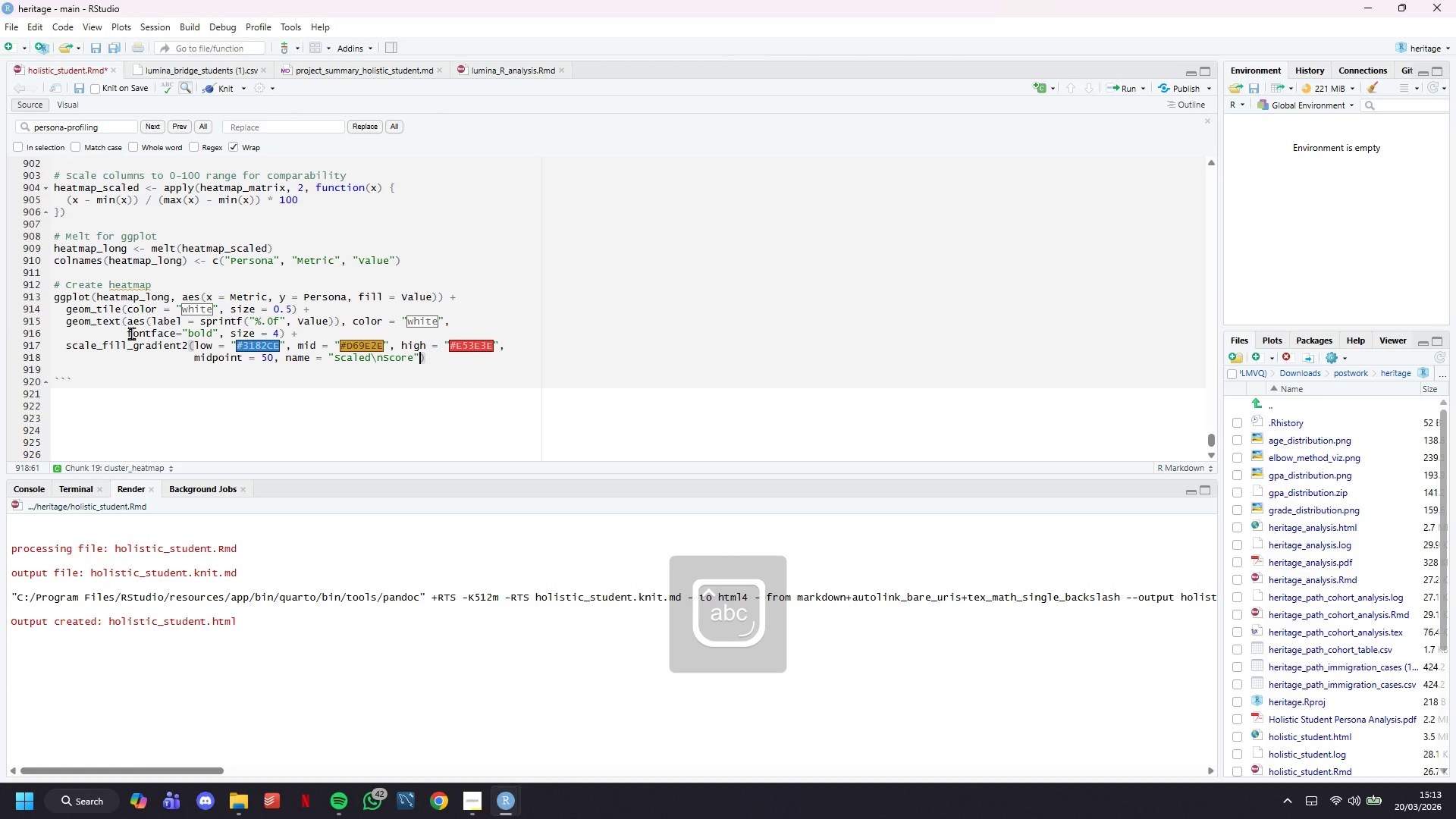 
 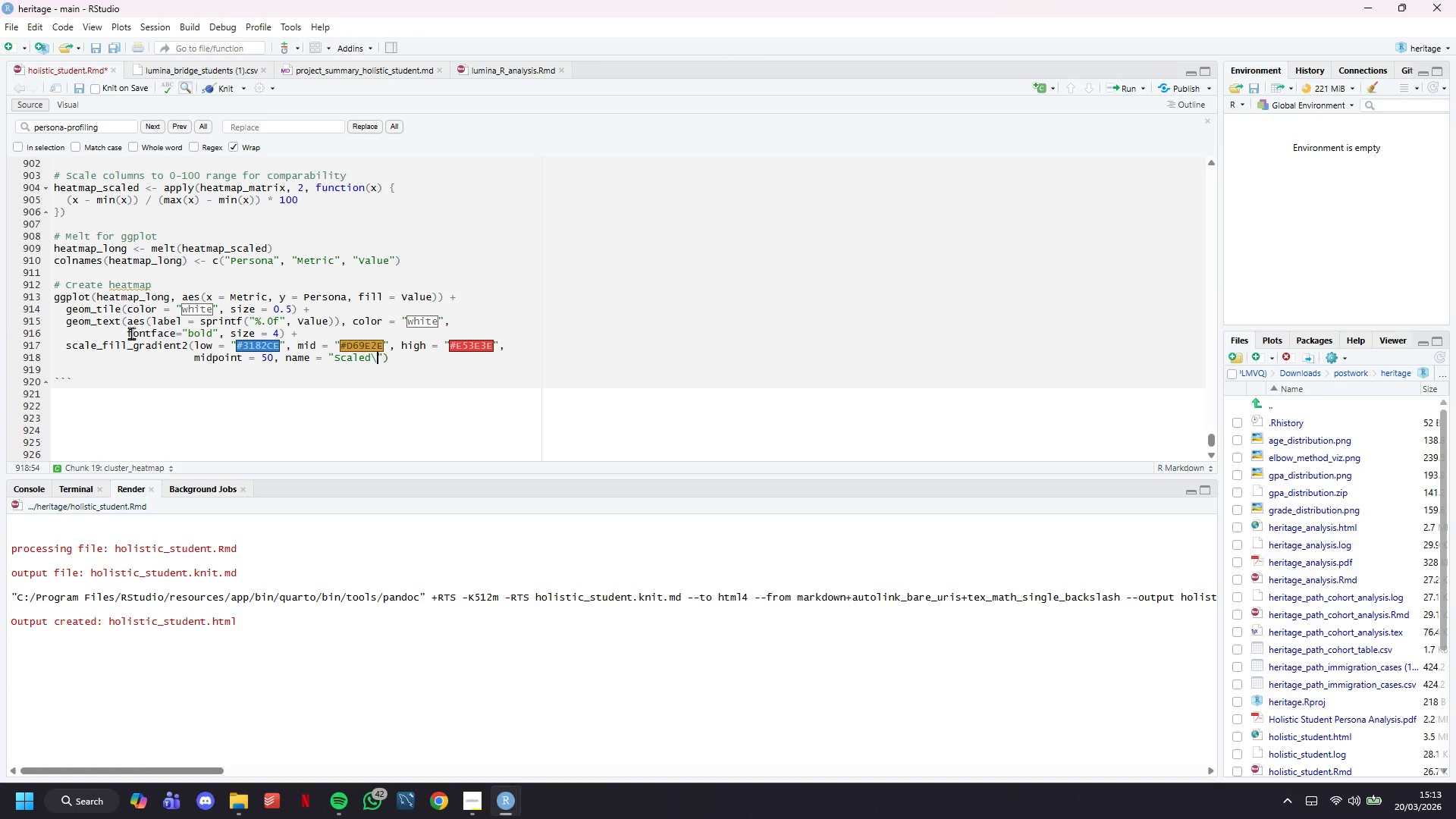 
key(ArrowRight)
 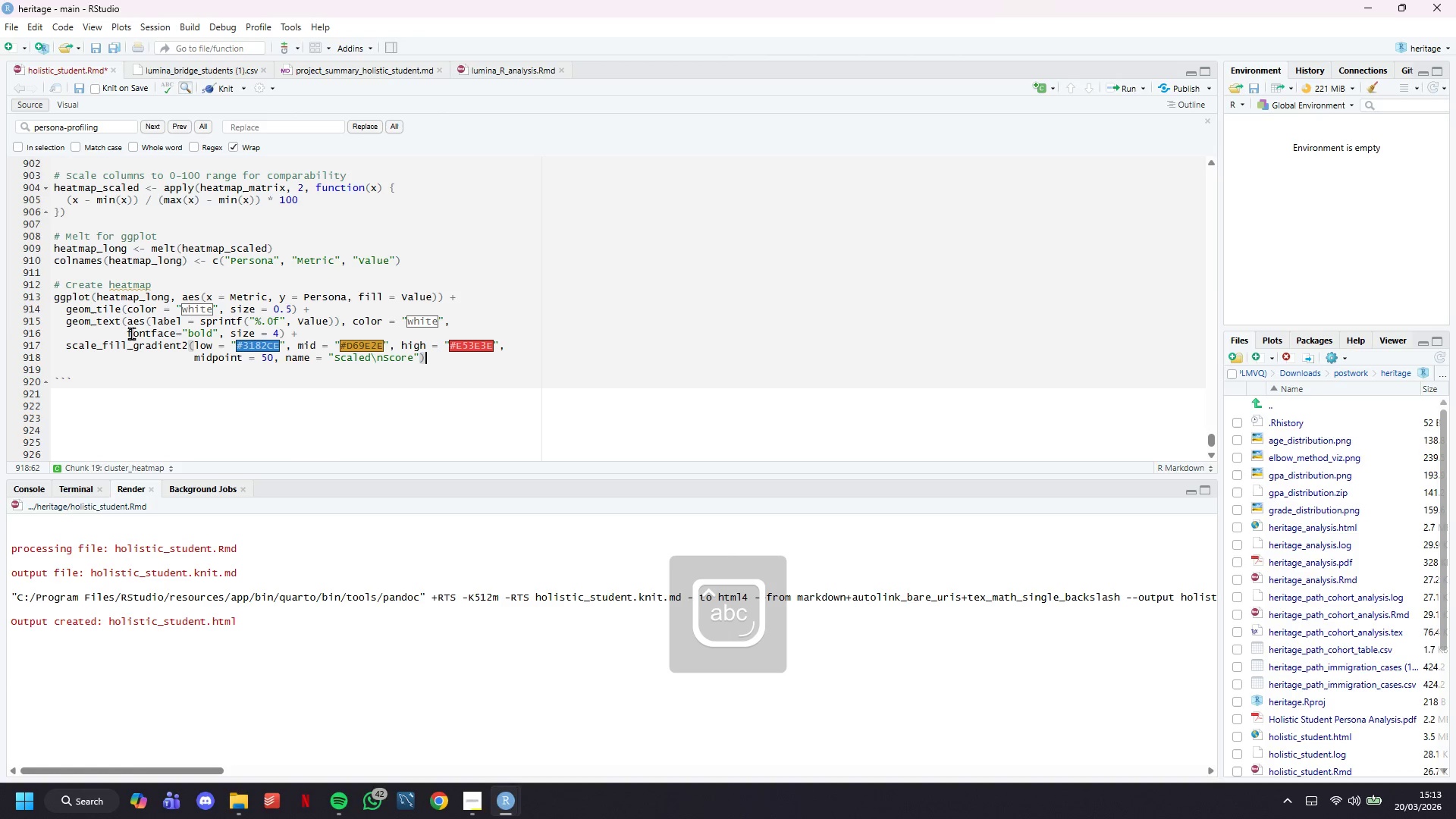 
key(ArrowRight)
 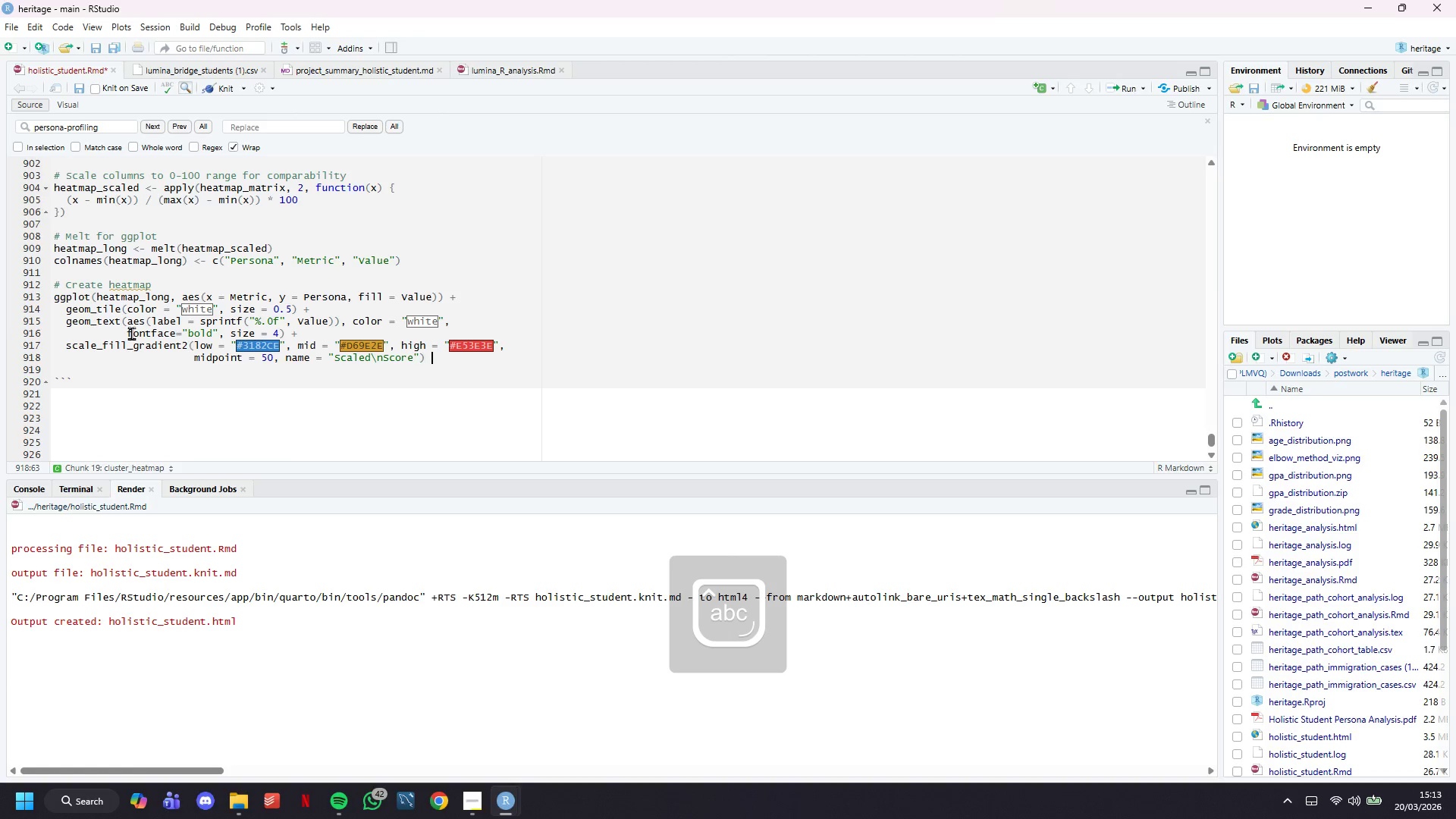 
key(Space)
 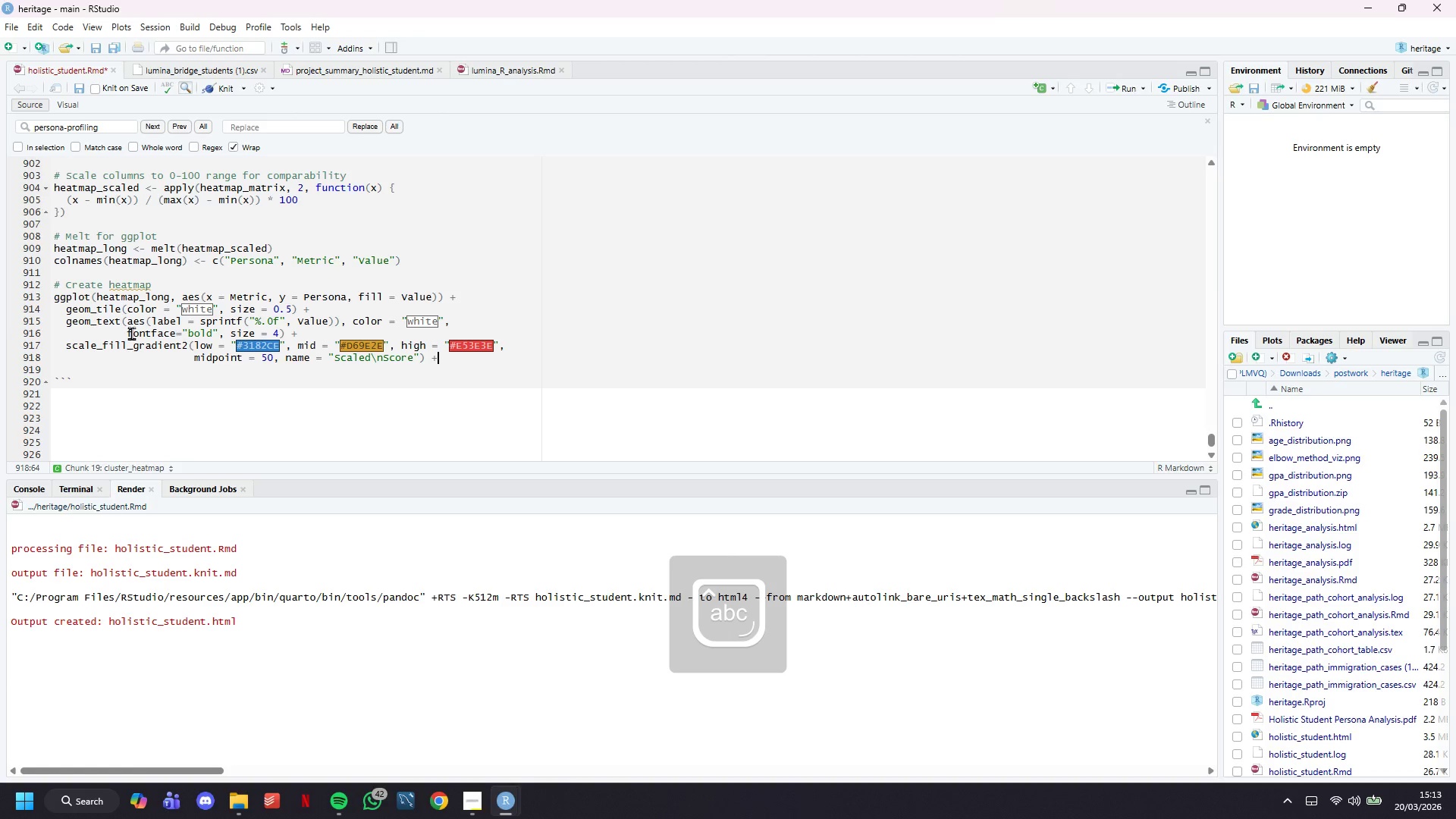 
key(Shift+ShiftLeft)
 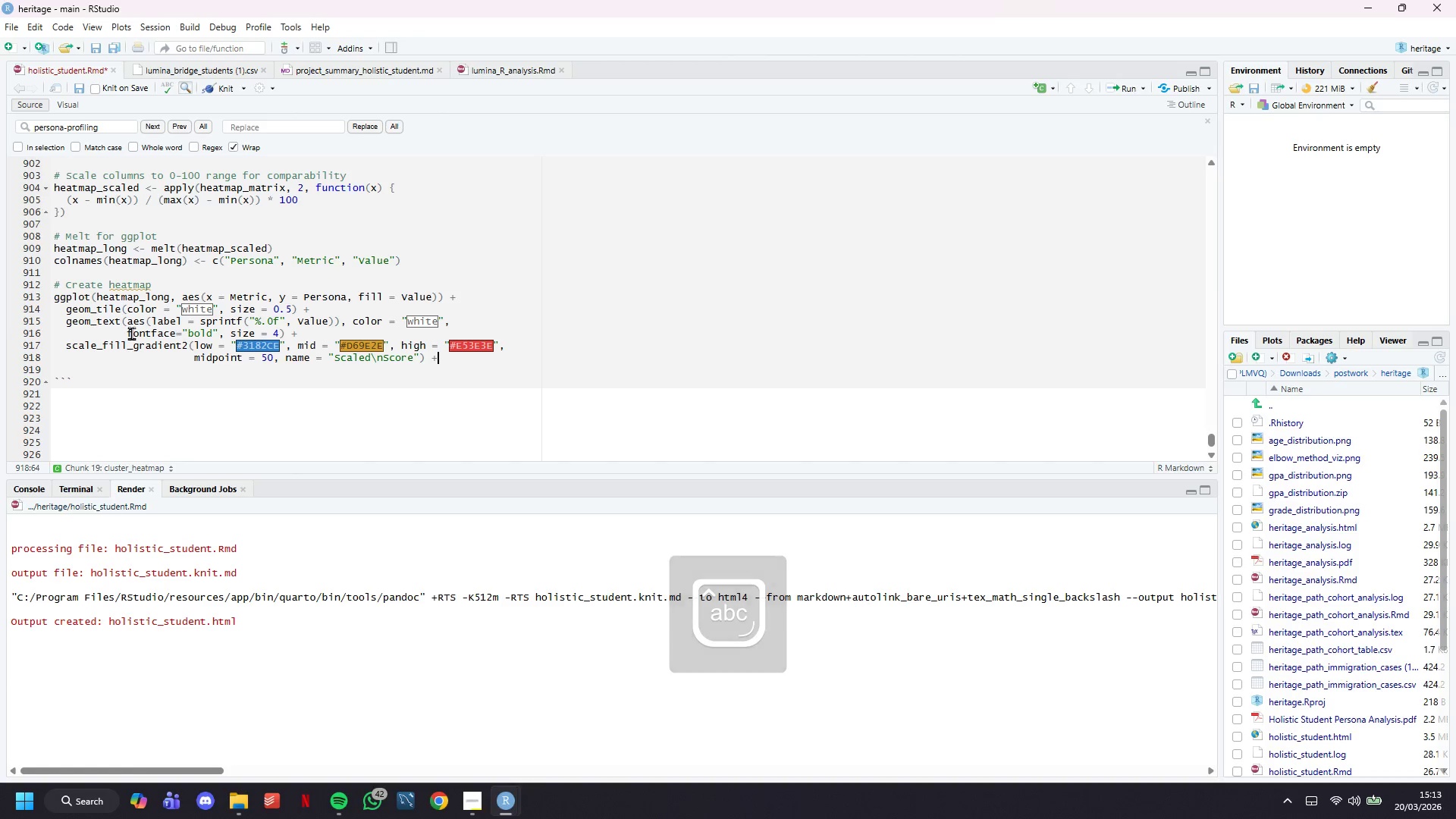 
key(Shift+Equal)
 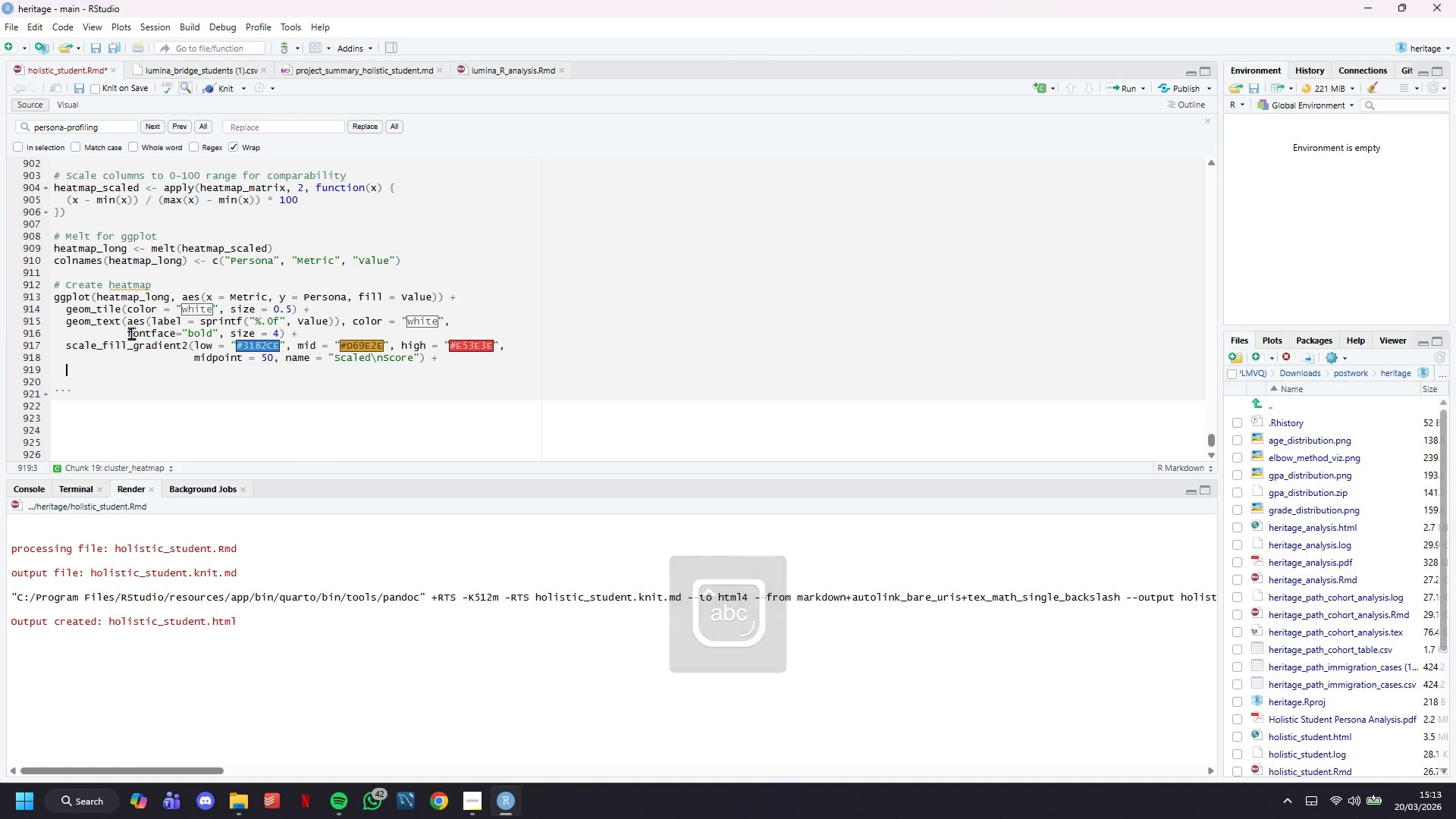 
key(Enter)
 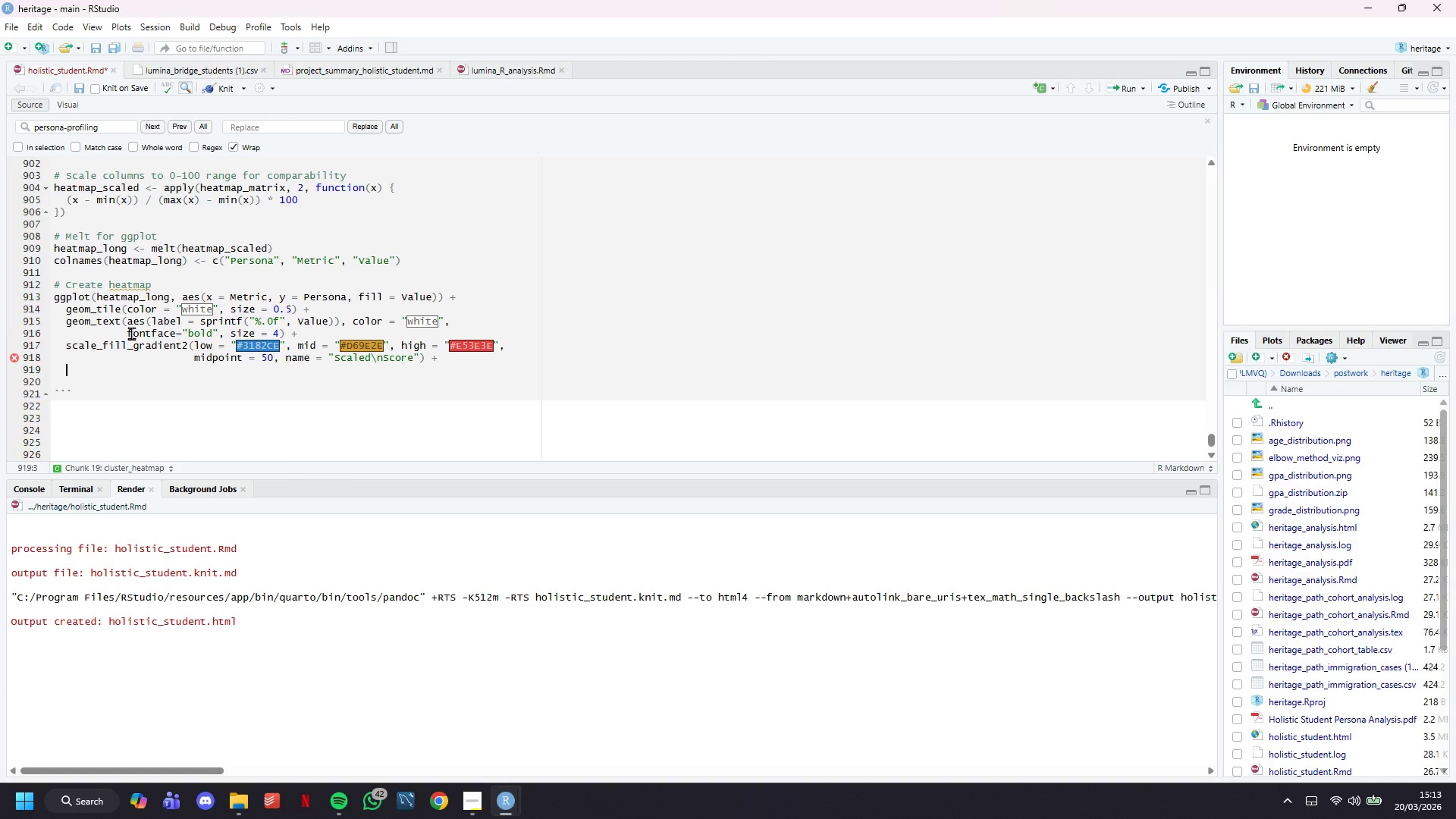 
type(labs(title = "Persona Compai)
key(Backspace)
type(rison Heatmap)
 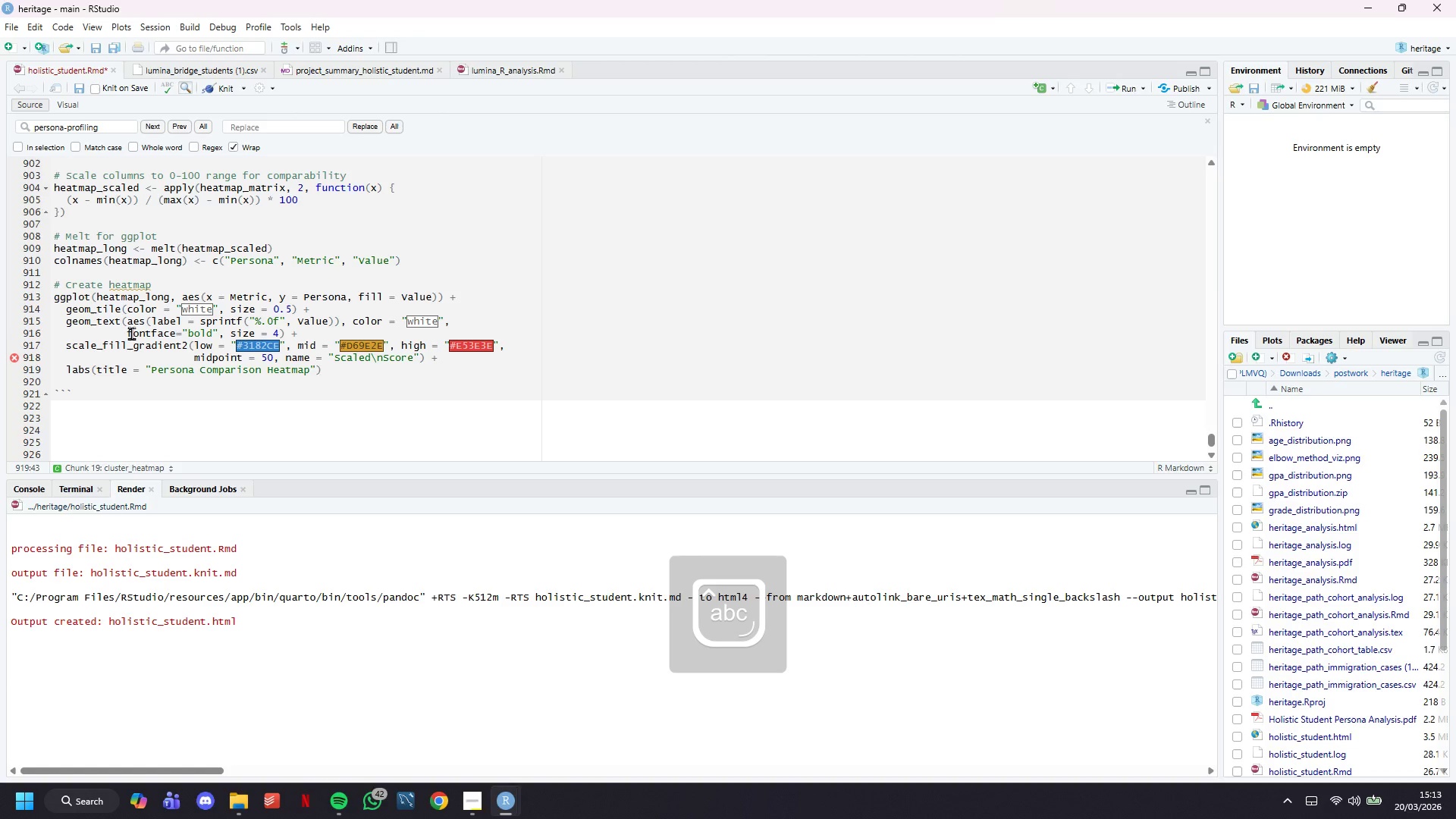 
key(ArrowRight)
 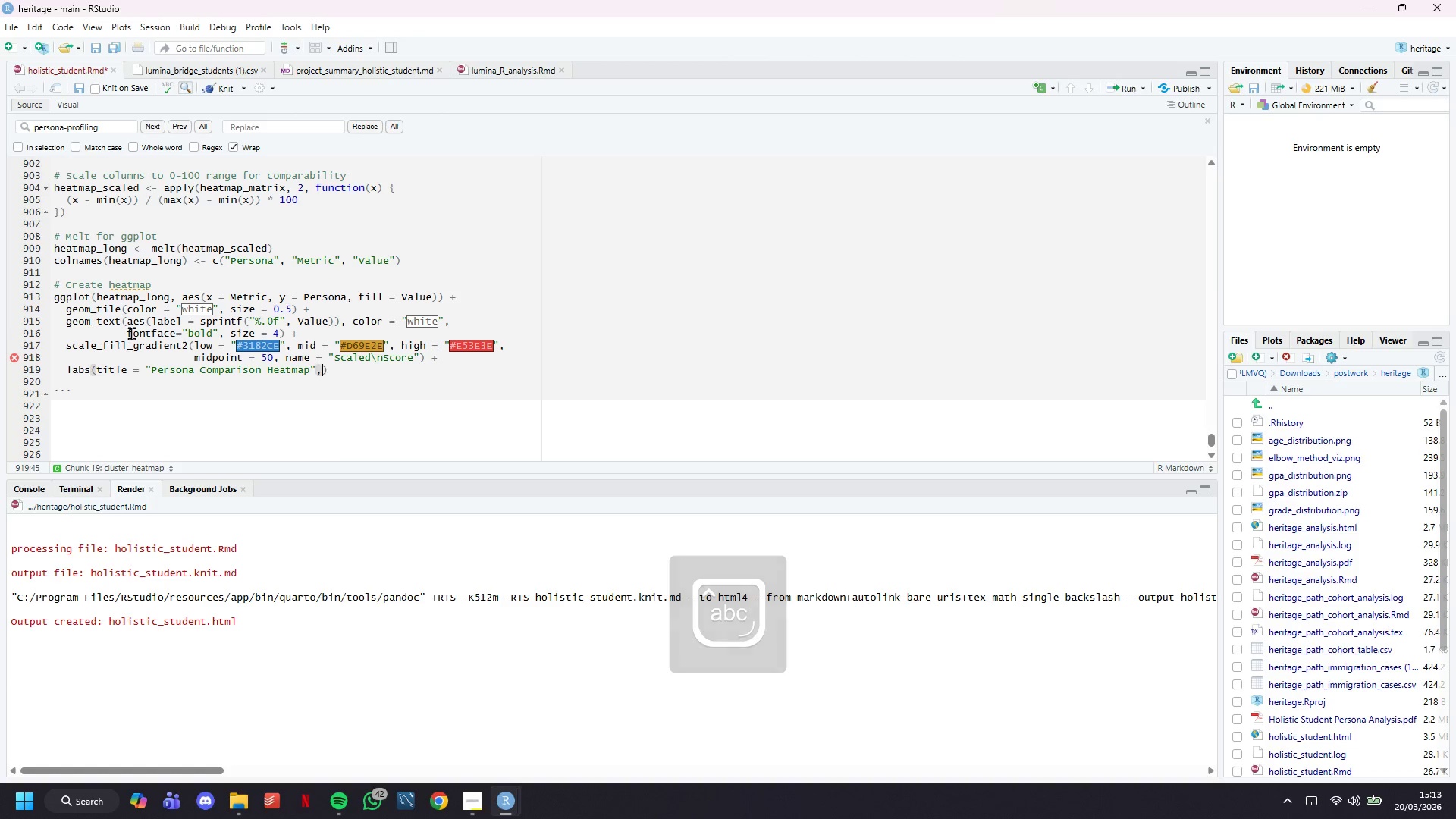 
key(Comma)
 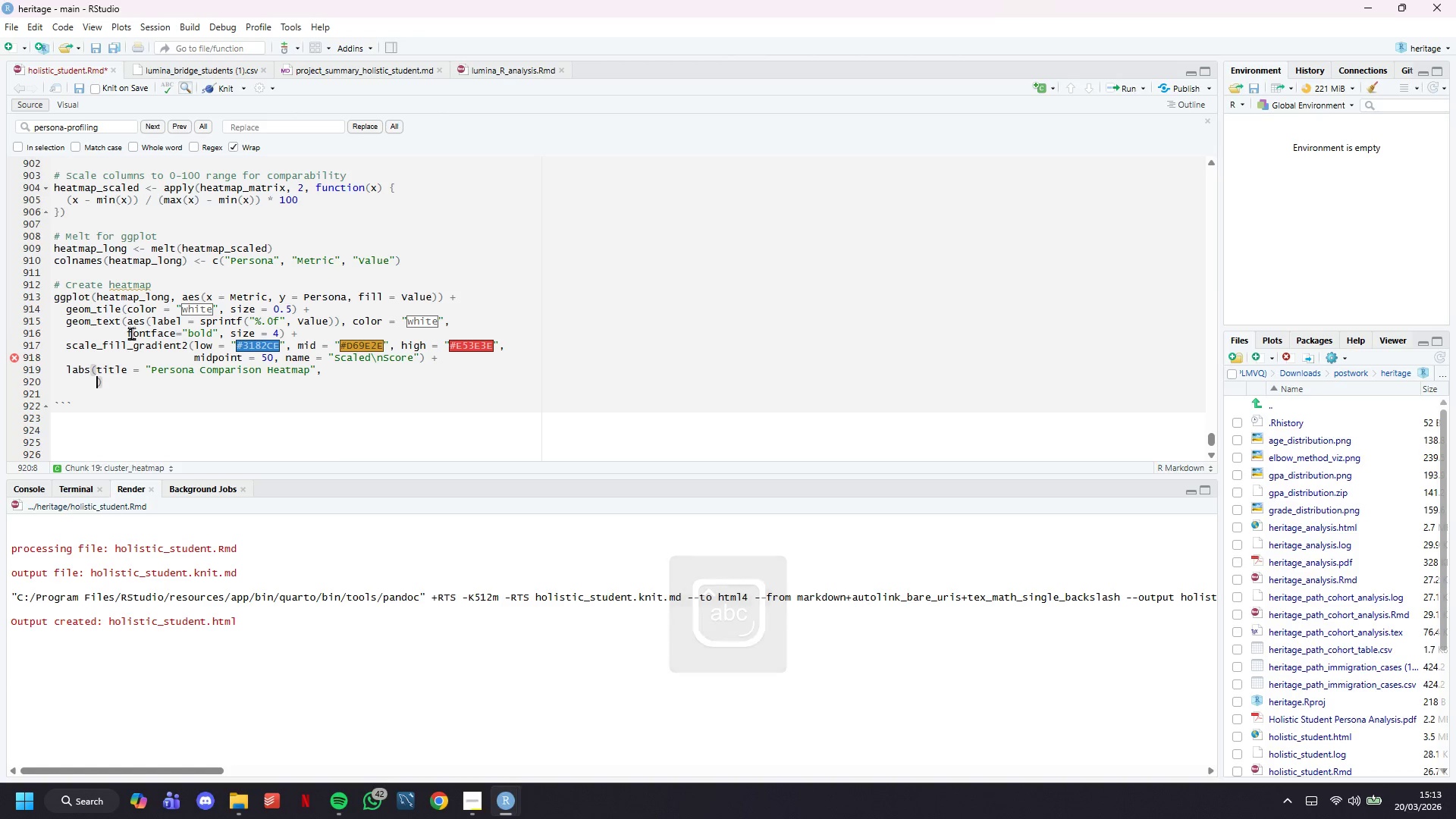 
key(Enter)
 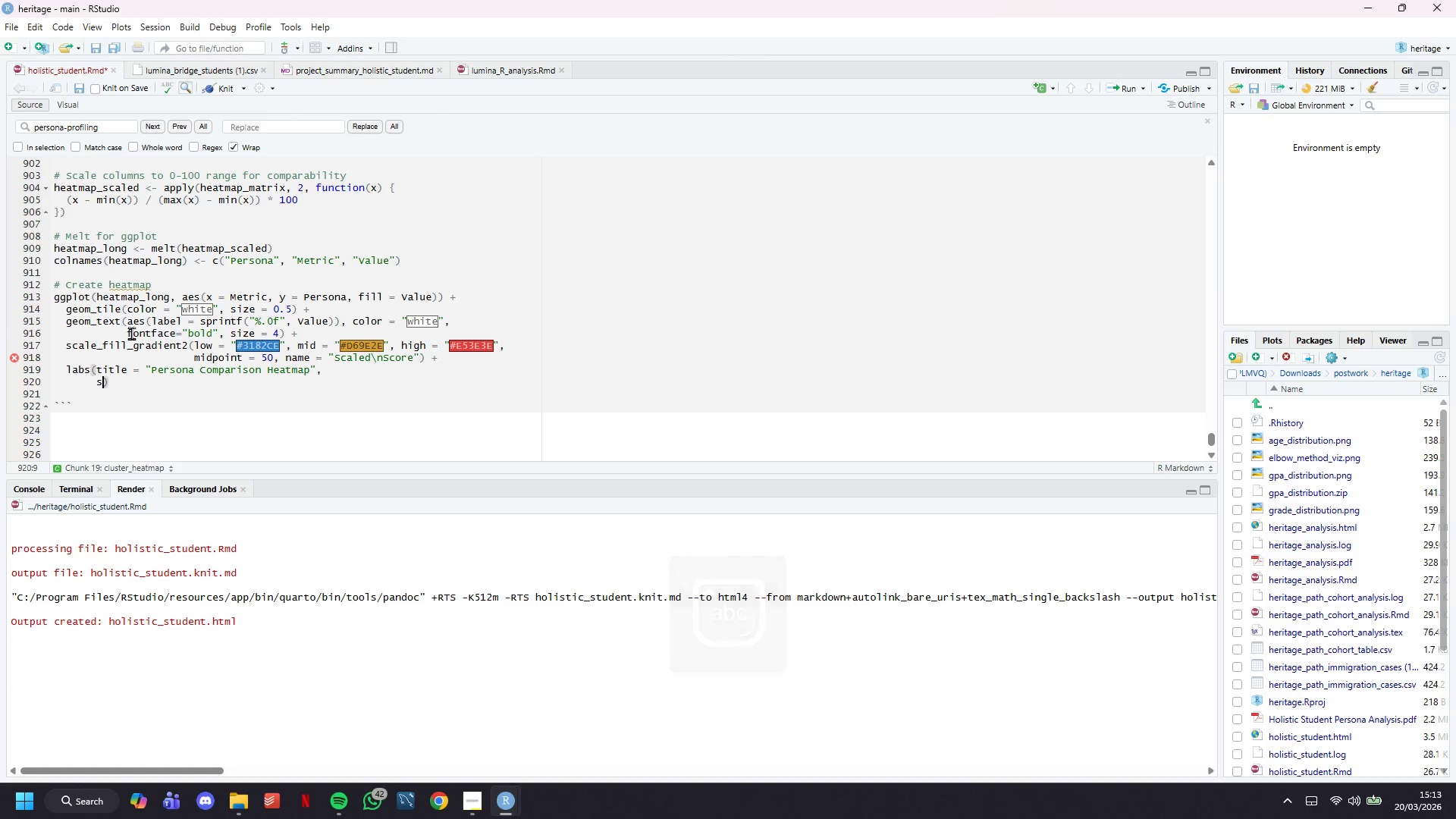 
type(subtitle = "Scaled scores (0-100)
 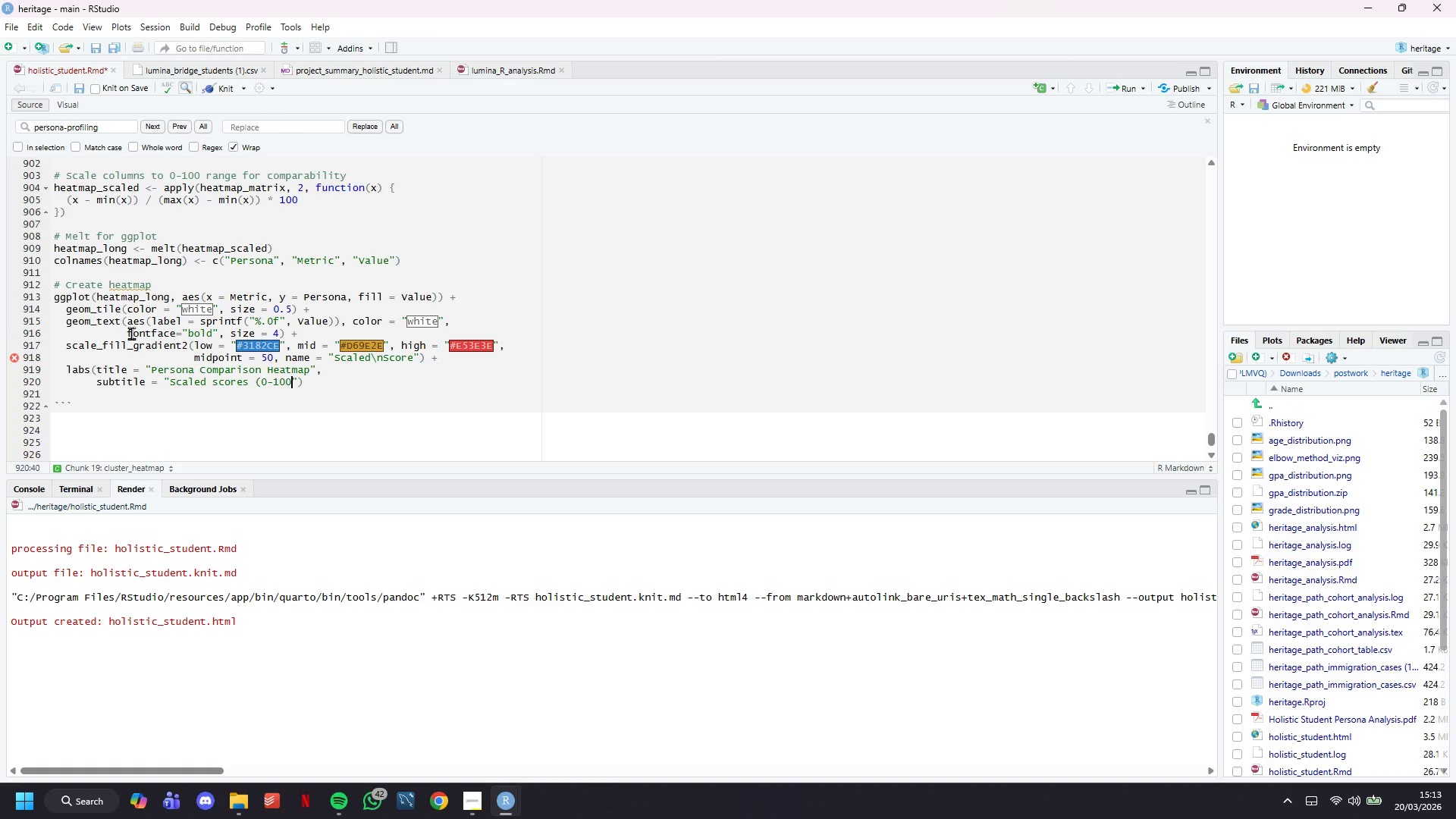 
key(ArrowRight)
 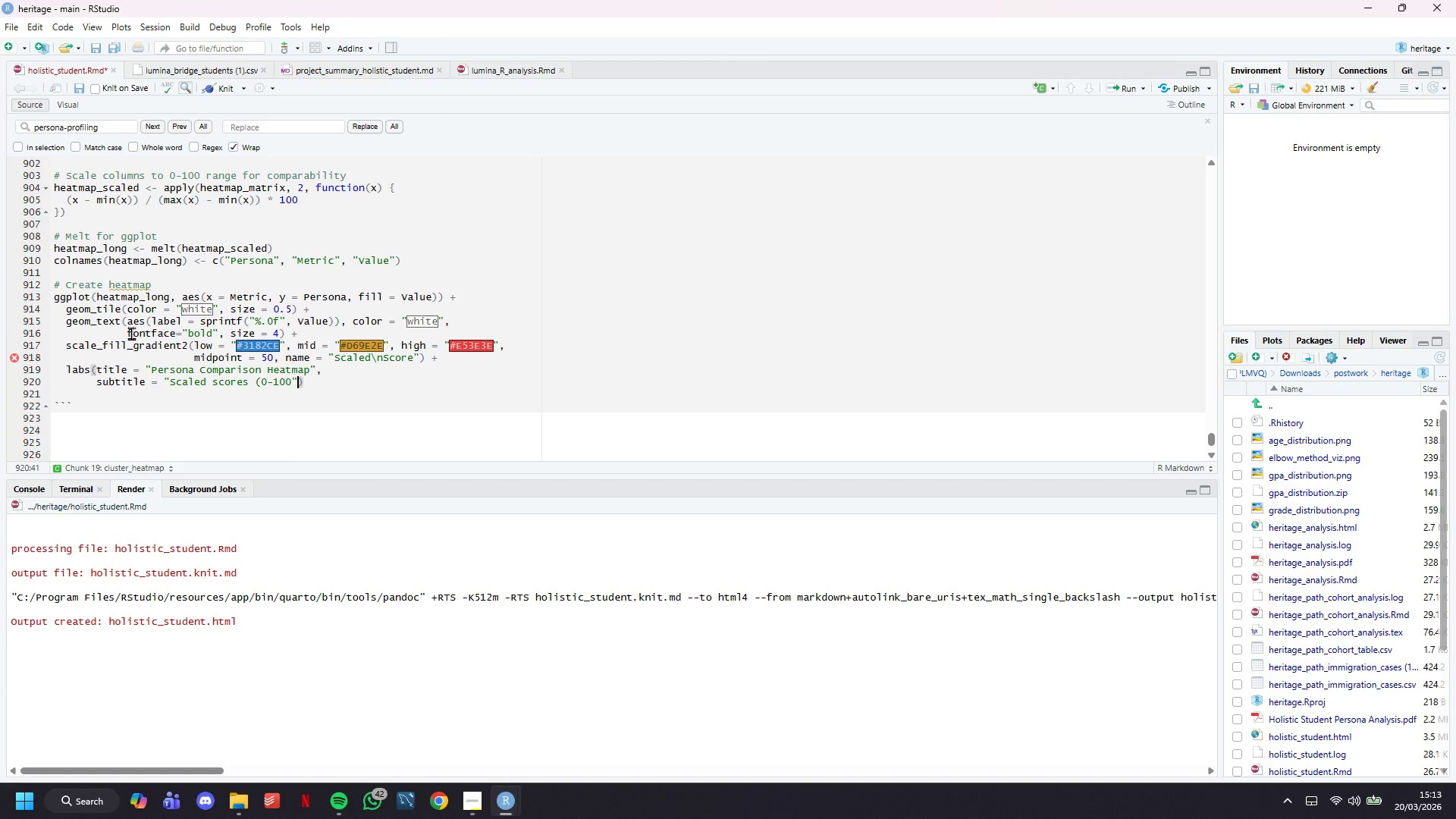 
key(ArrowLeft)
 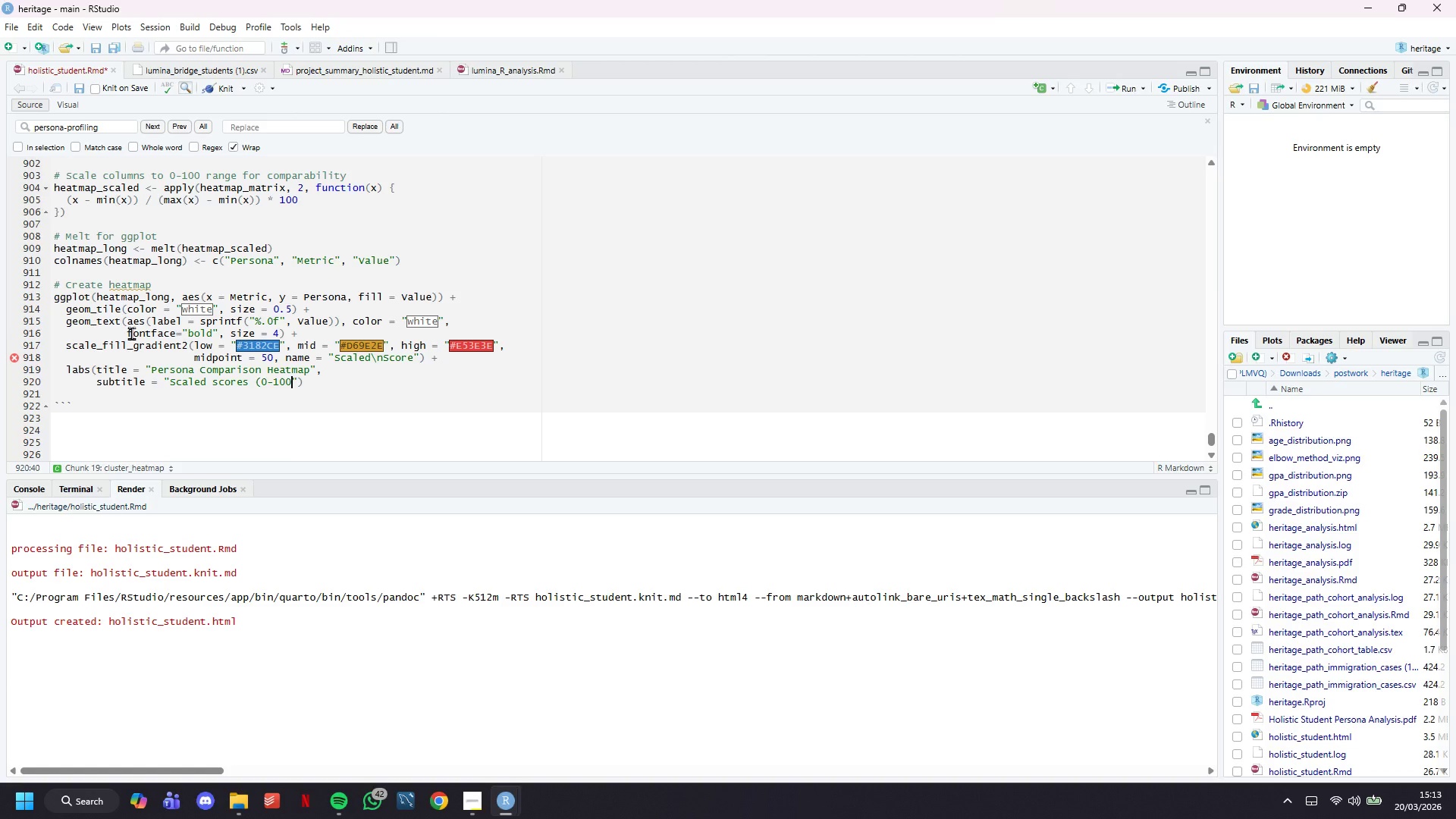 
type() across key dimensions)
 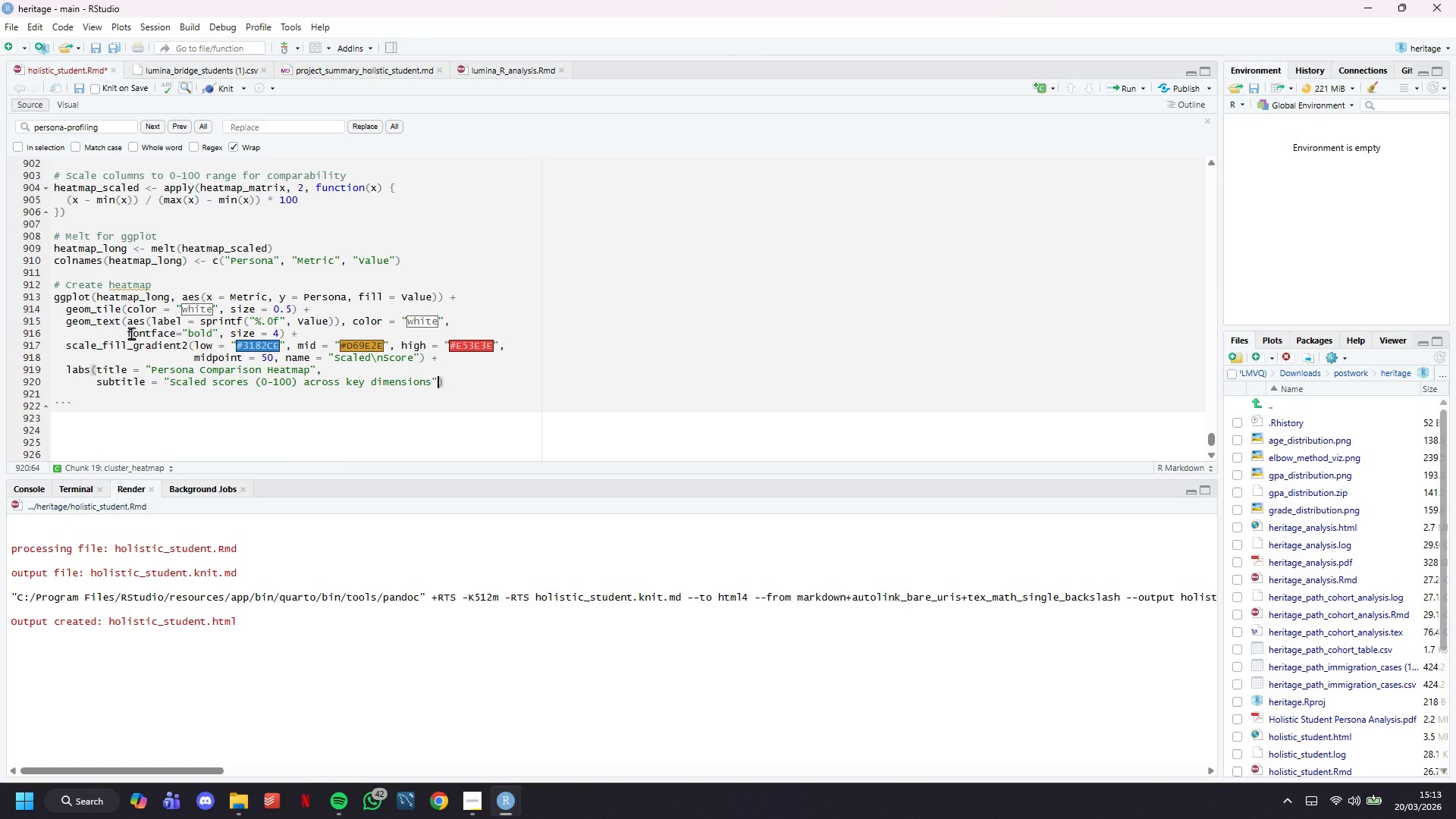 
key(ArrowRight)
 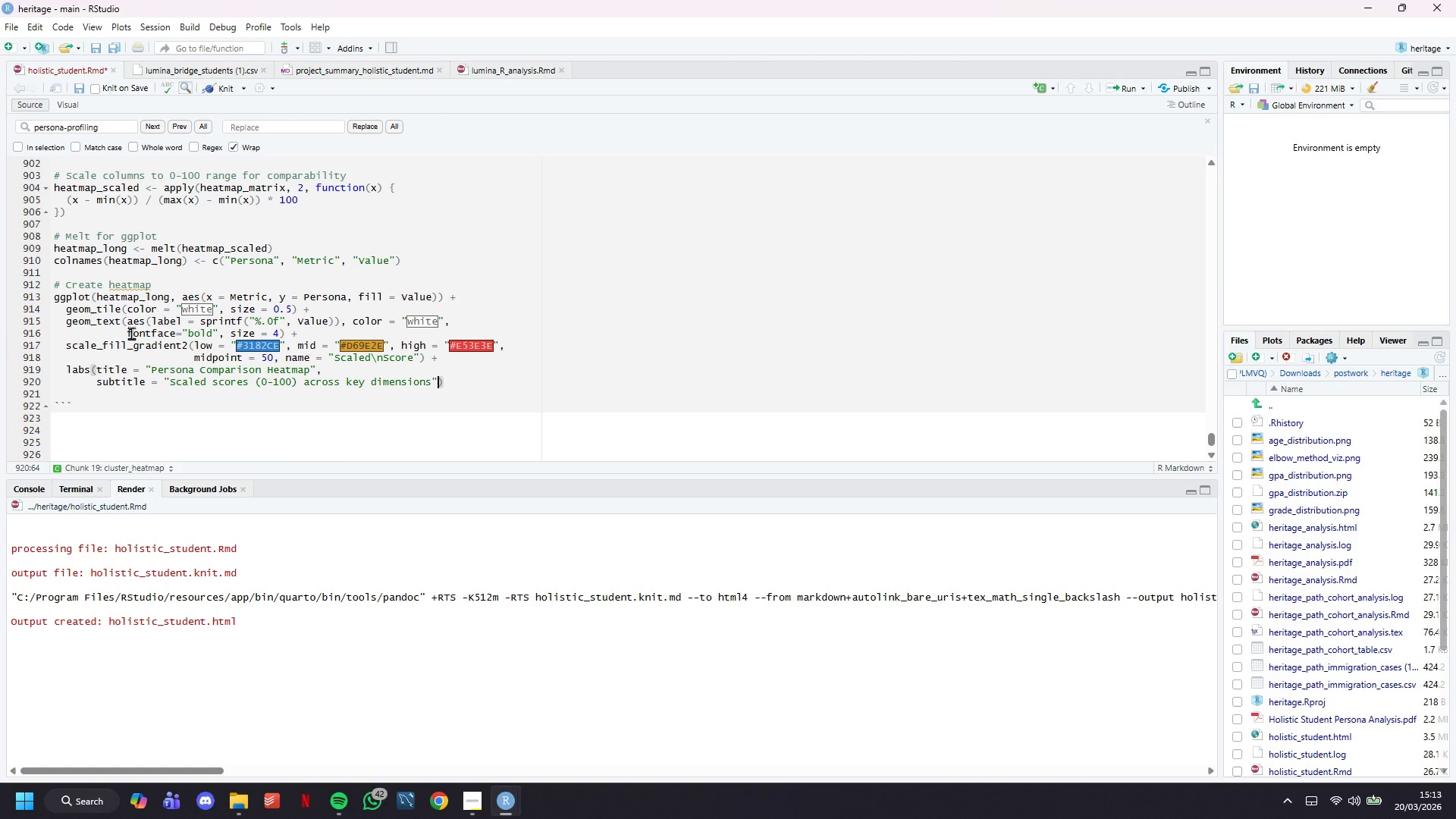 
key(Comma)
 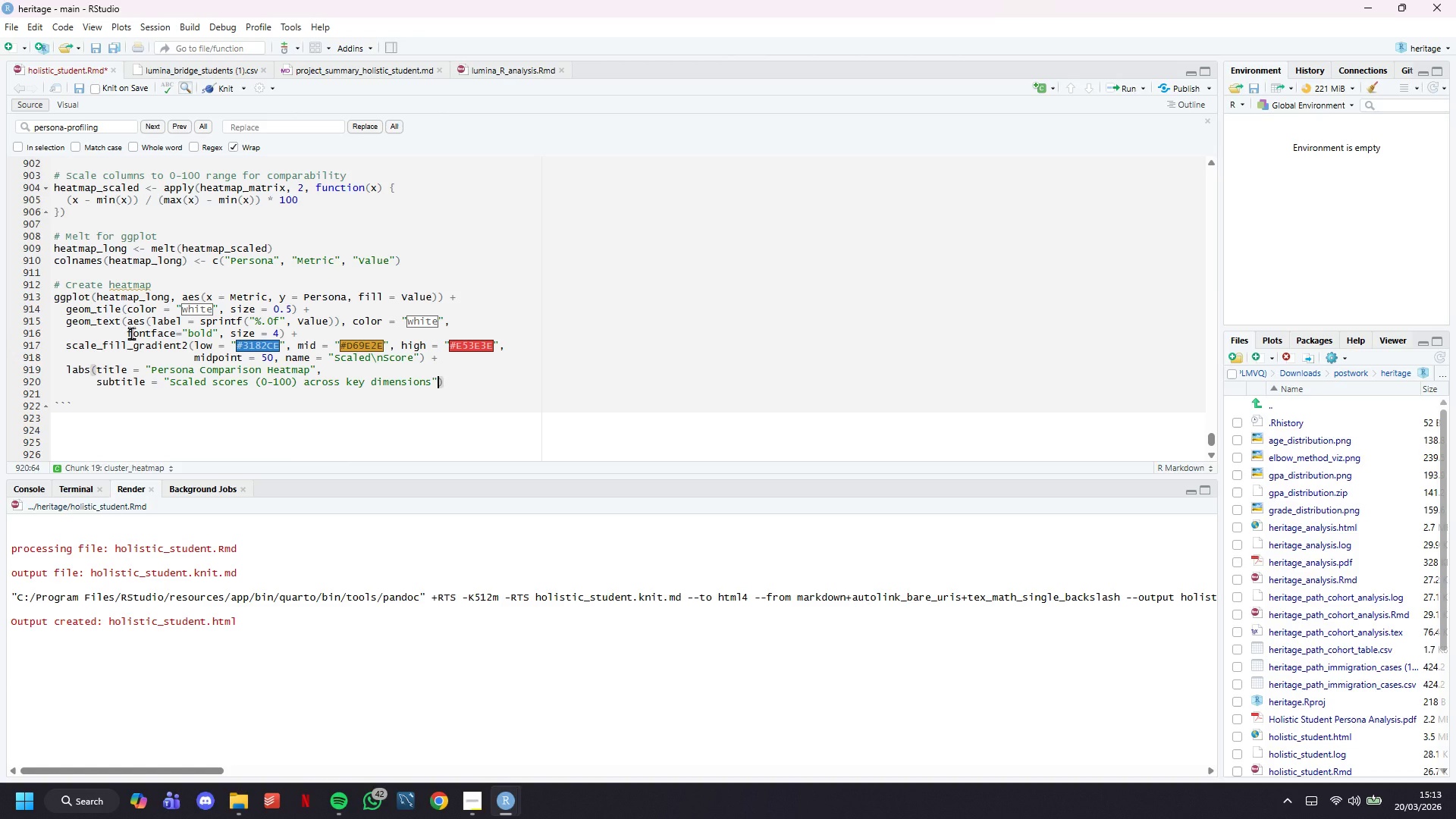 
key(Enter)
 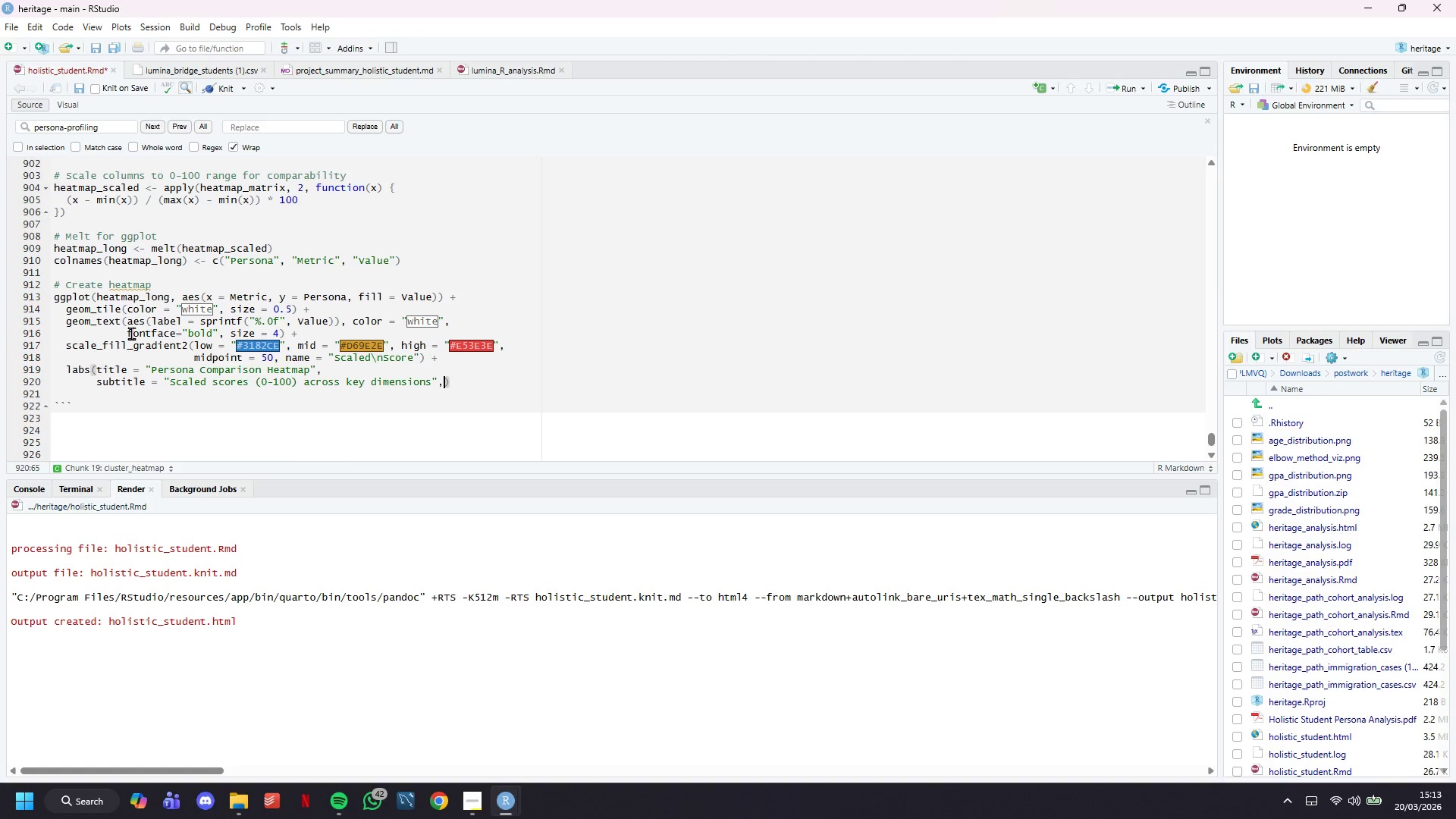 
key(Enter)
 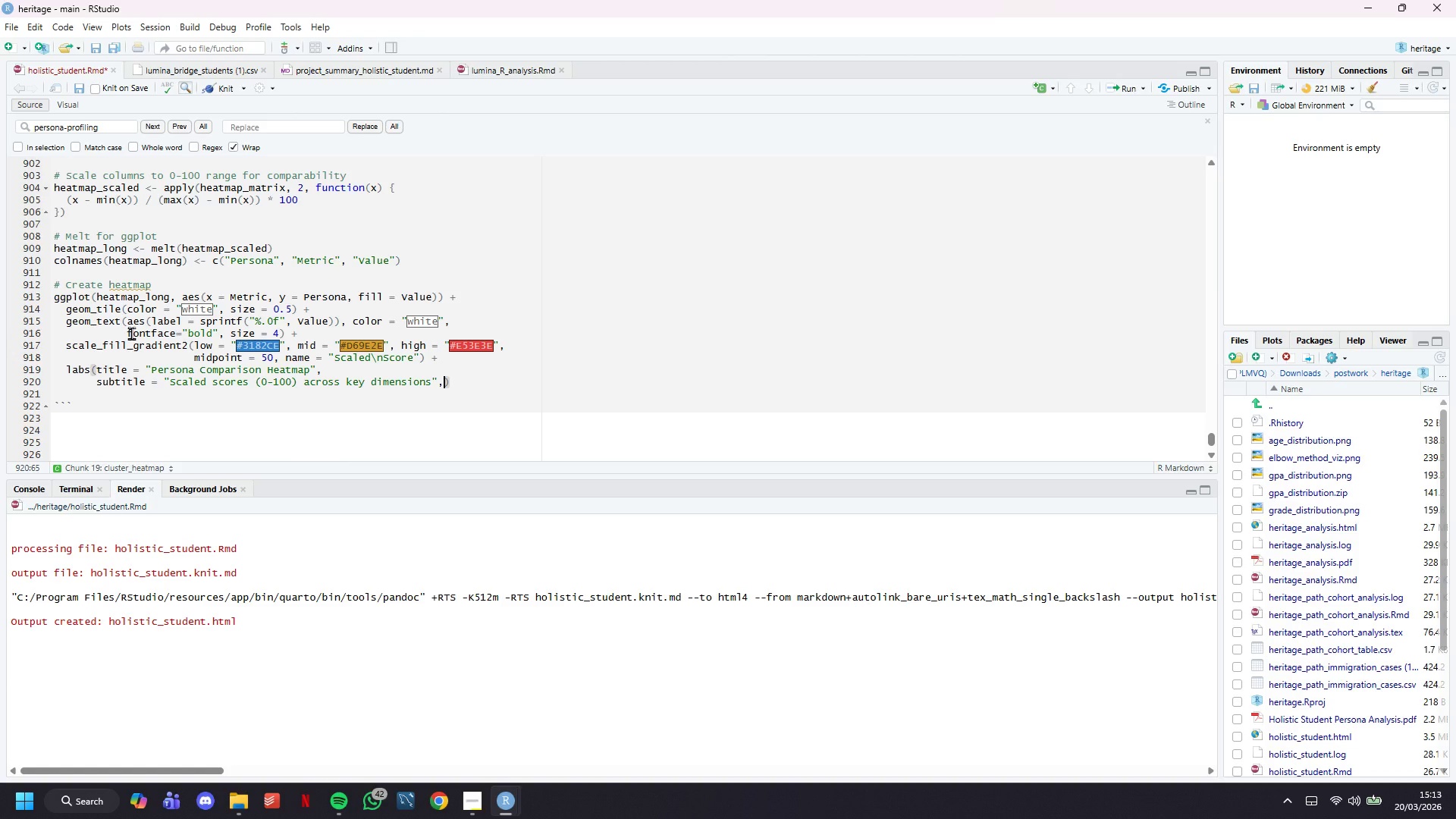 
key(ArrowUp)
 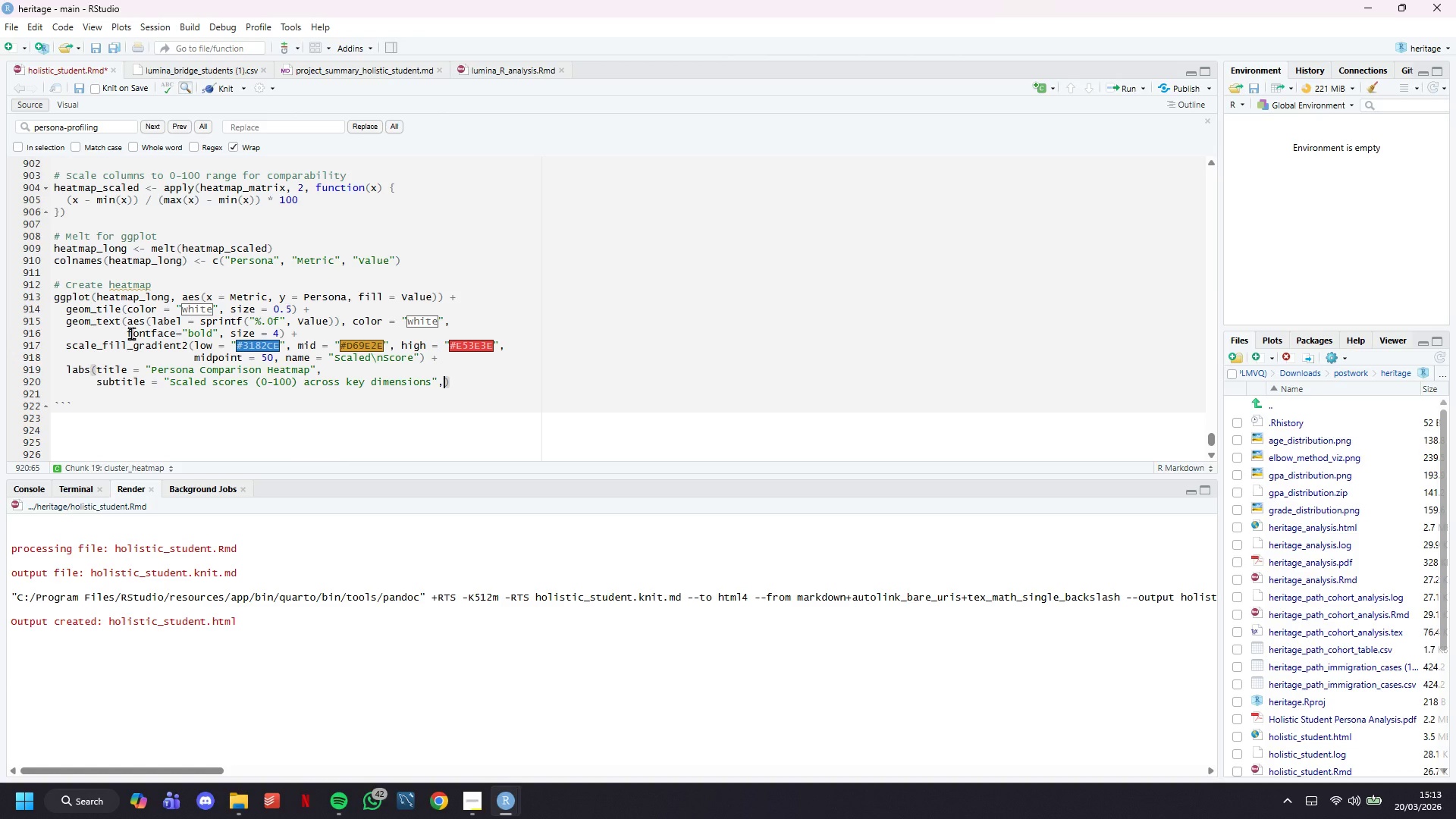 
type(x = "Metric)
 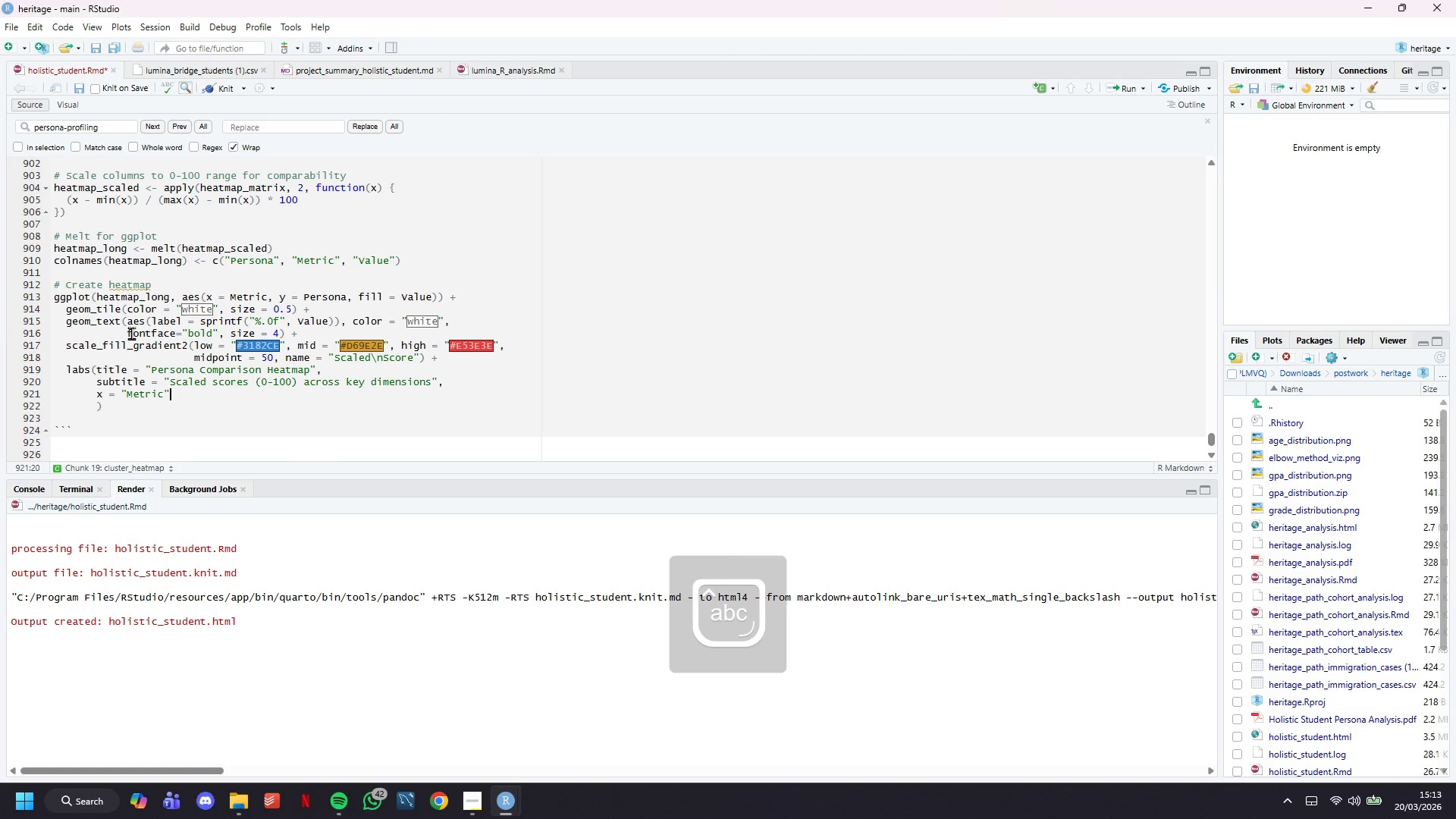 
 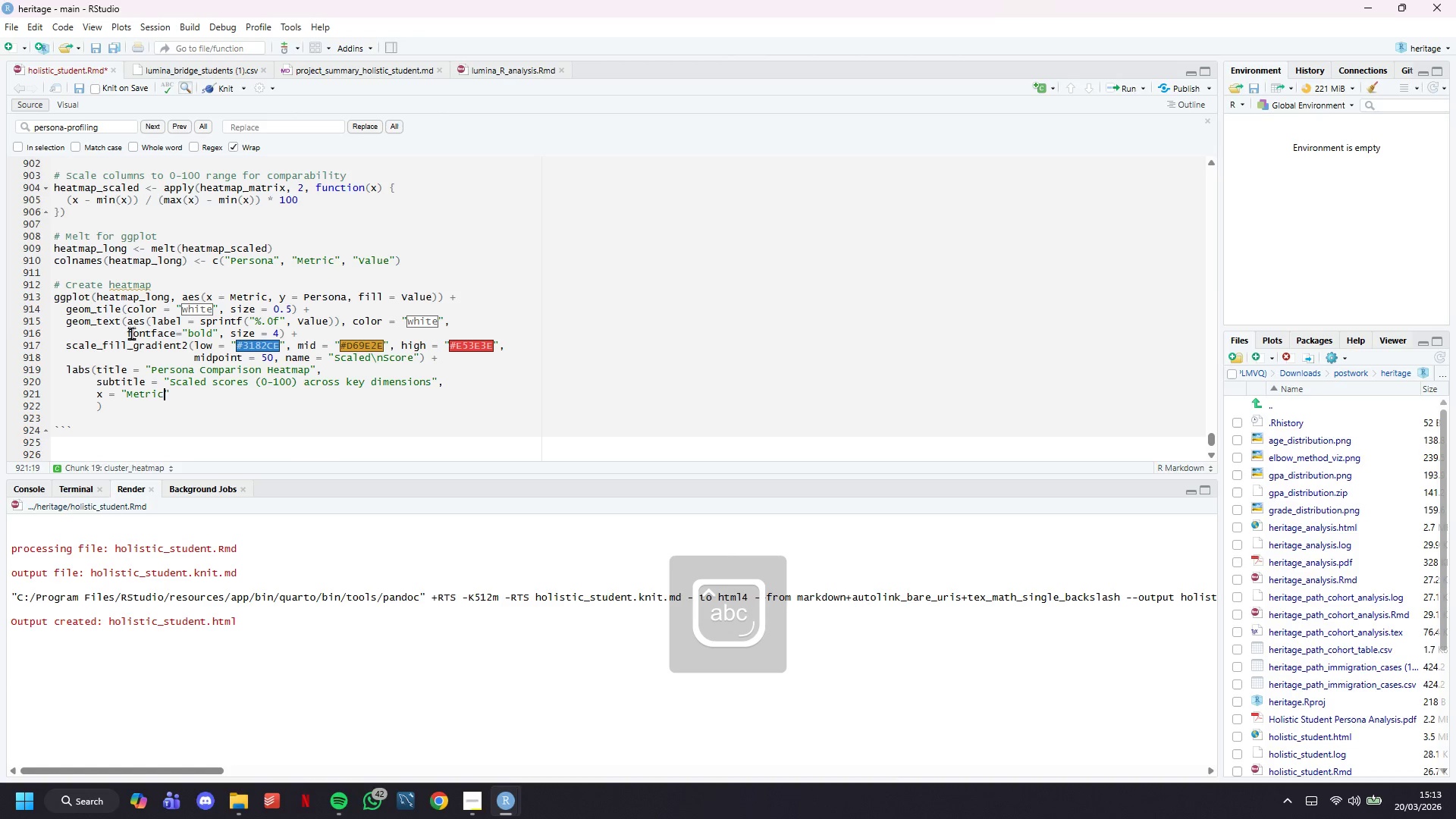 
key(ArrowRight)
 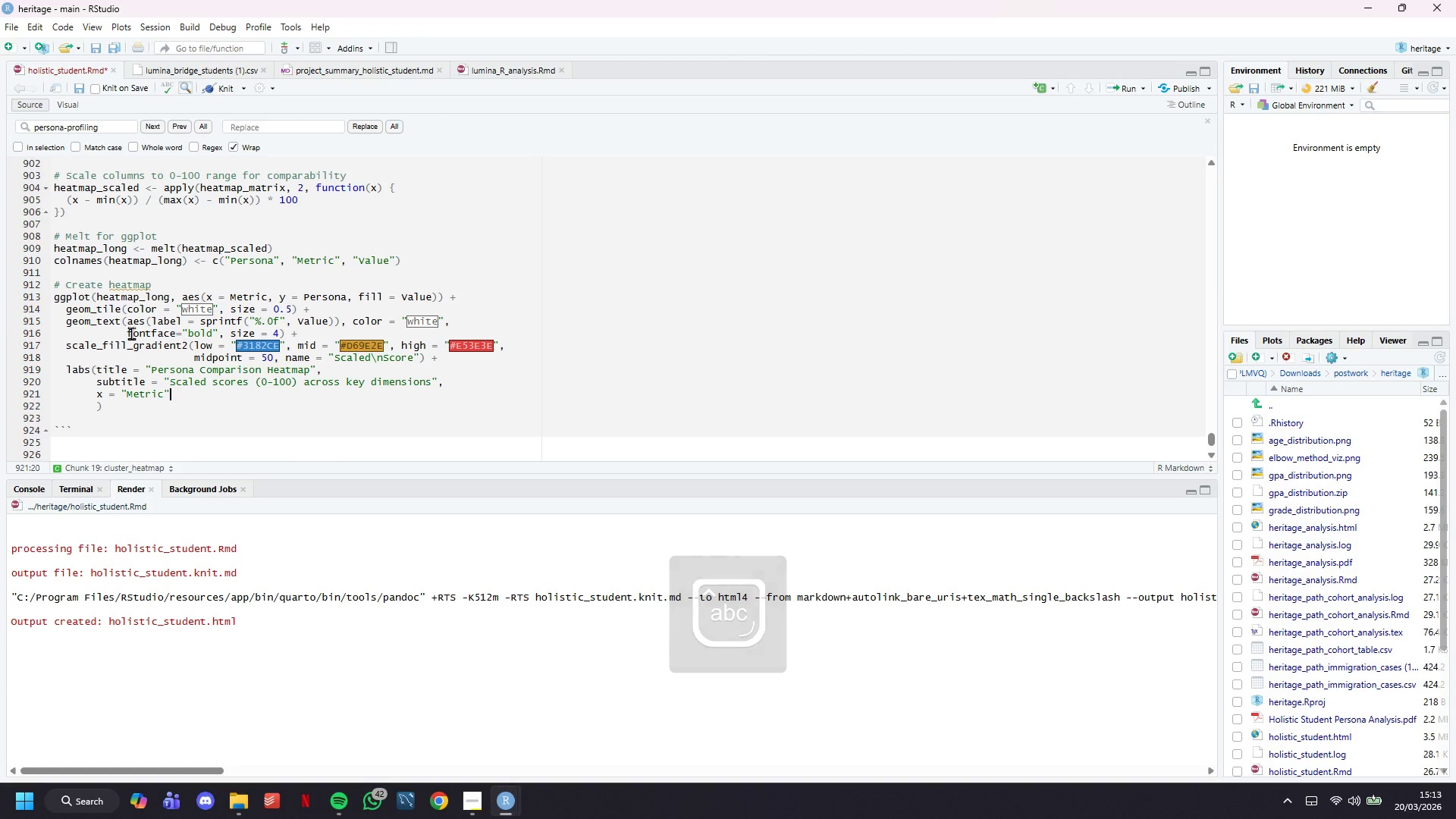 
type(, y = "Student Persona)
 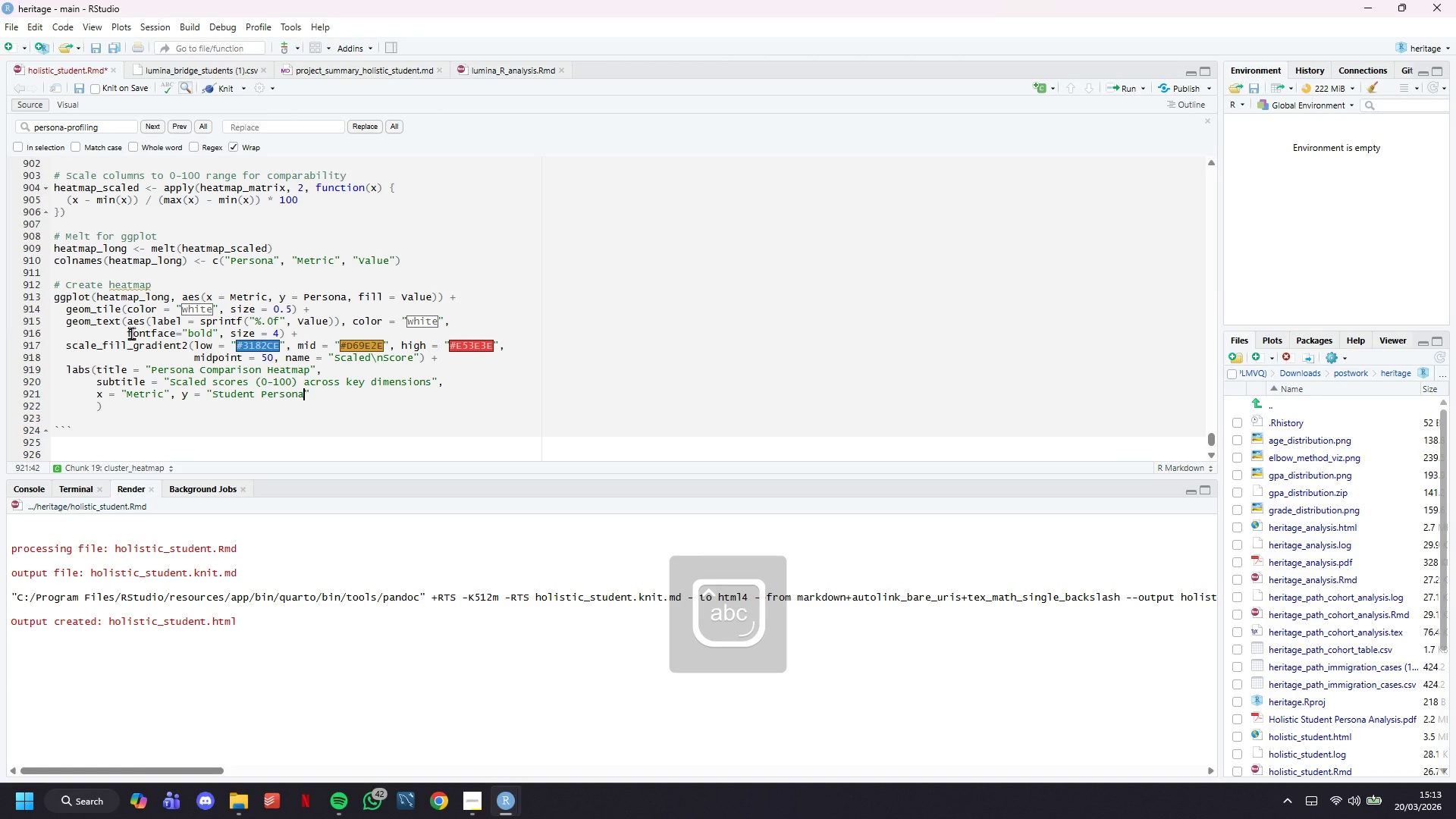 
key(ArrowRight)
 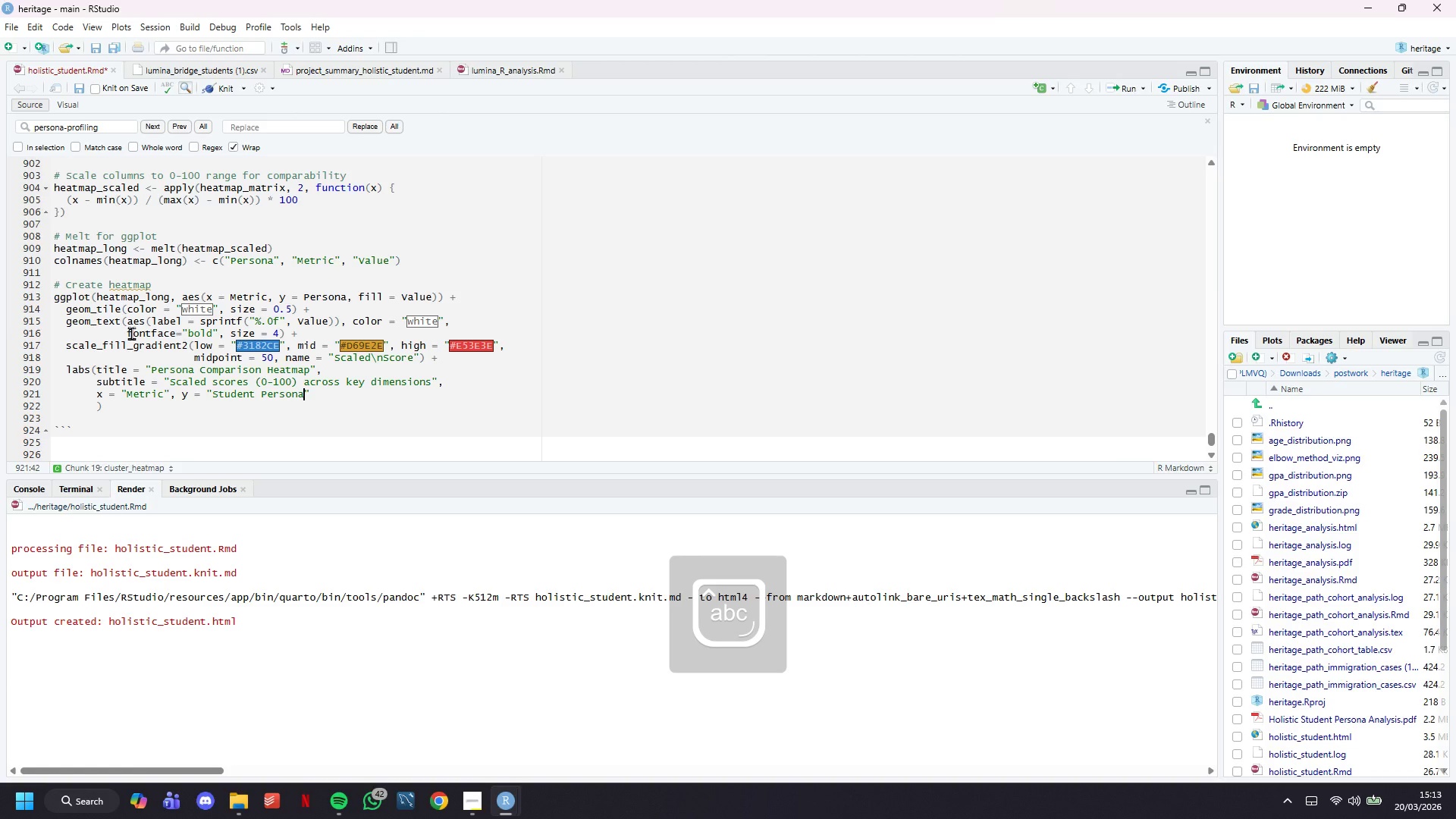 
key(ArrowDown)
 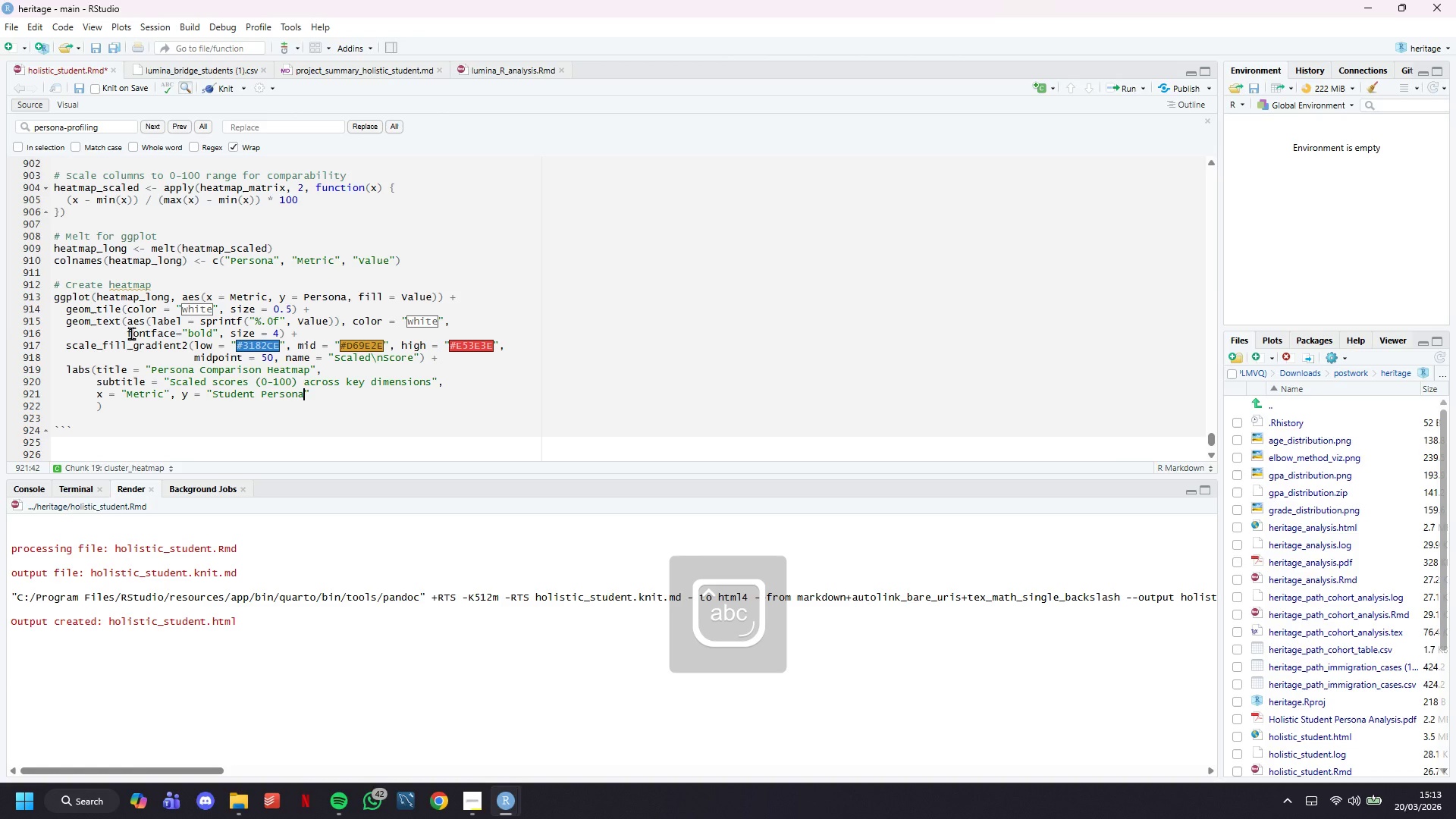 
key(ArrowLeft)
 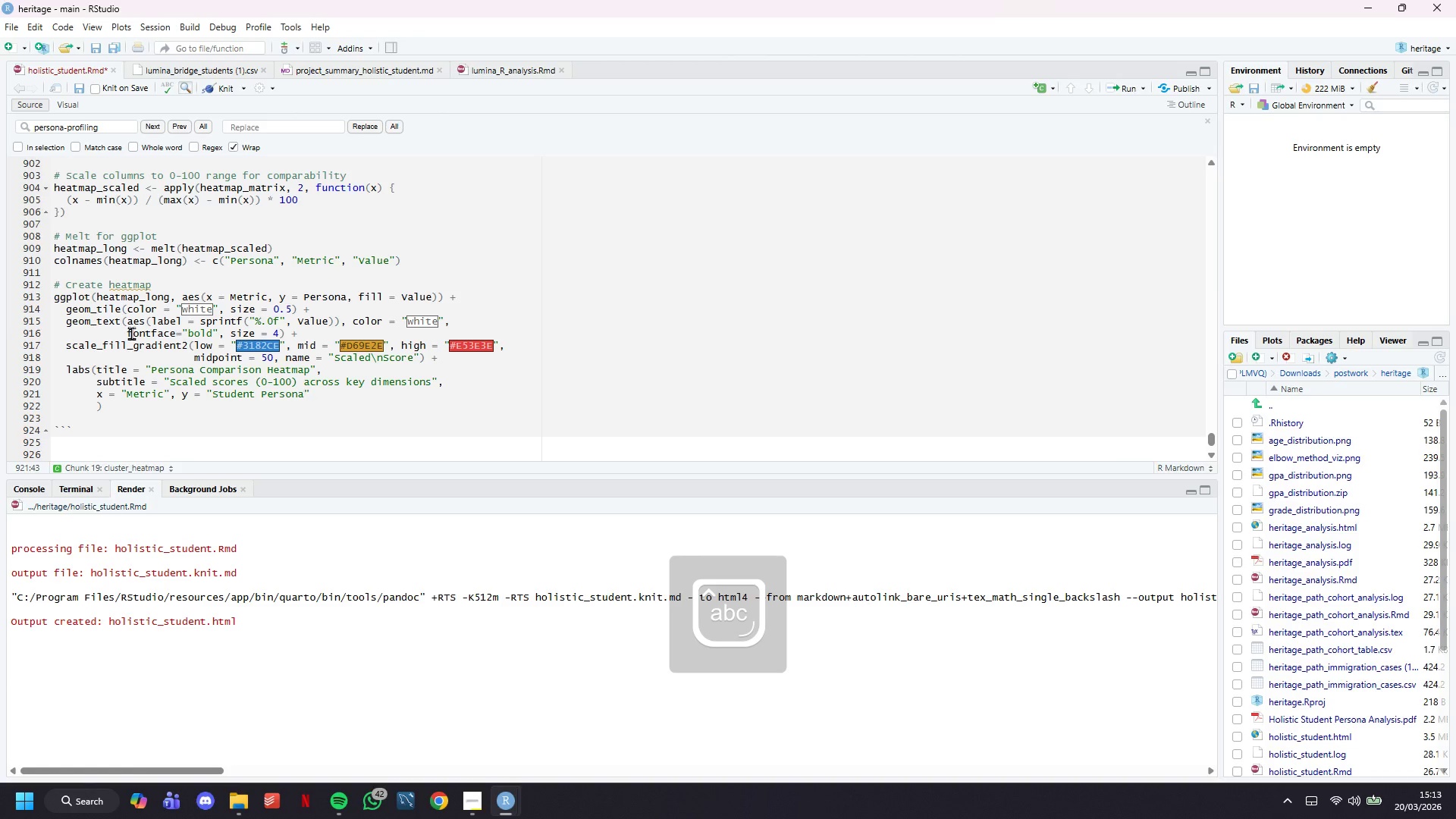 
key(Backspace)
 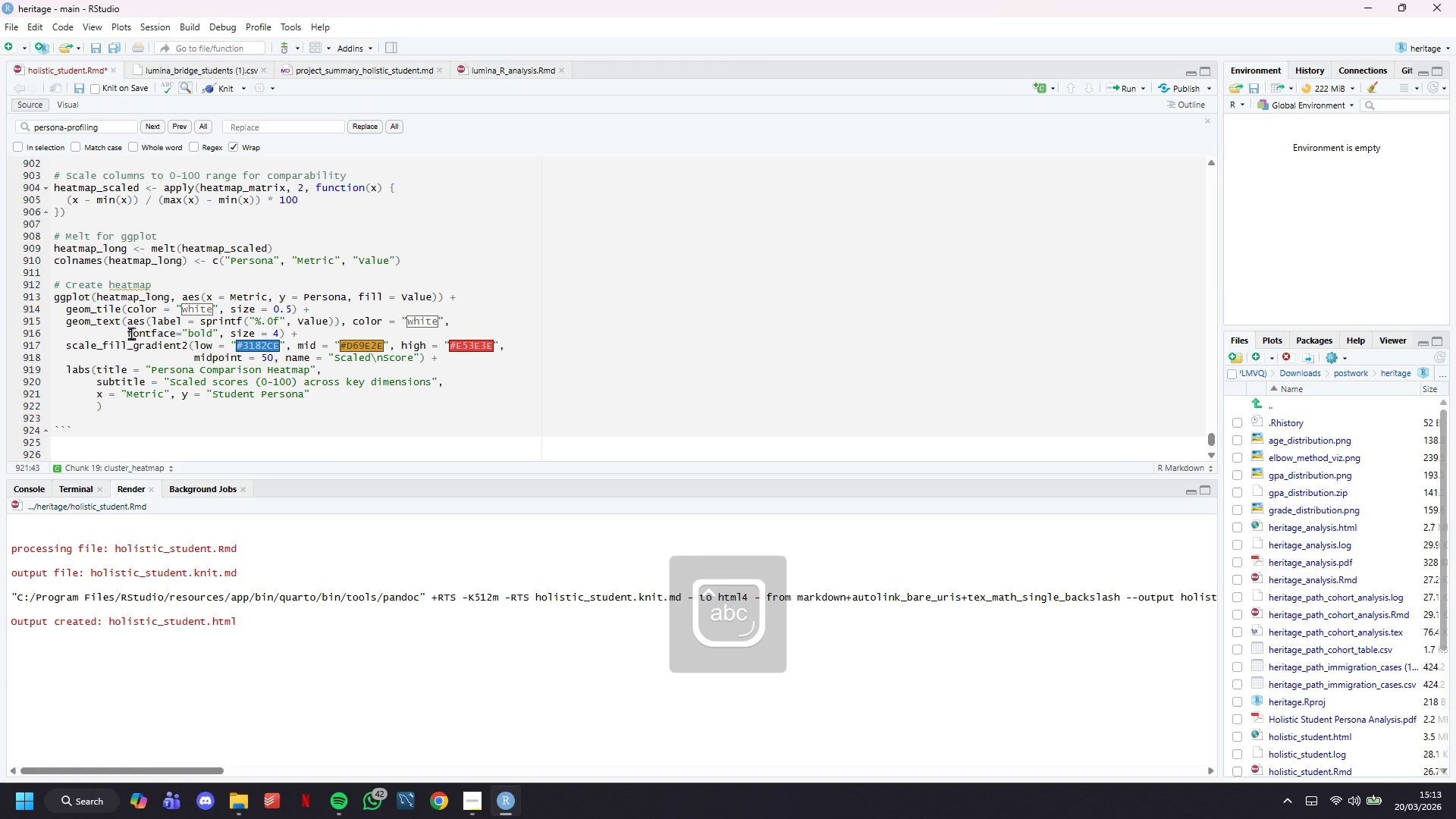 
key(Backspace)
 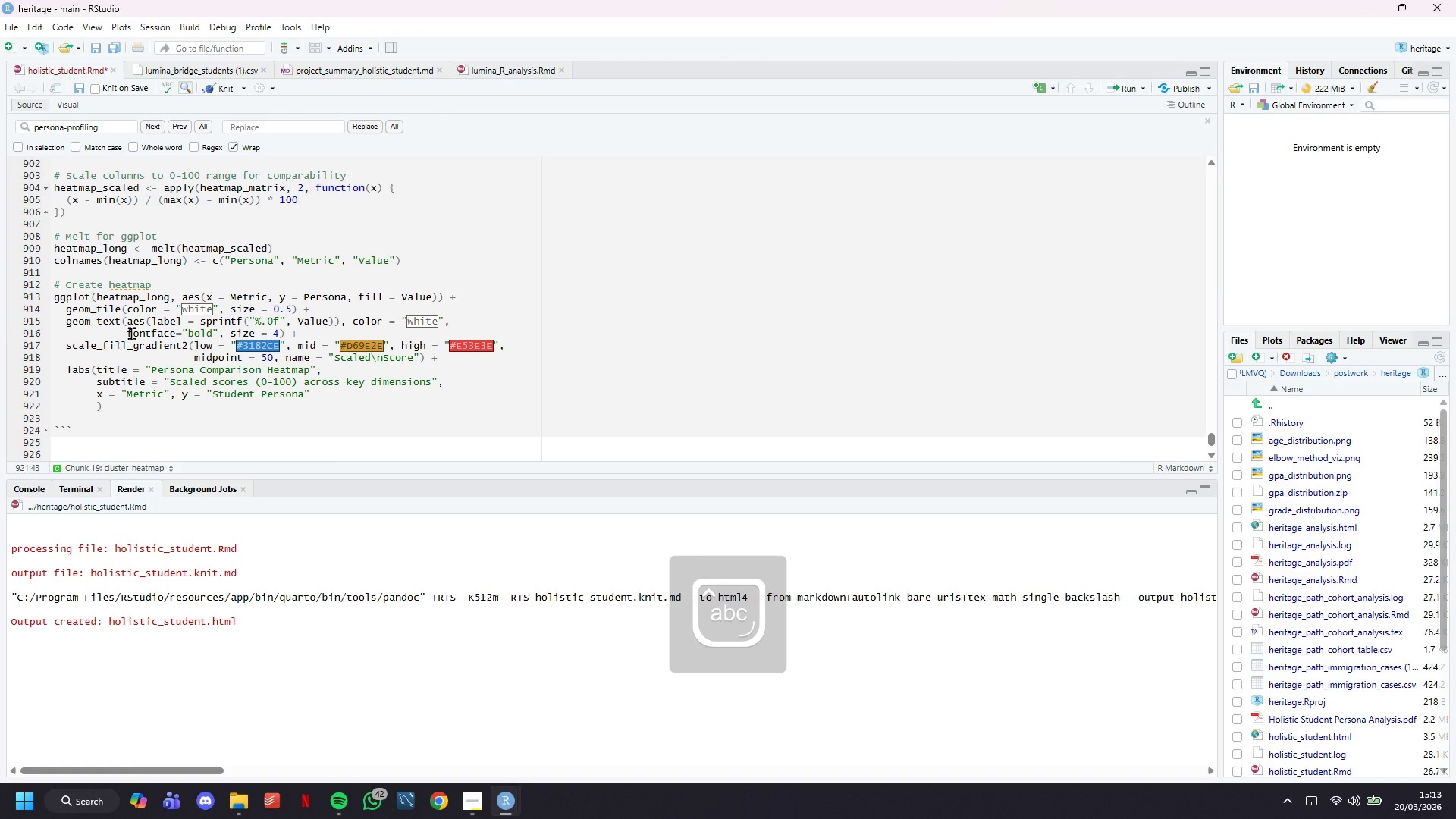 
key(Backspace)
 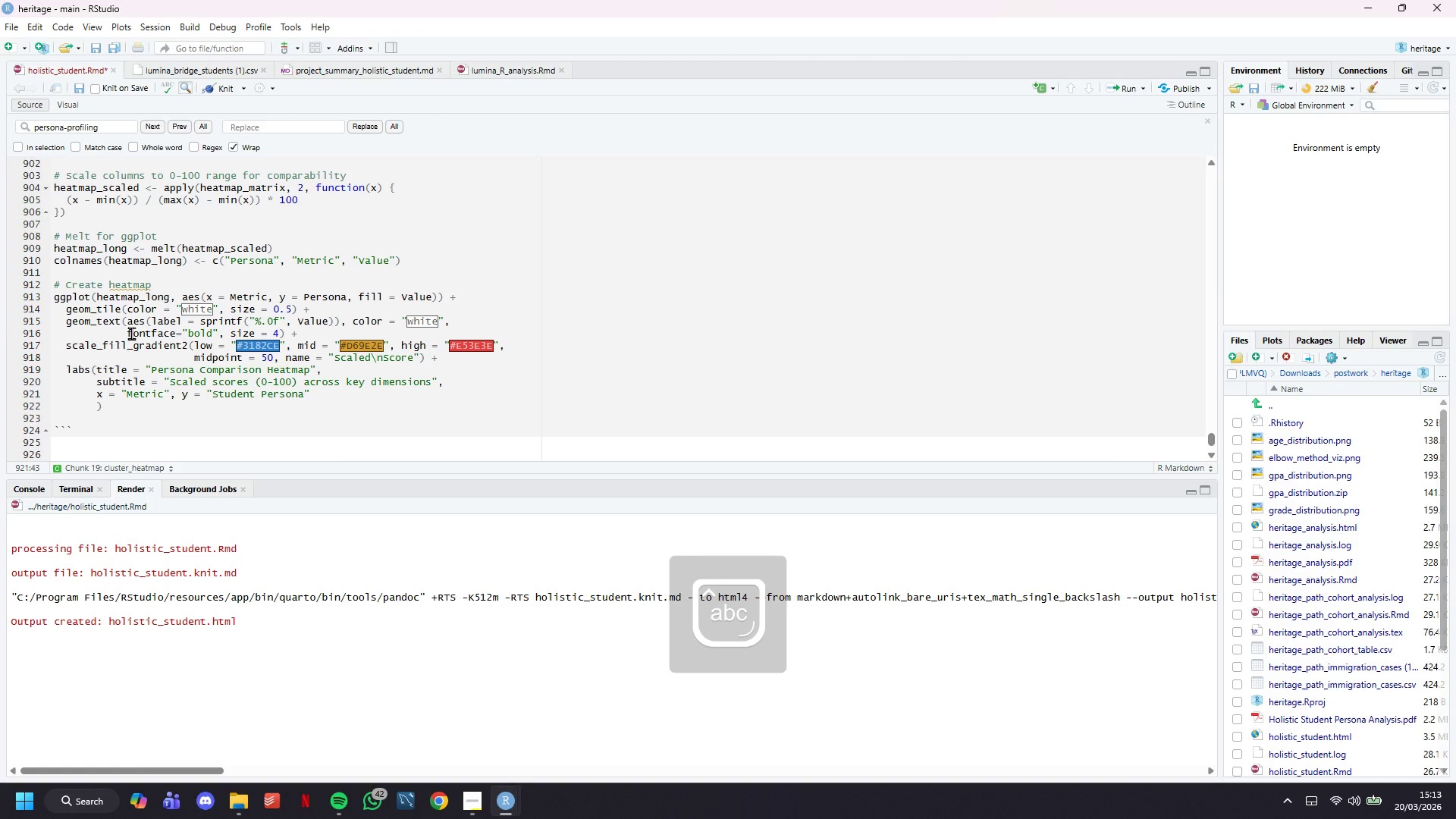 
key(Backspace)
 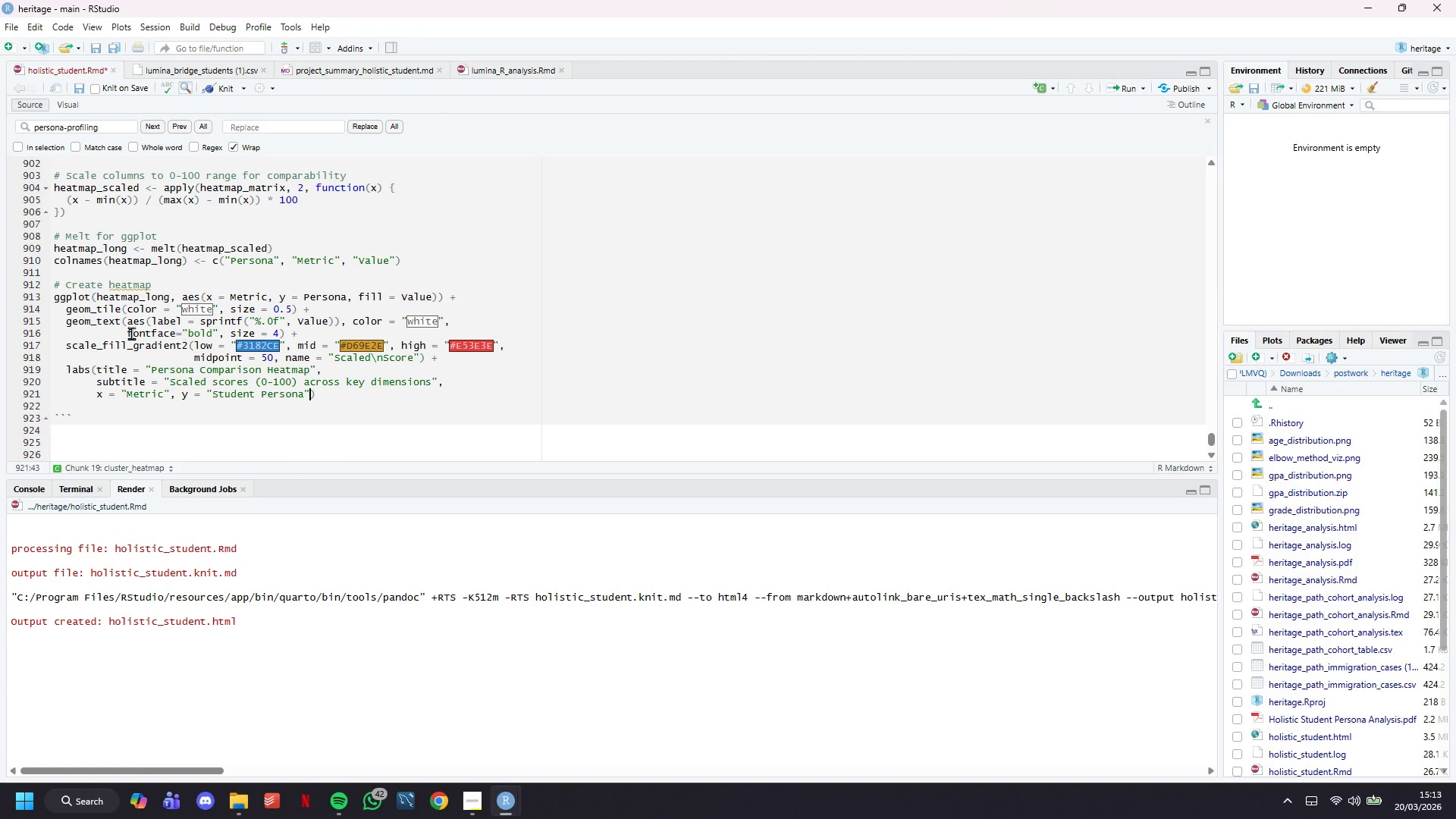 
key(Backspace)
 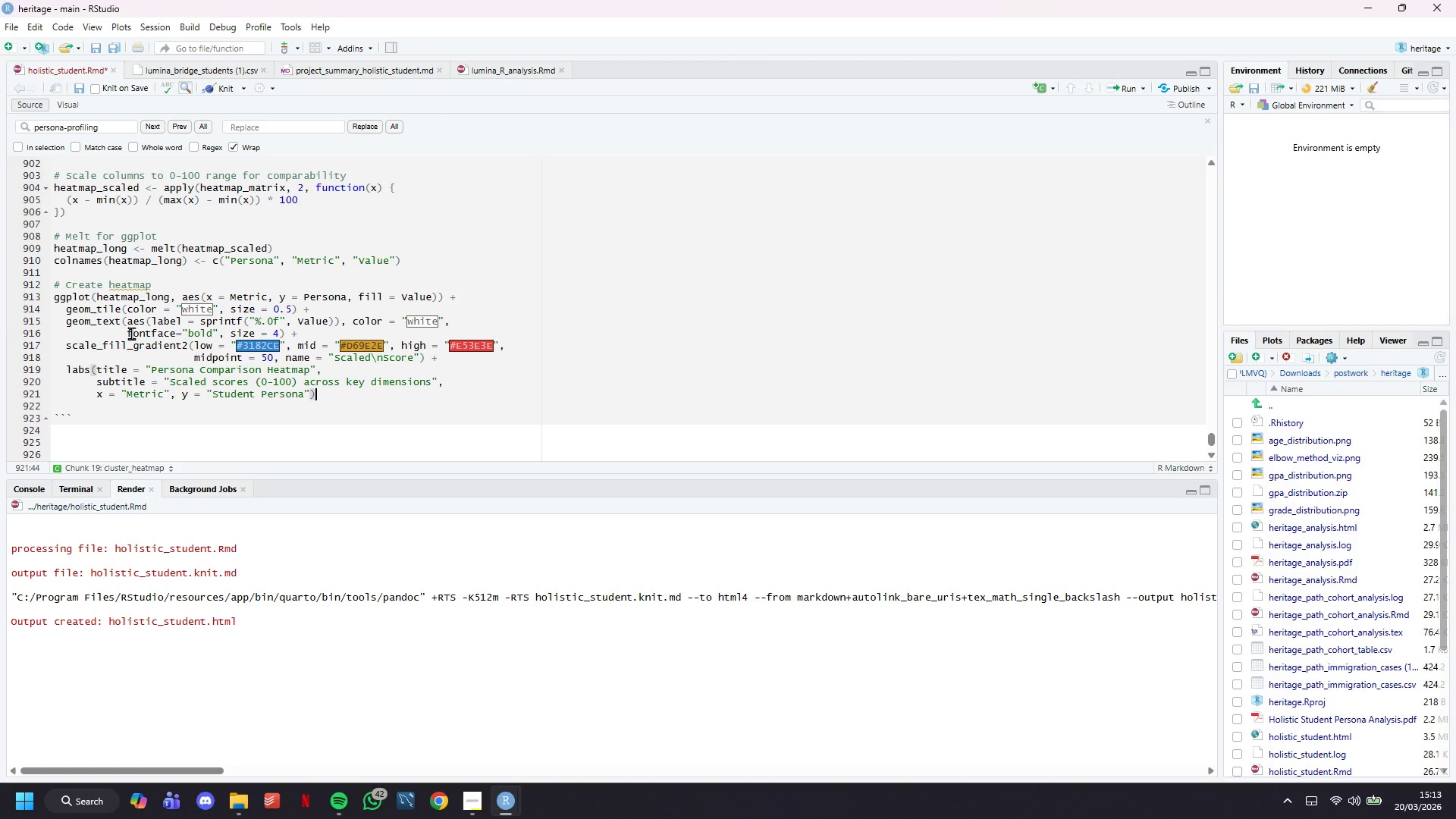 
key(ArrowRight)
 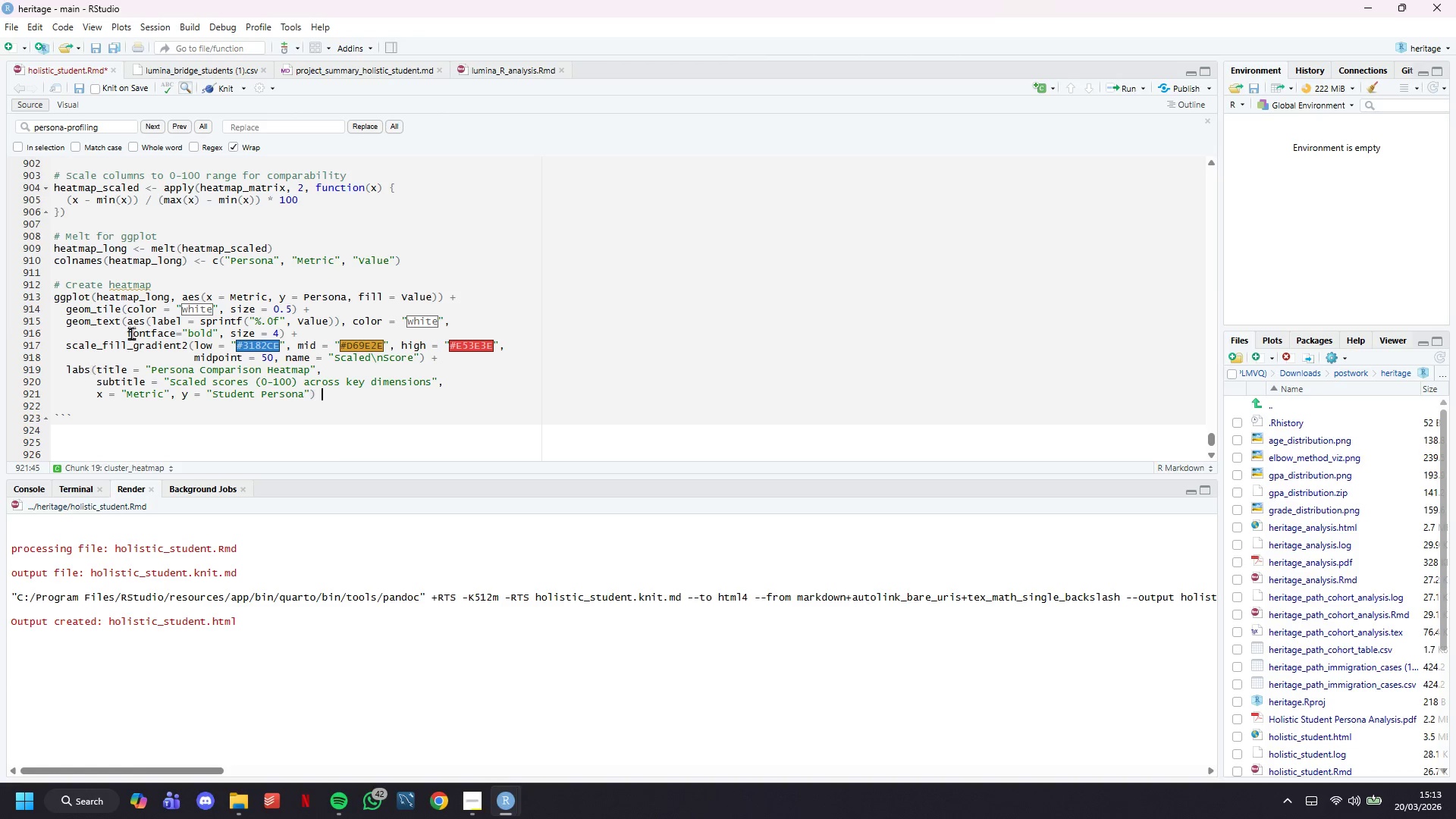 
key(Space)
 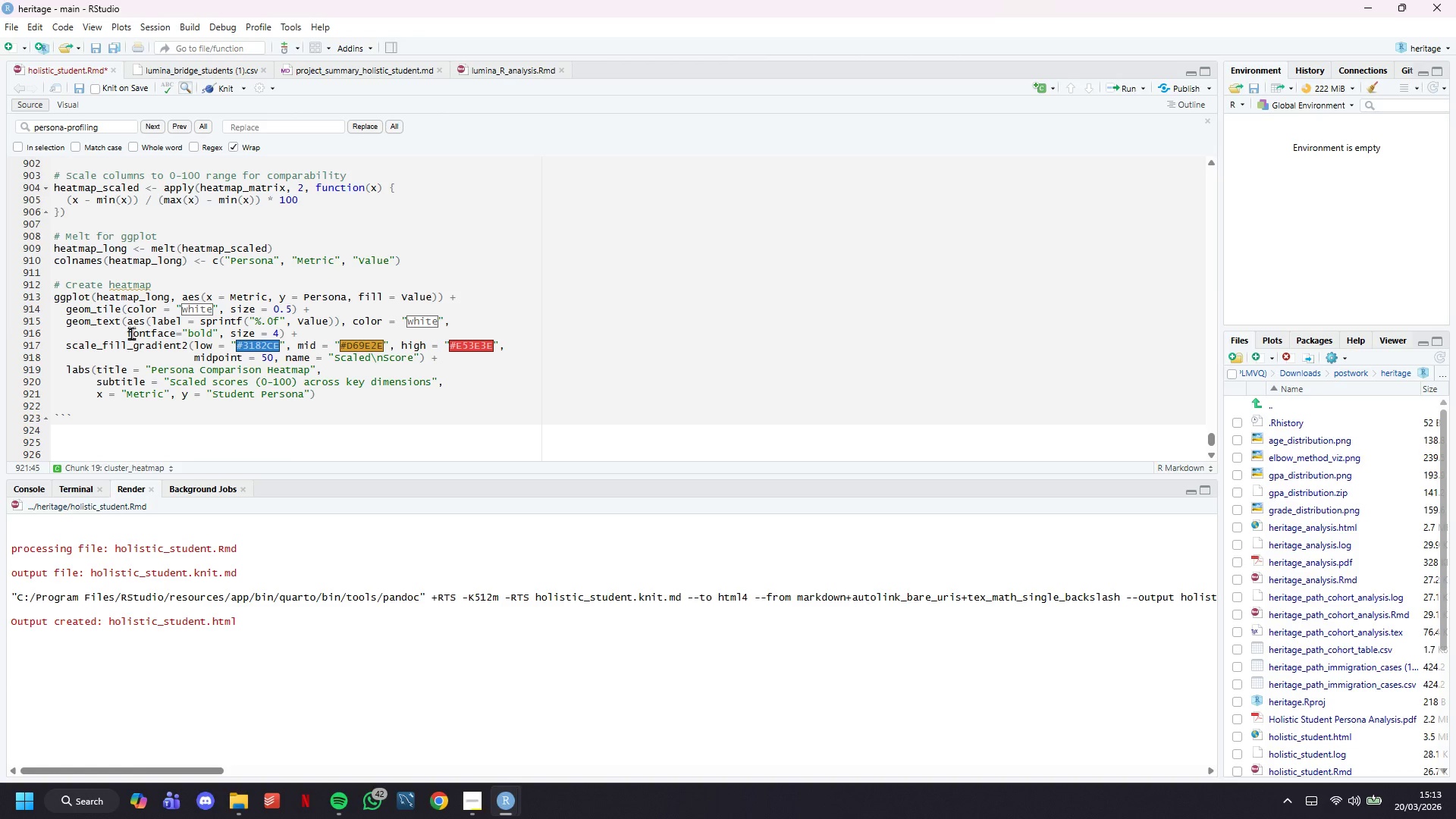 
key(Shift+Equal)
 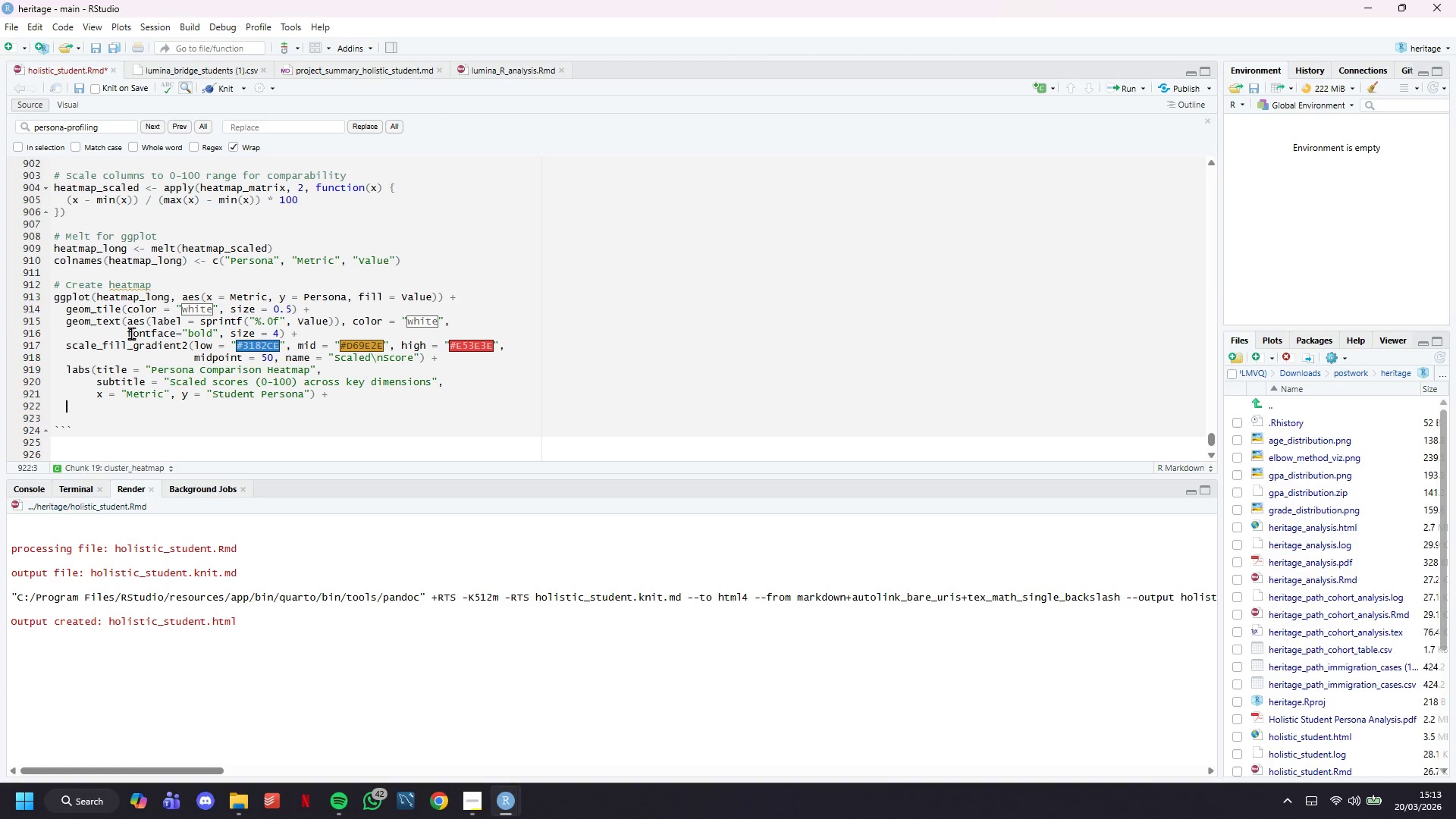 
key(Enter)
 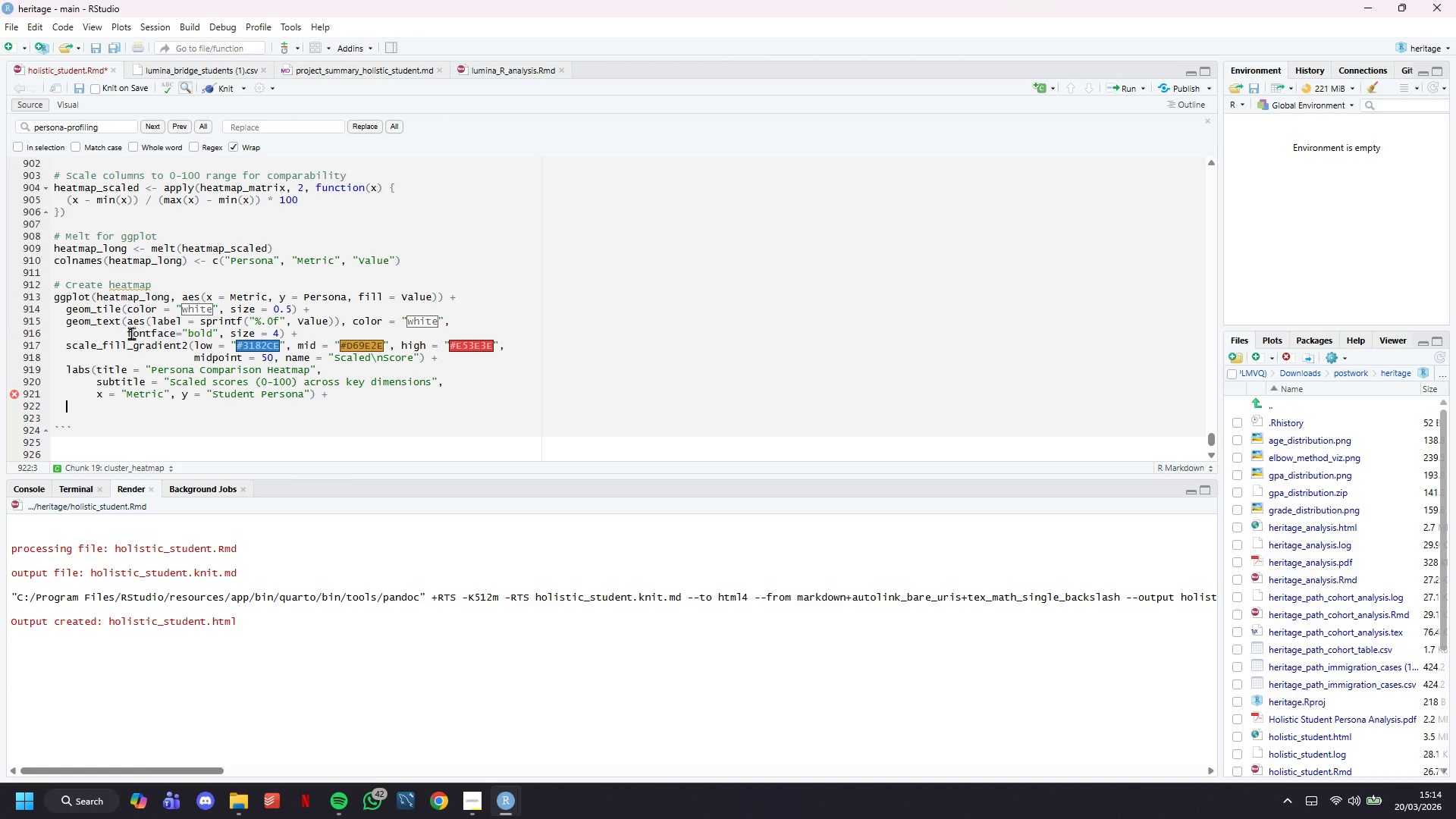 
wait(5.55)
 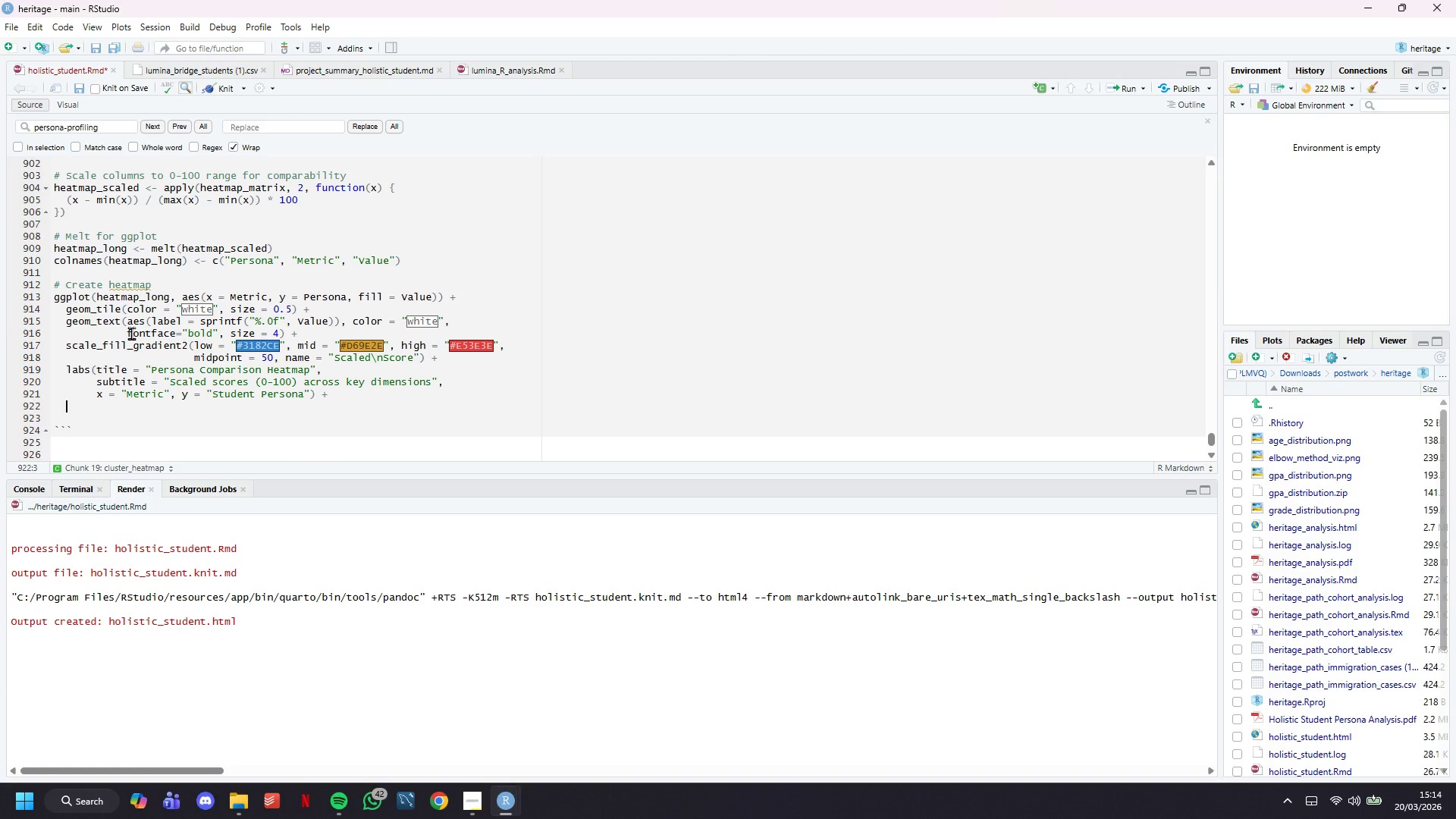 
type(theme-)
key(Backspace)
type(_lumina()
 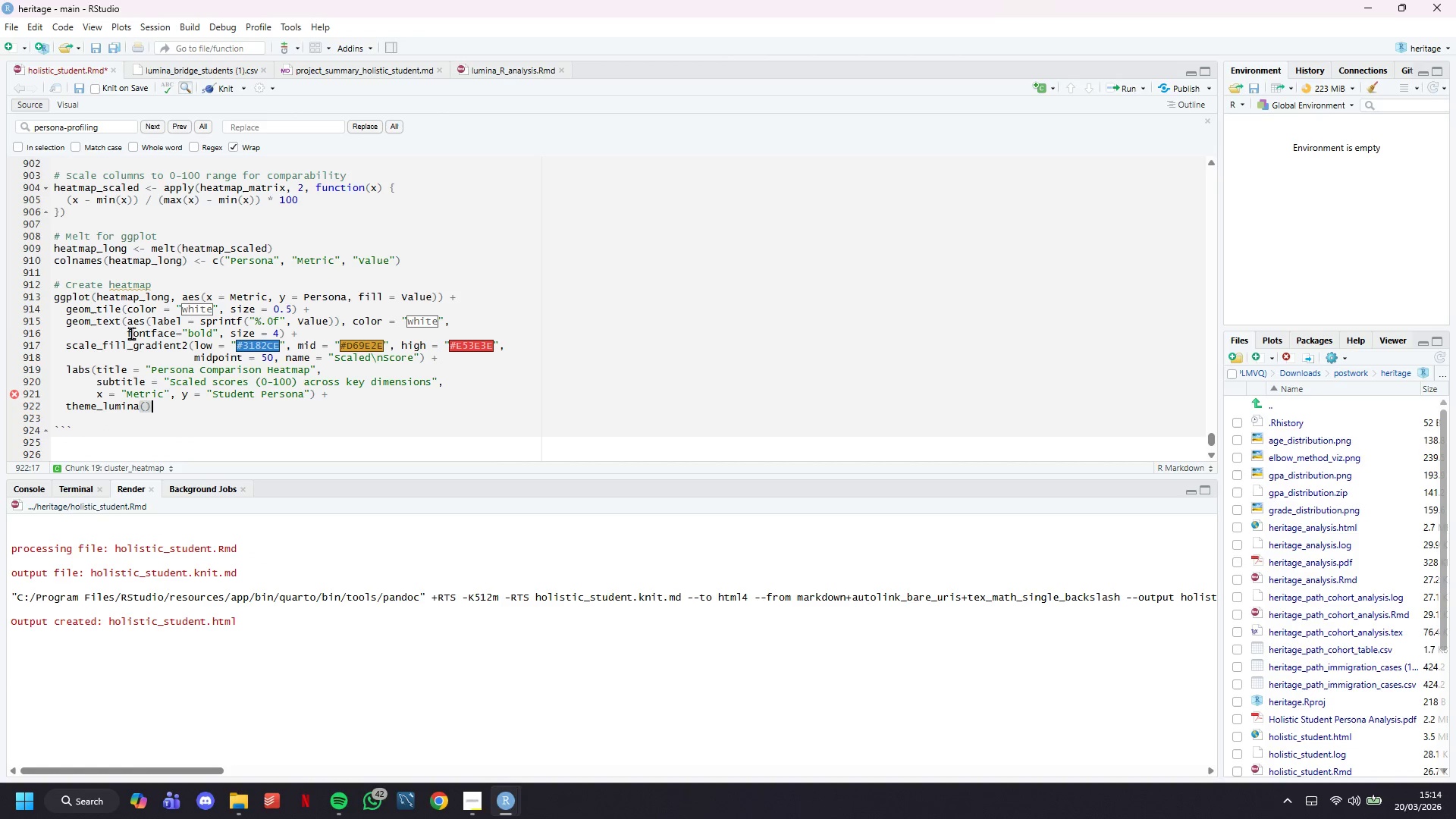 
 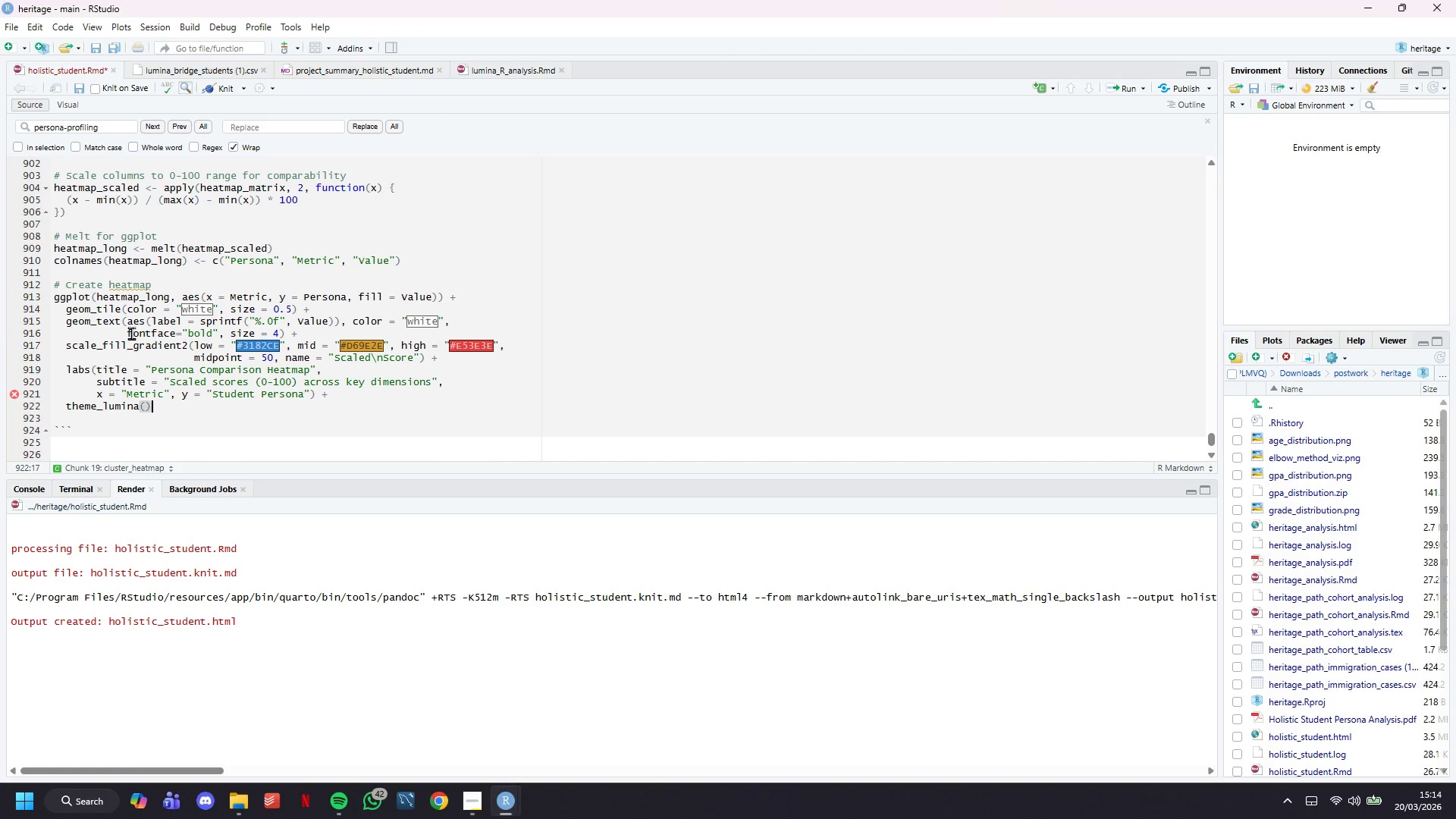 
key(ArrowRight)
 